 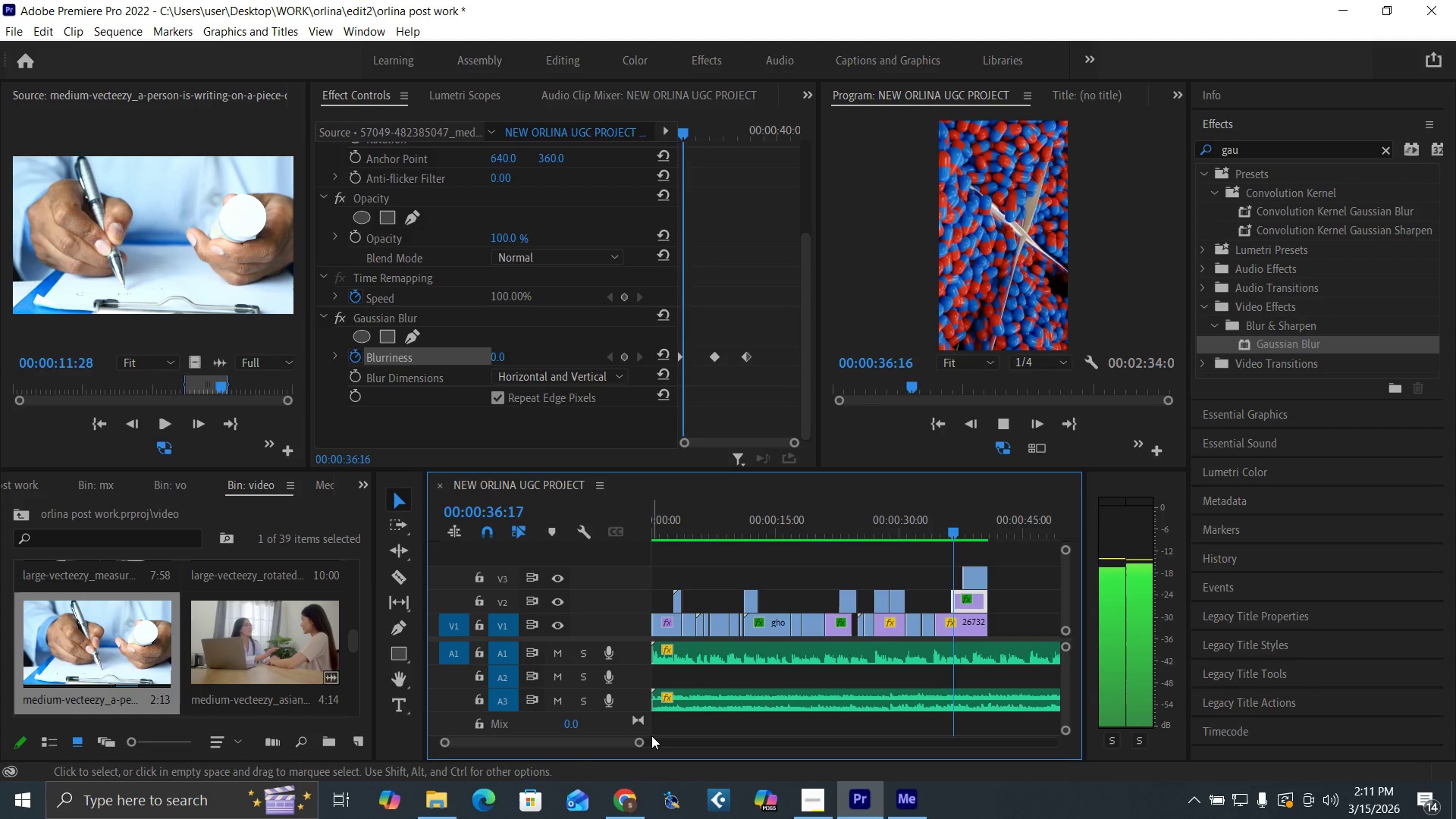 
key(Space)
 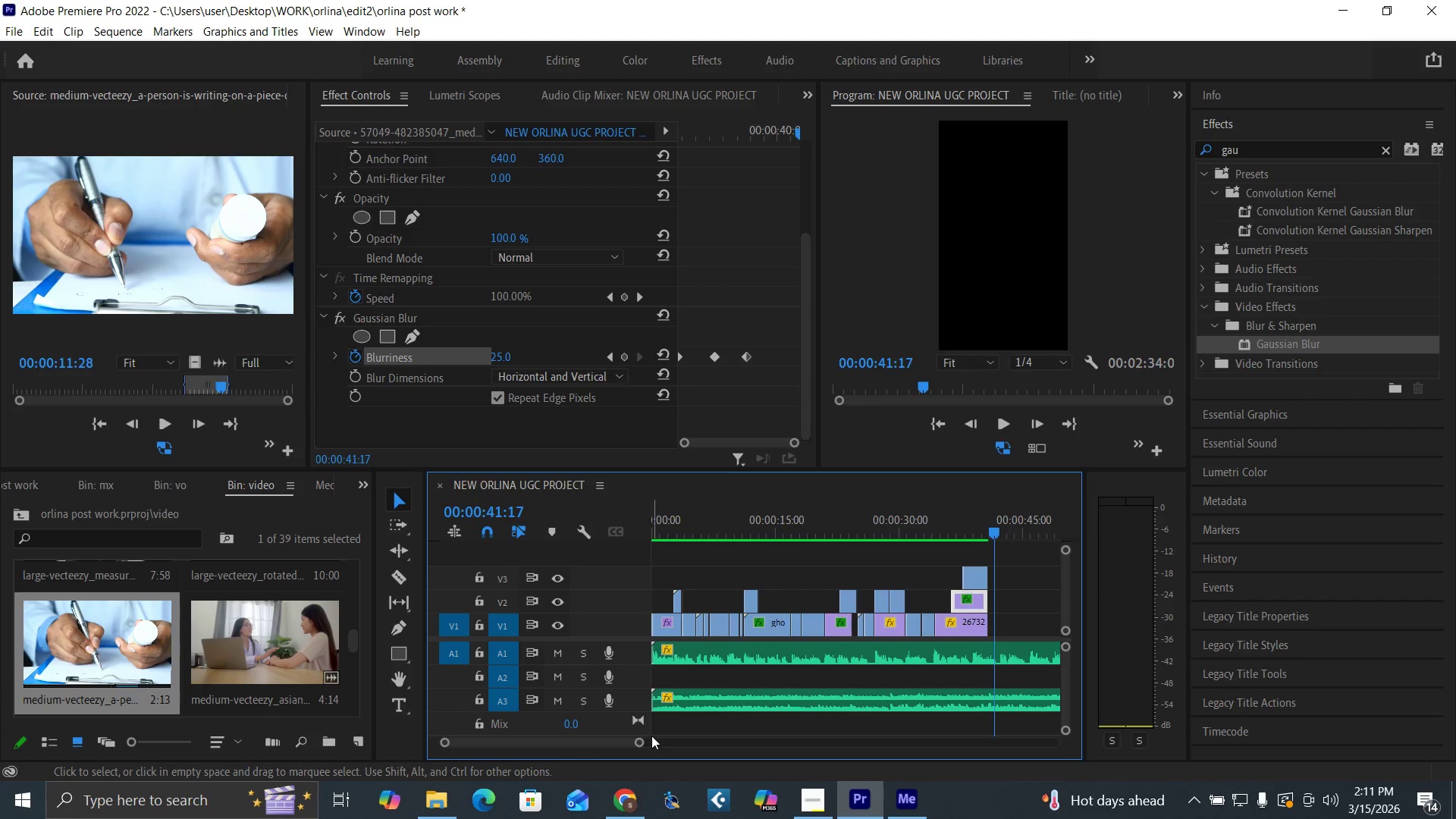 
key(Control+S)
 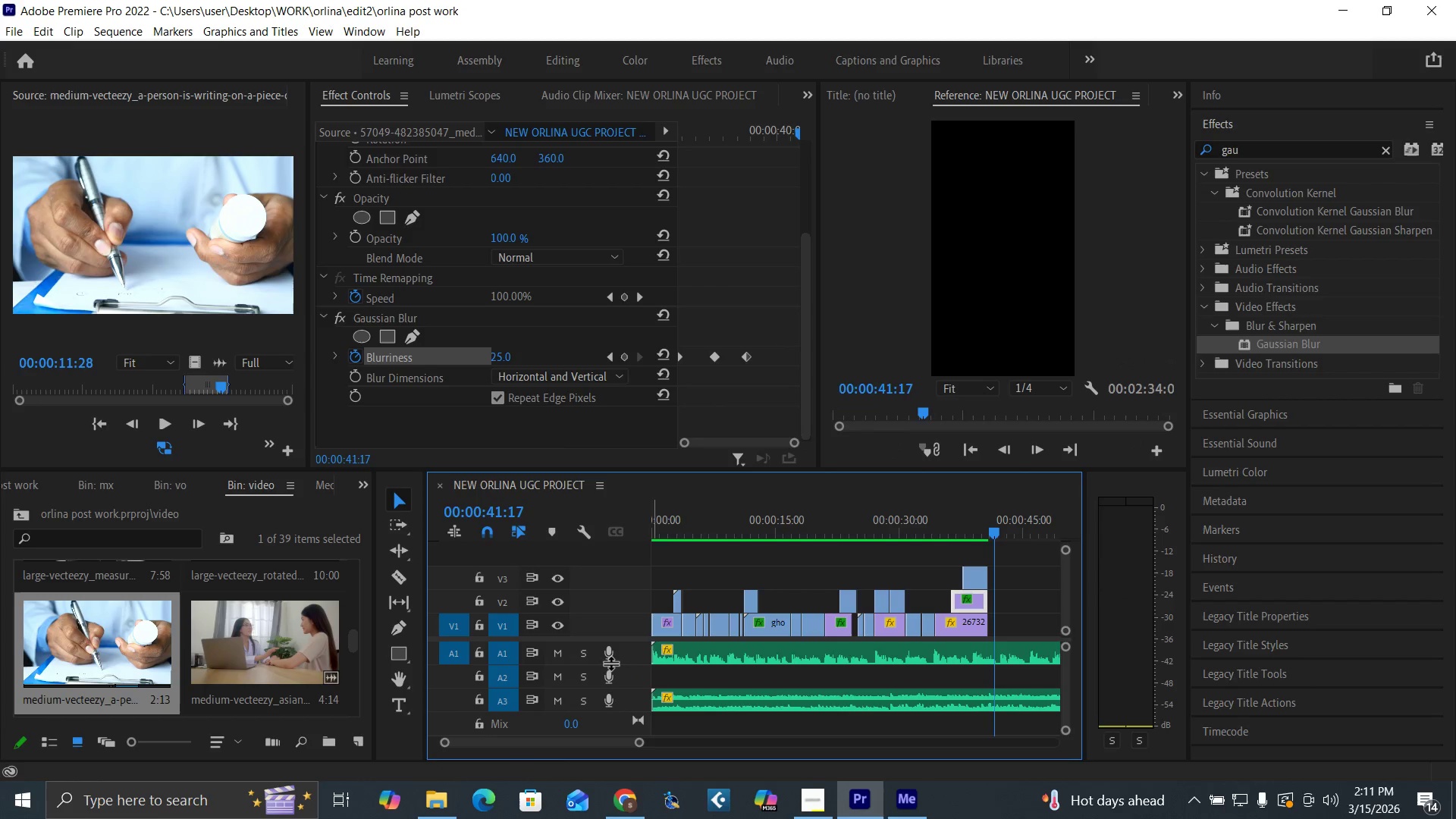 
wait(6.31)
 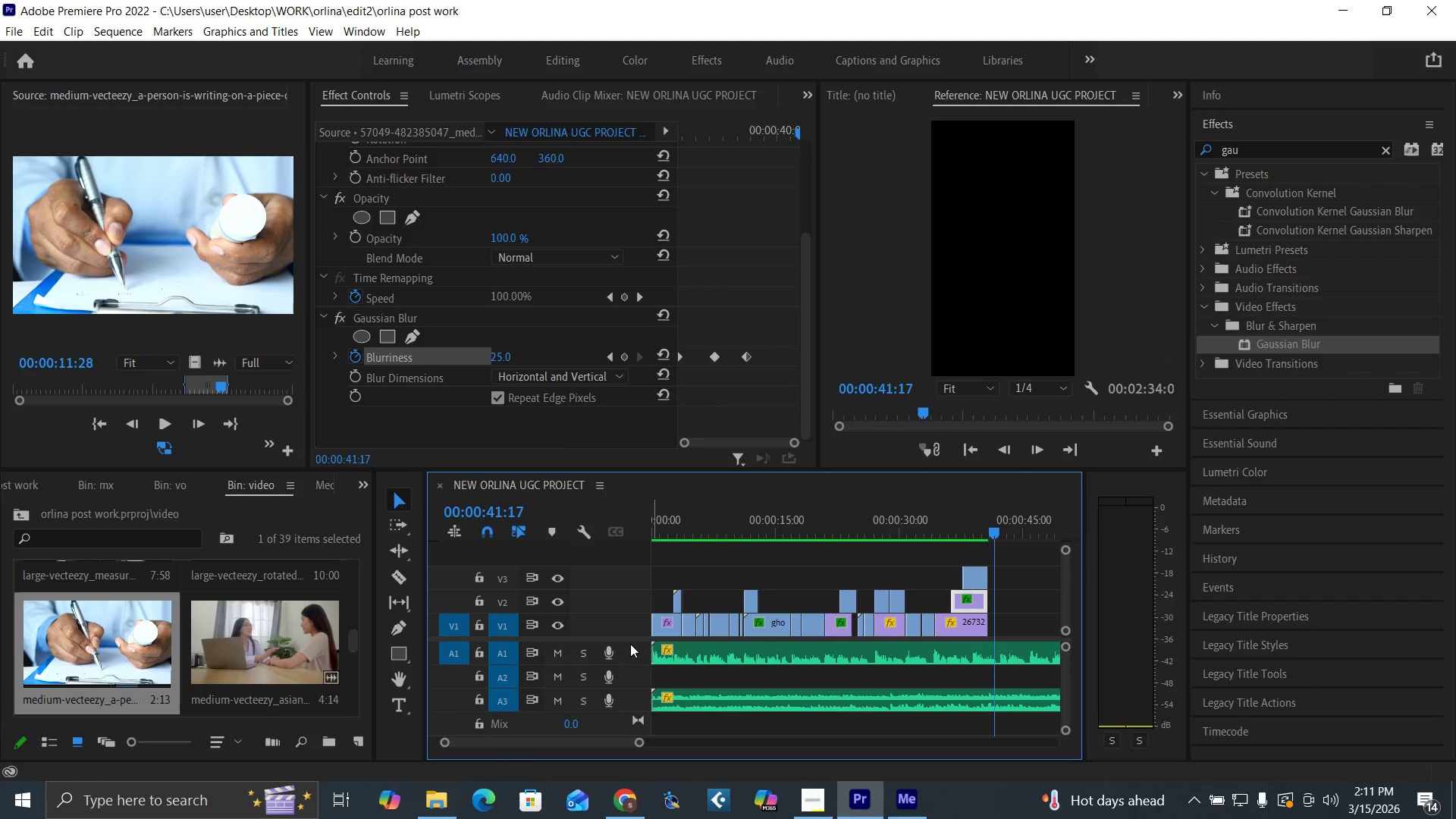 
left_click_drag(start_coordinate=[356, 637], to_coordinate=[354, 654])
 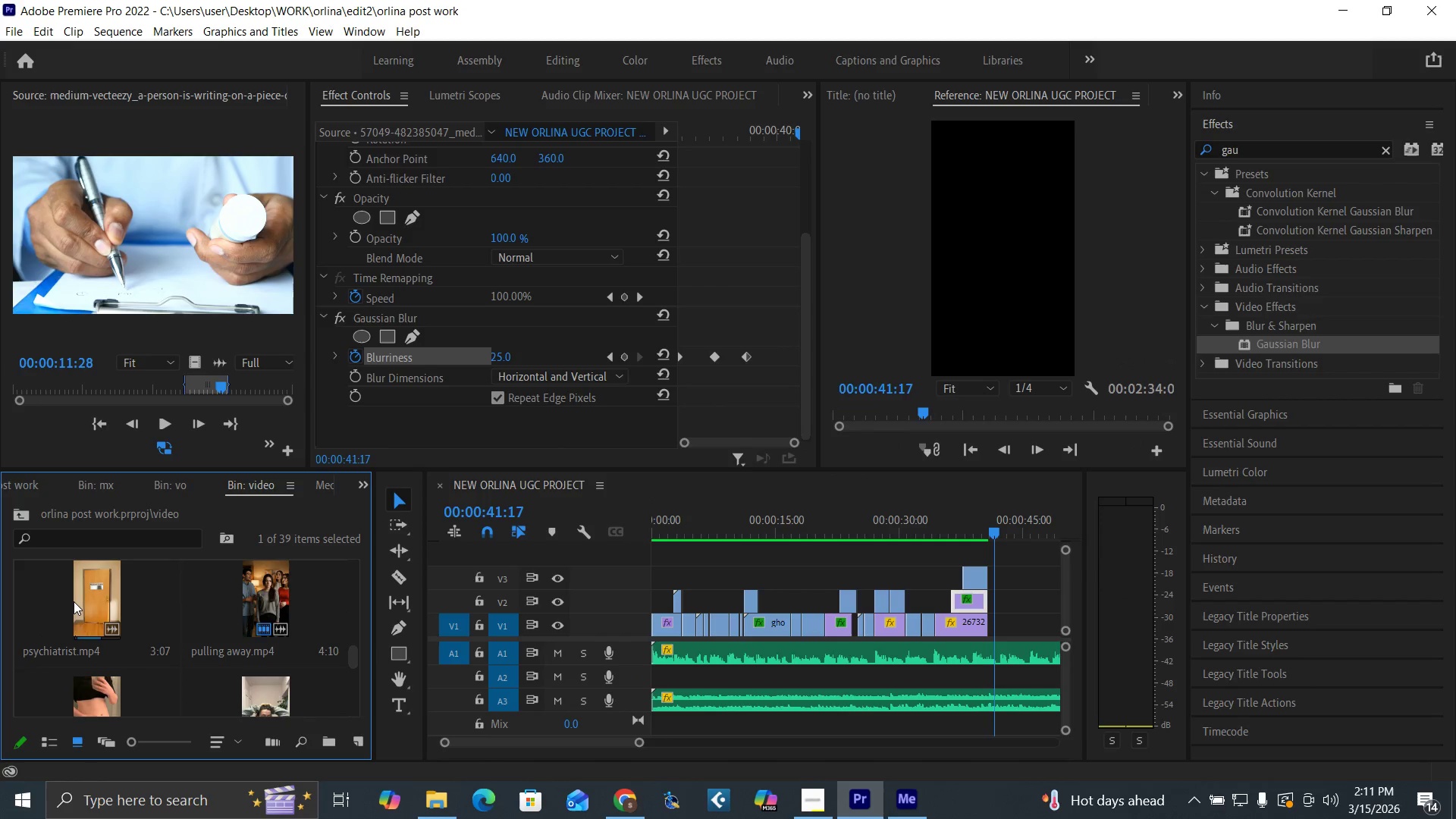 
double_click([74, 601])
 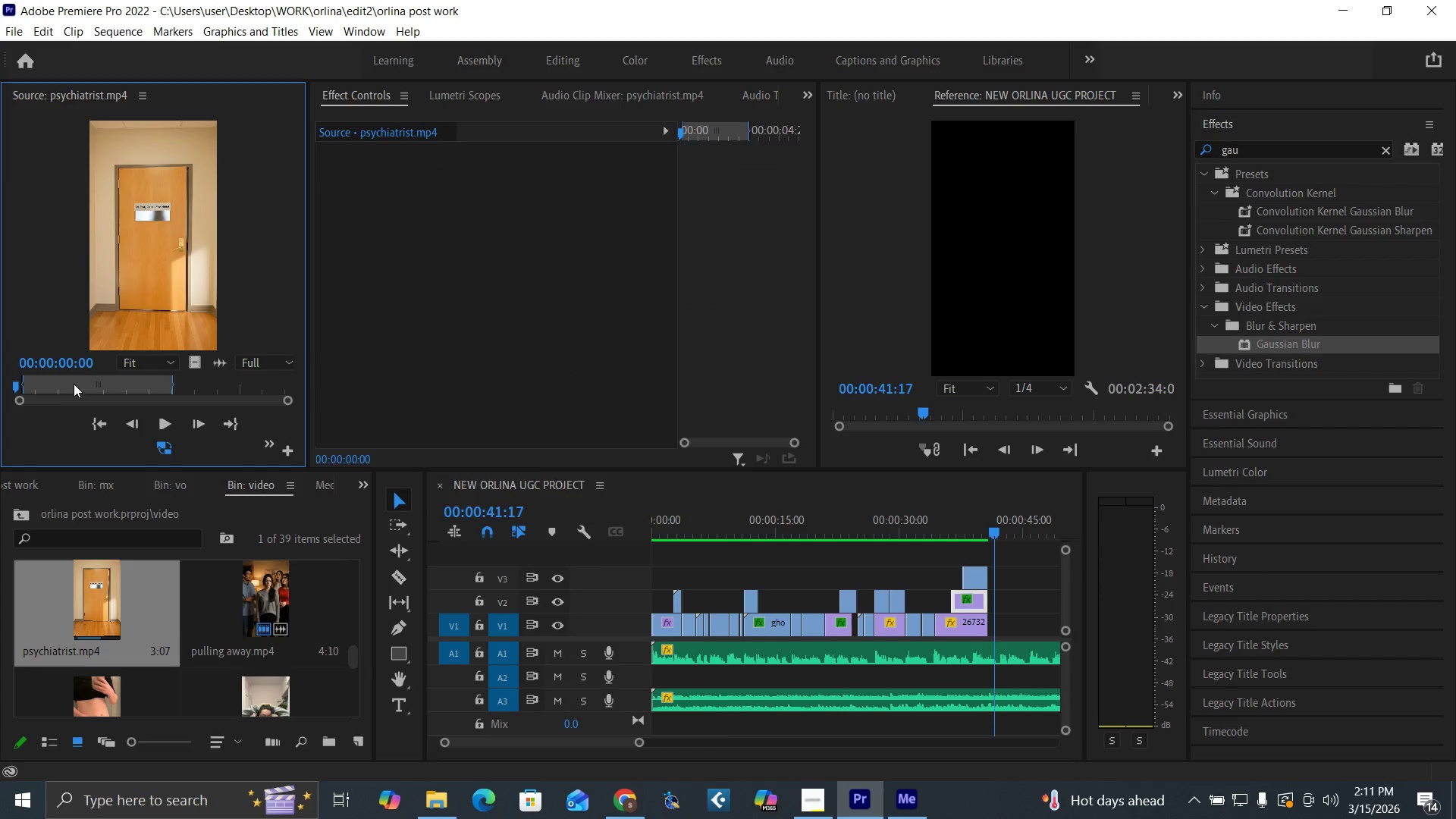 
left_click_drag(start_coordinate=[65, 385], to_coordinate=[22, 412])
 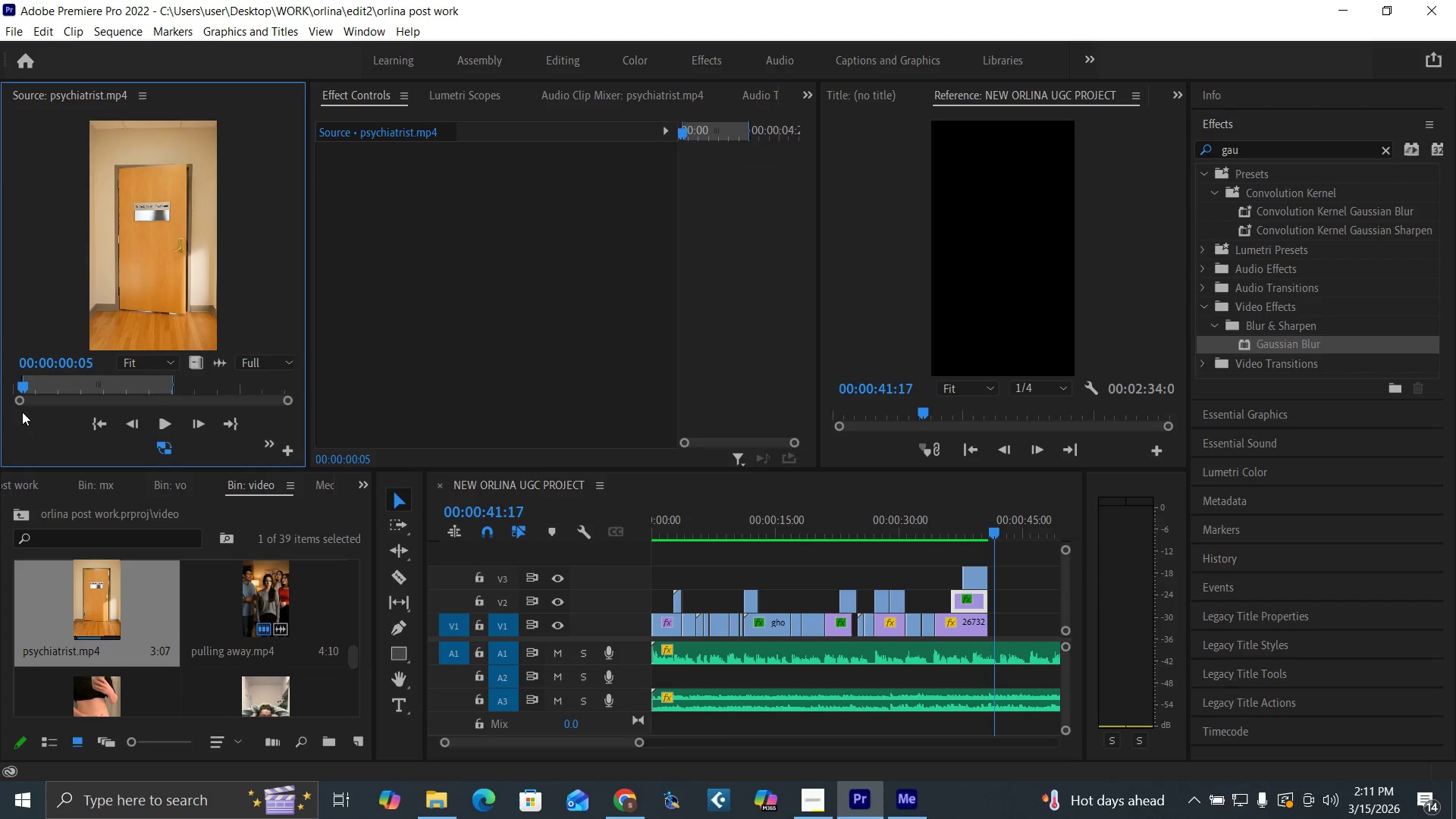 
key(I)
 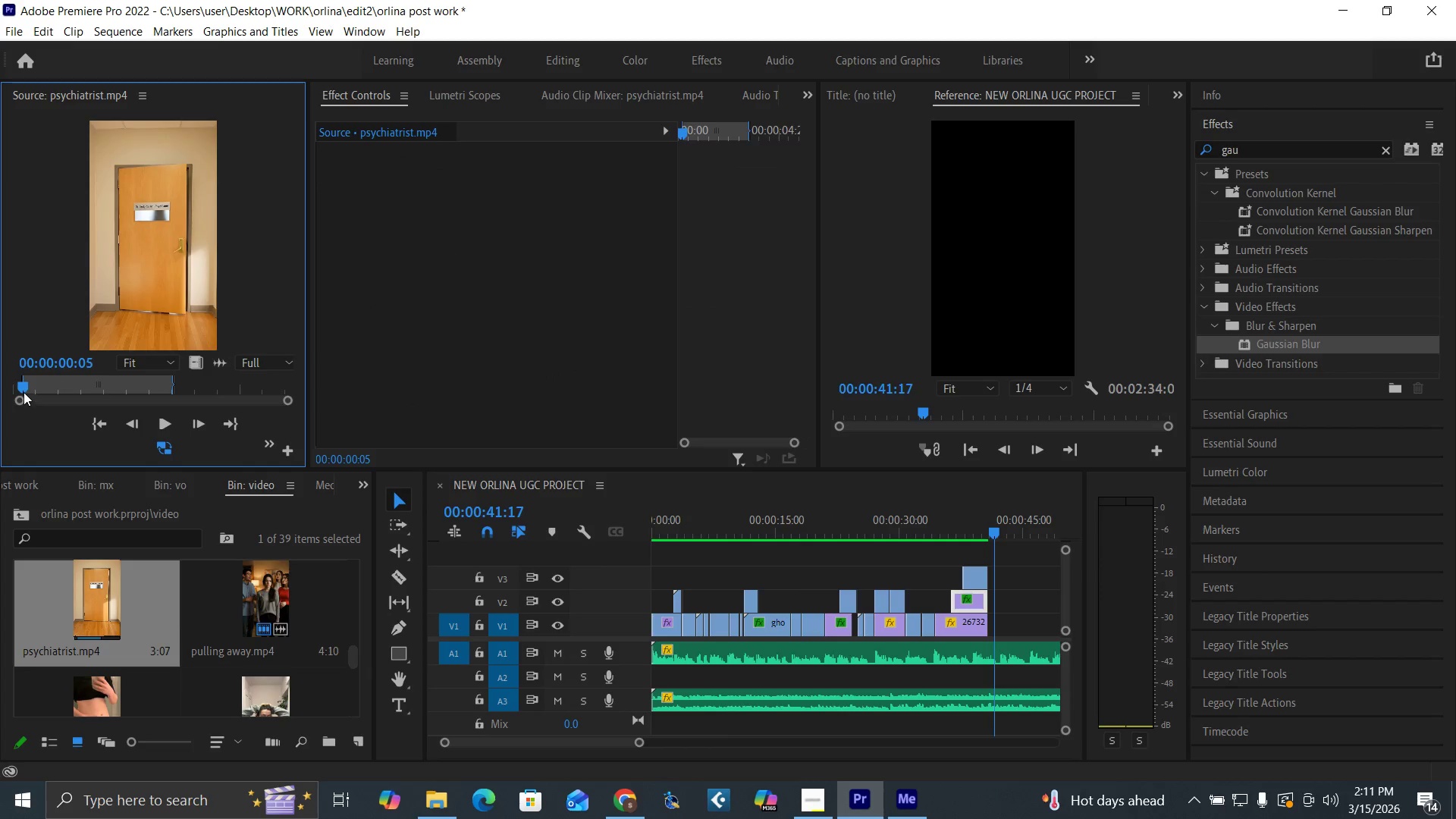 
left_click_drag(start_coordinate=[21, 386], to_coordinate=[171, 403])
 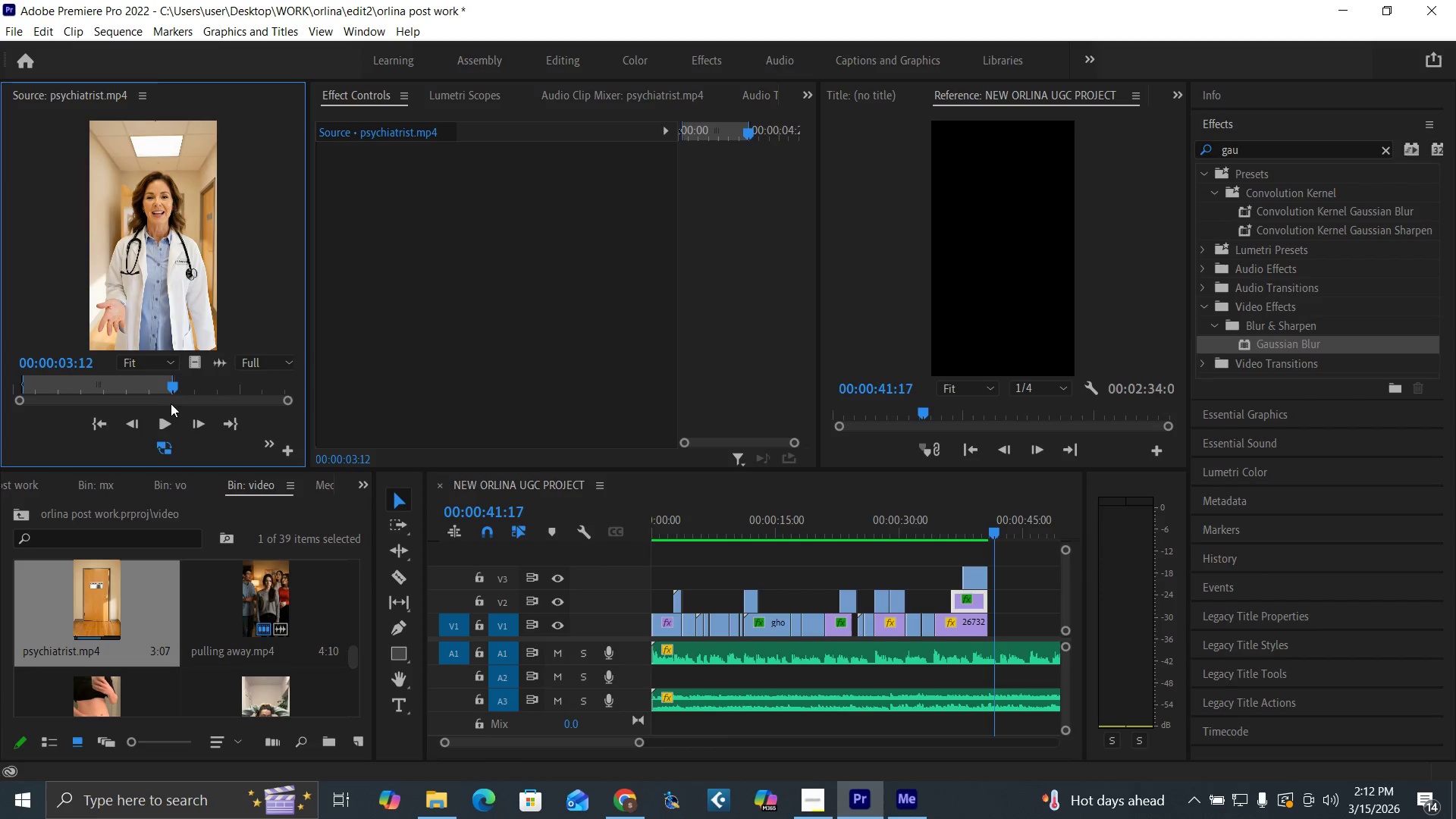 
key(O)
 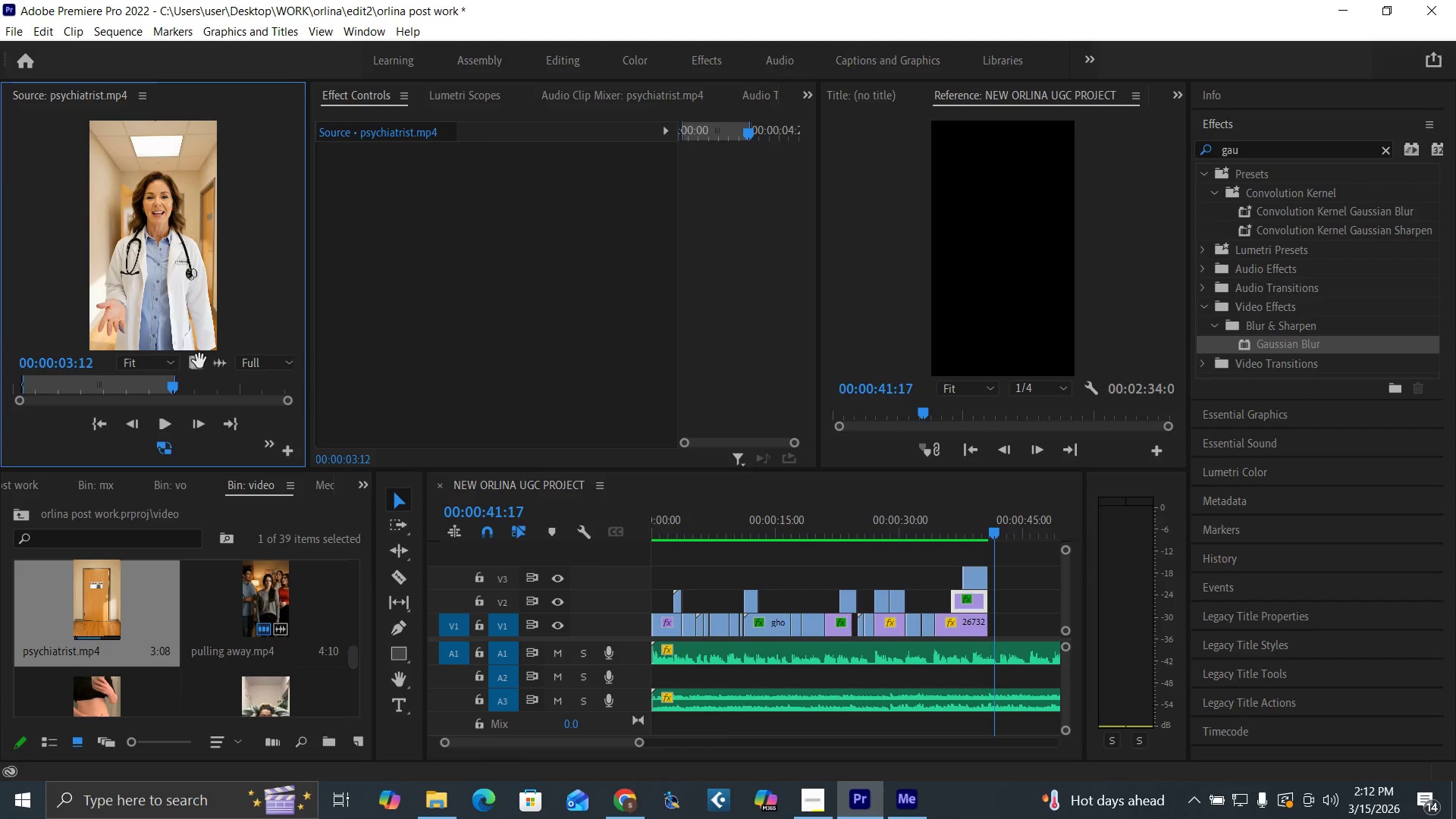 
left_click_drag(start_coordinate=[196, 359], to_coordinate=[990, 626])
 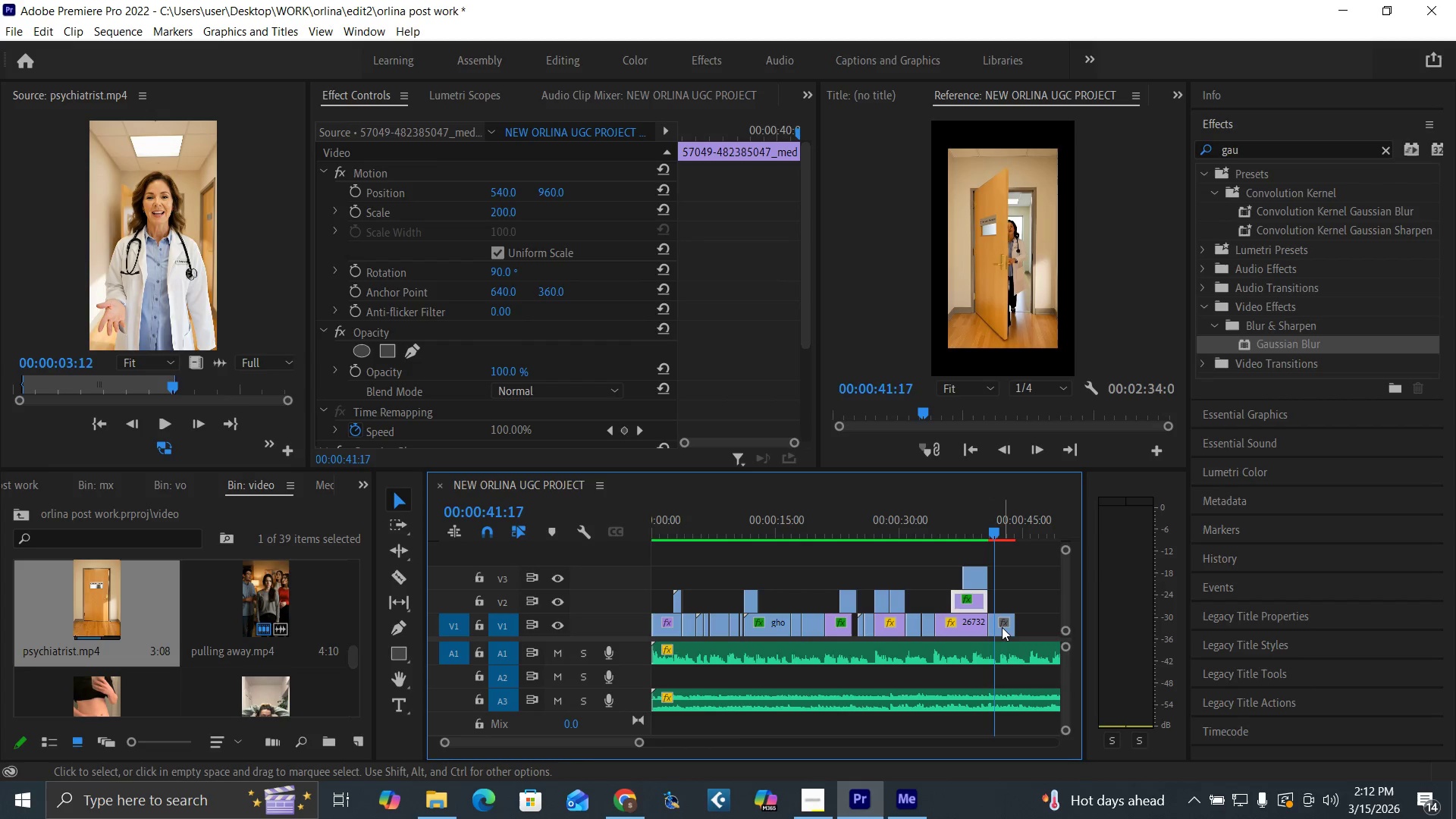 
left_click([1003, 627])
 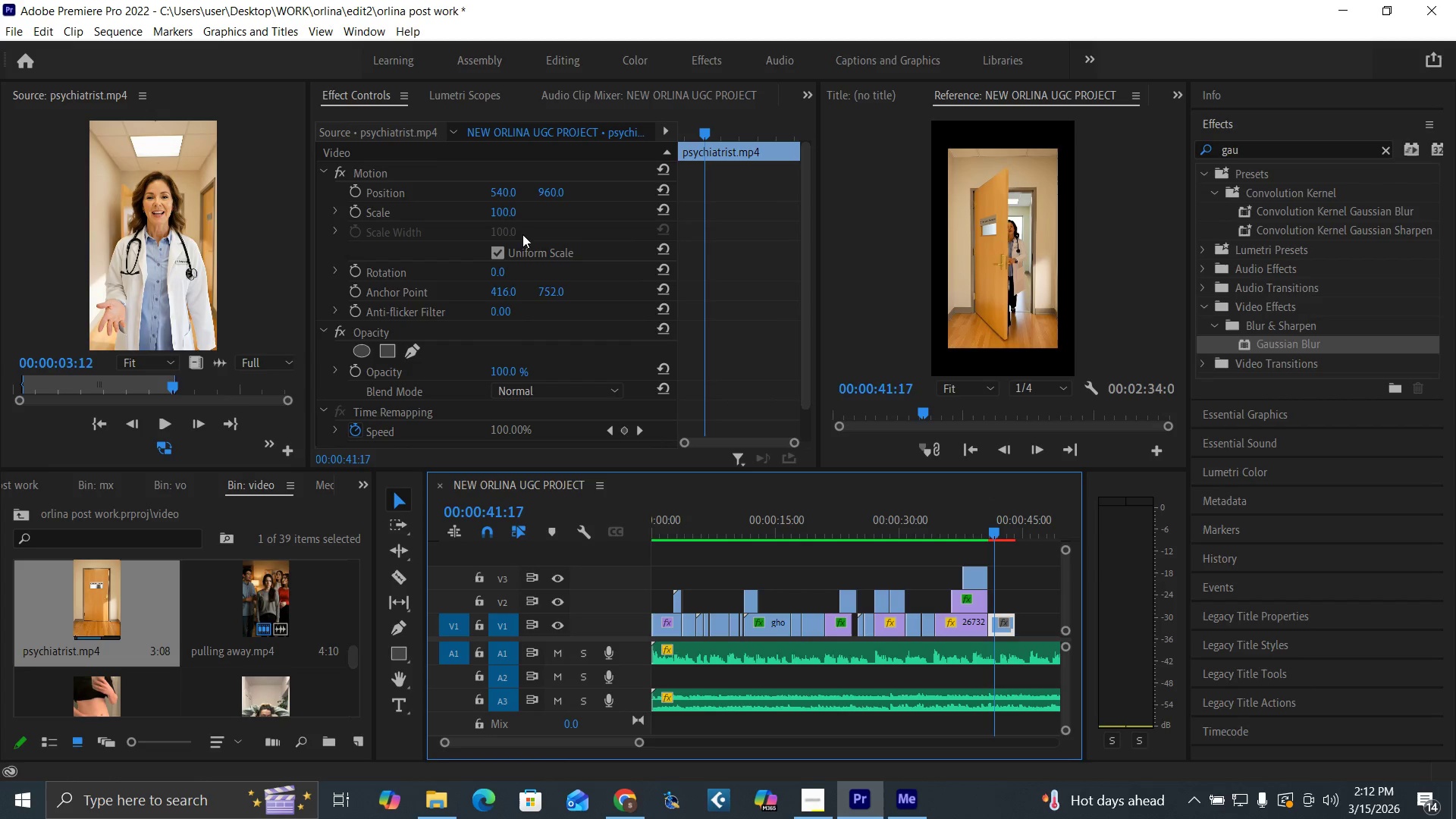 
left_click([506, 212])
 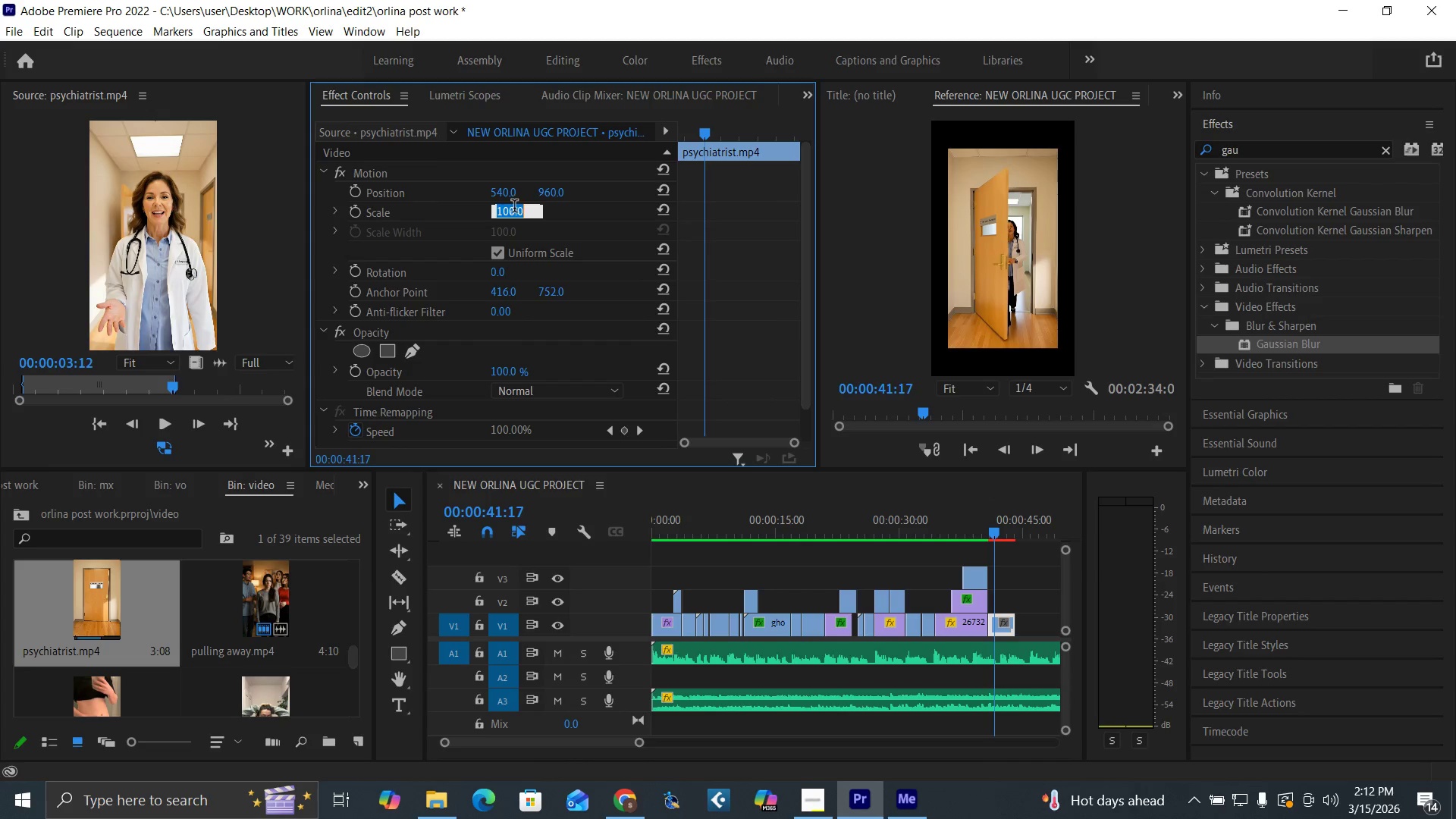 
type(131)
 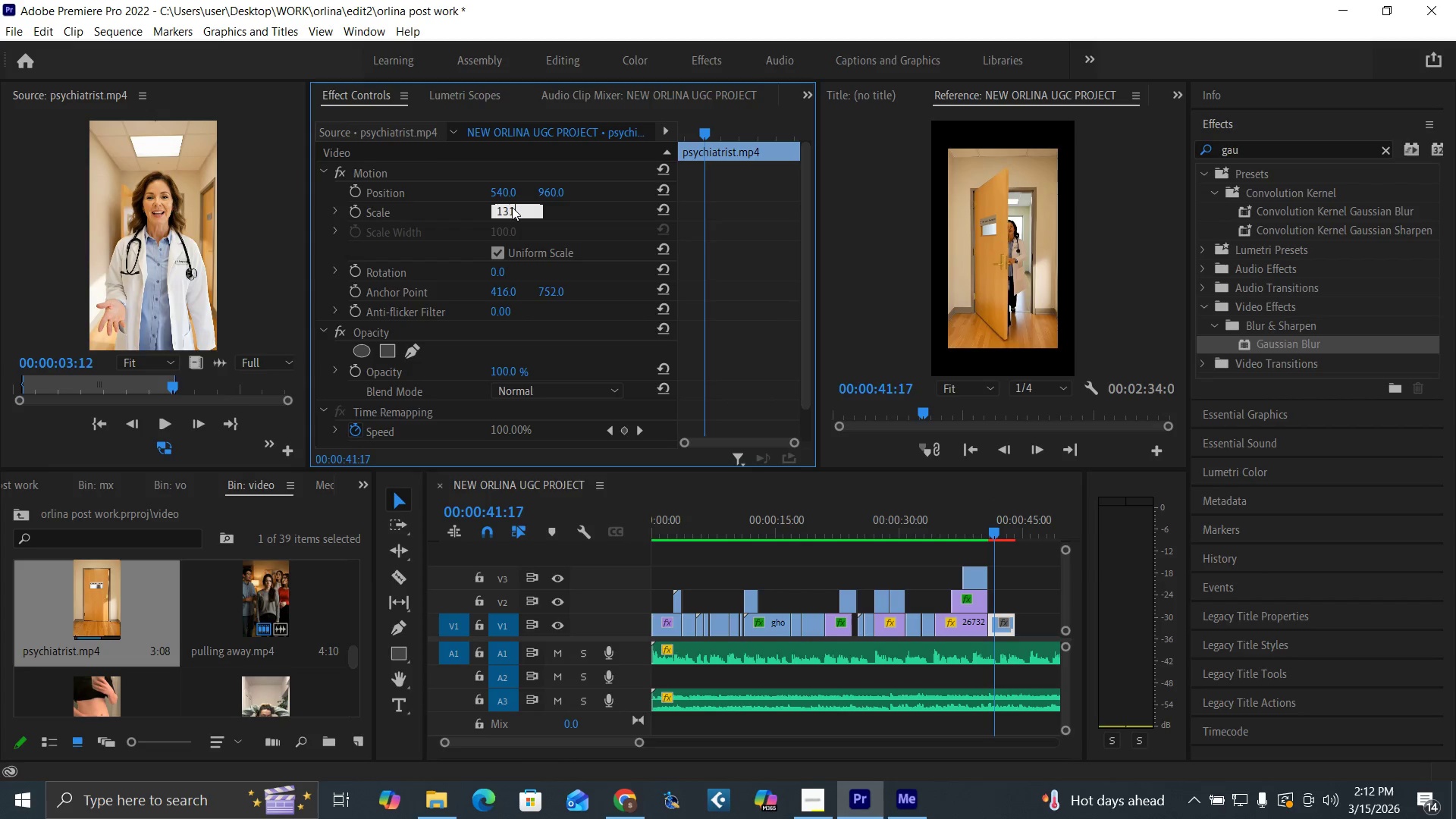 
key(Enter)
 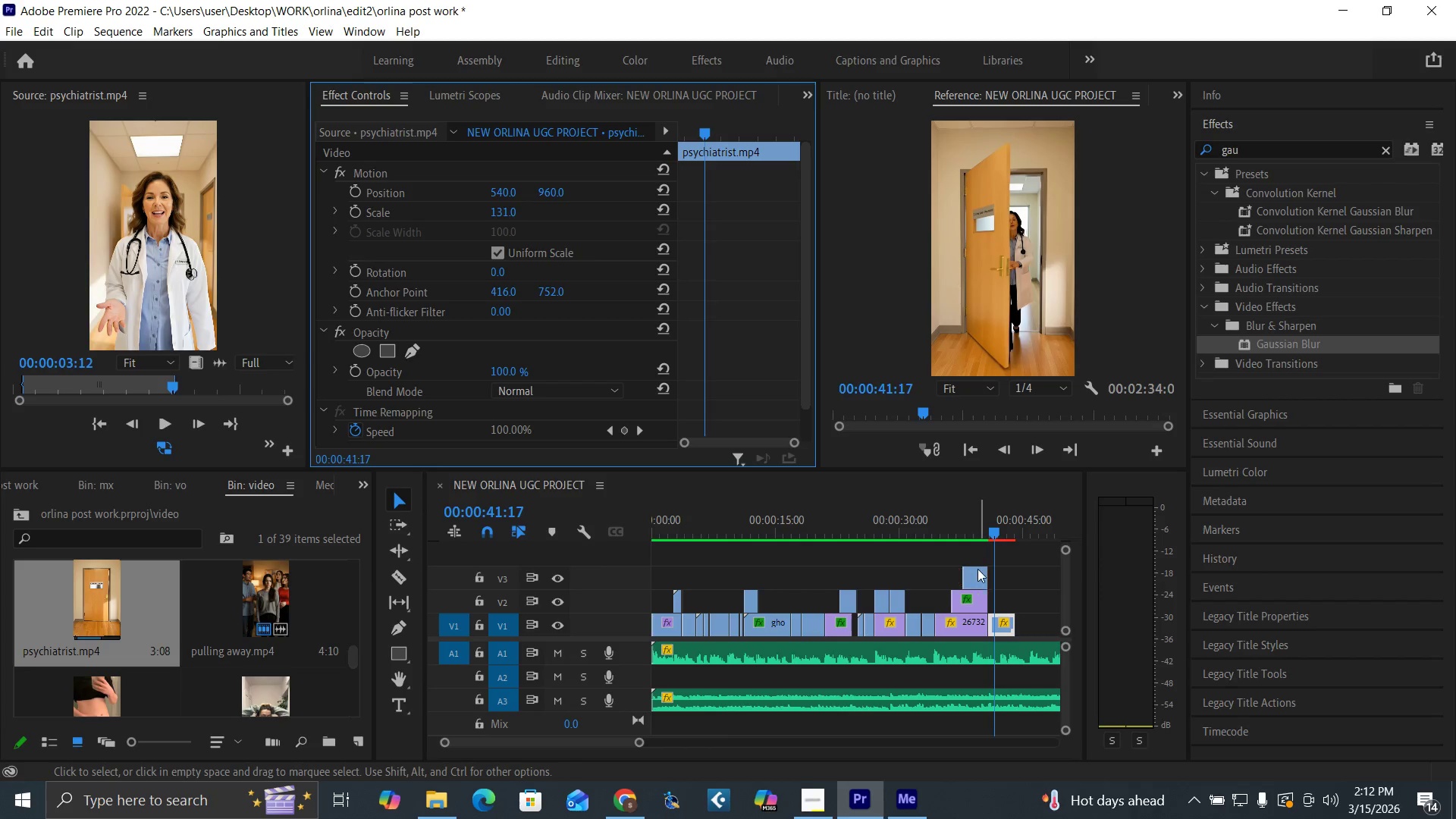 
left_click([976, 527])
 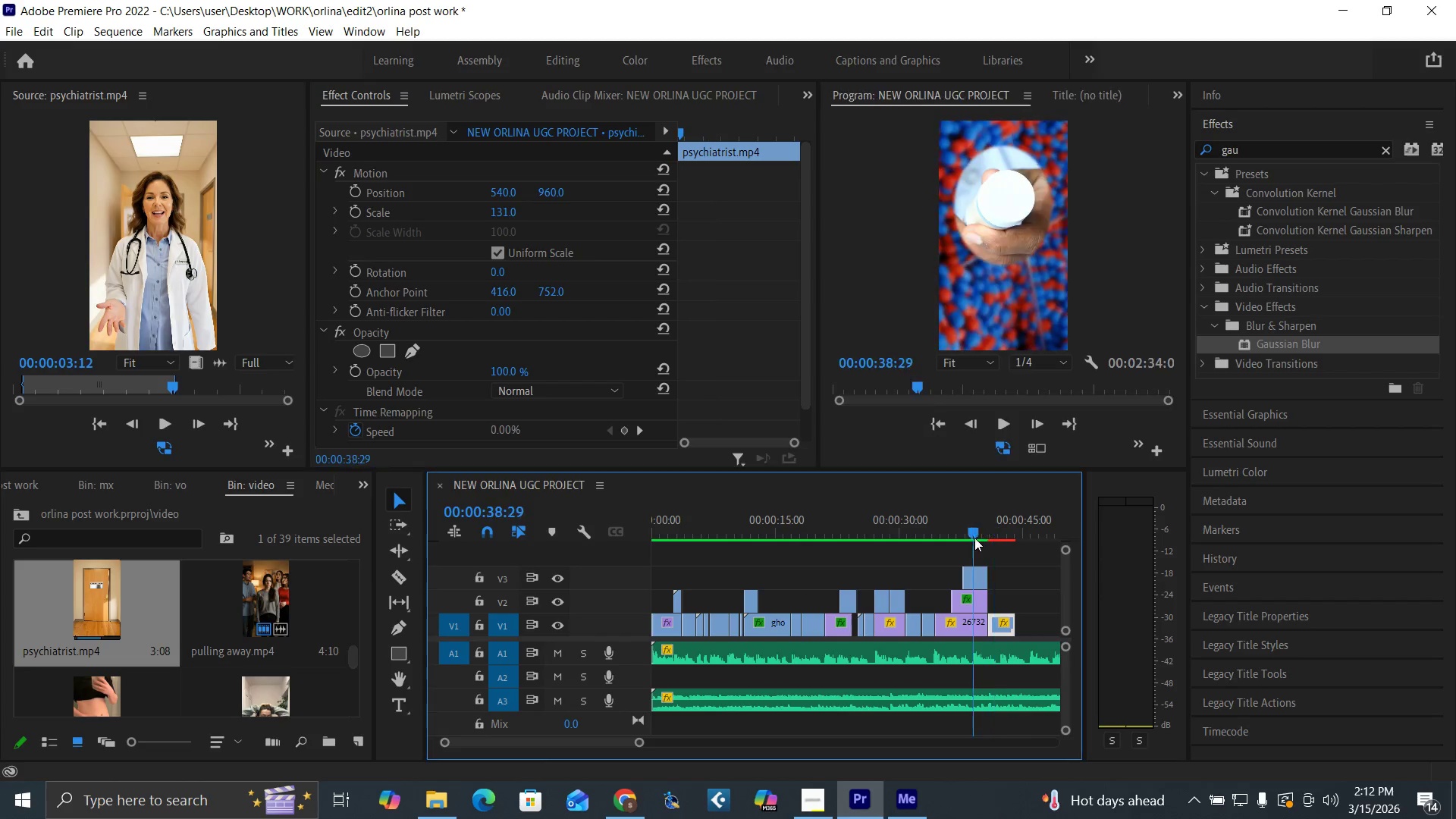 
key(Space)
 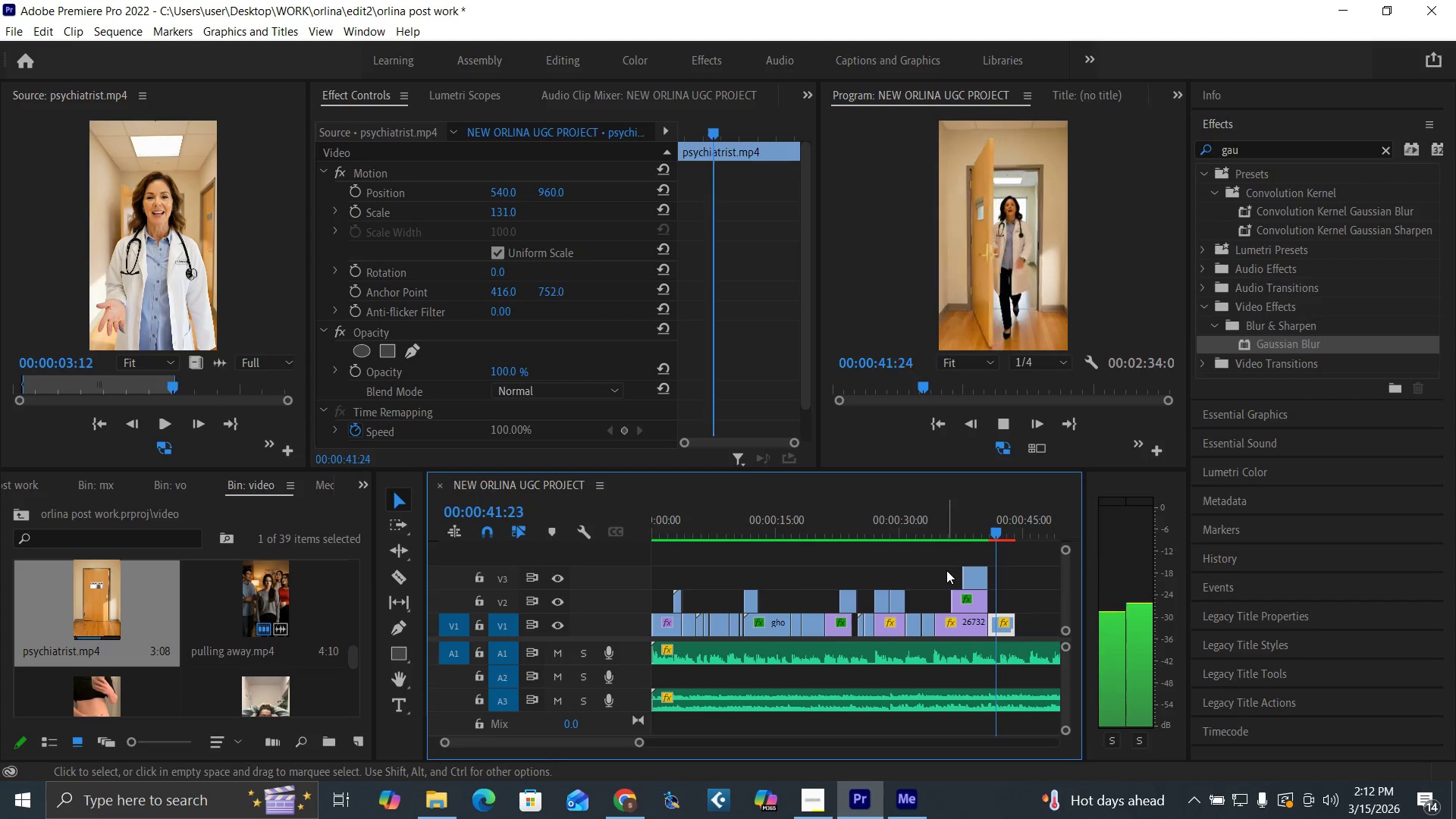 
key(Space)
 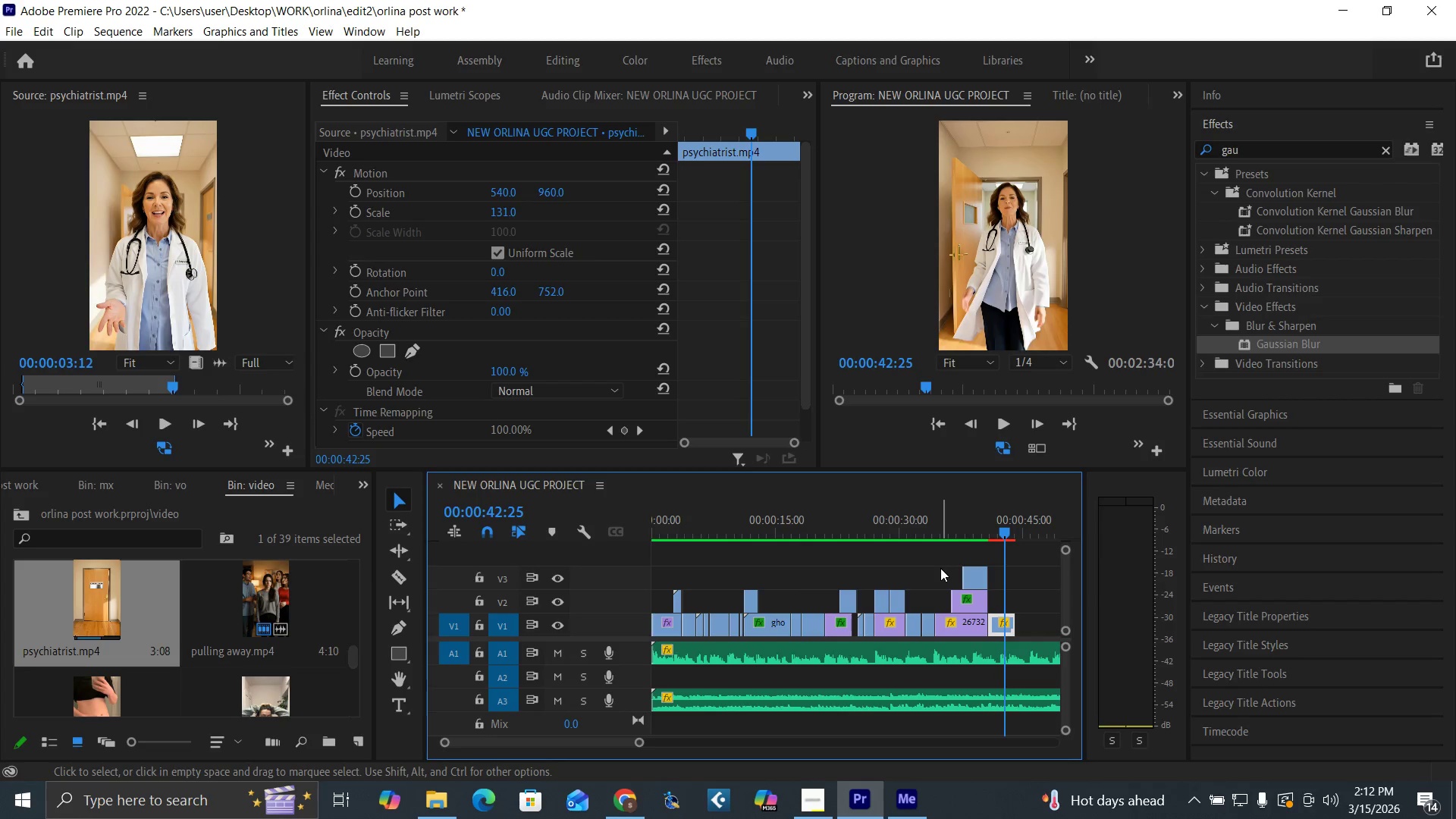 
key(Equal)
 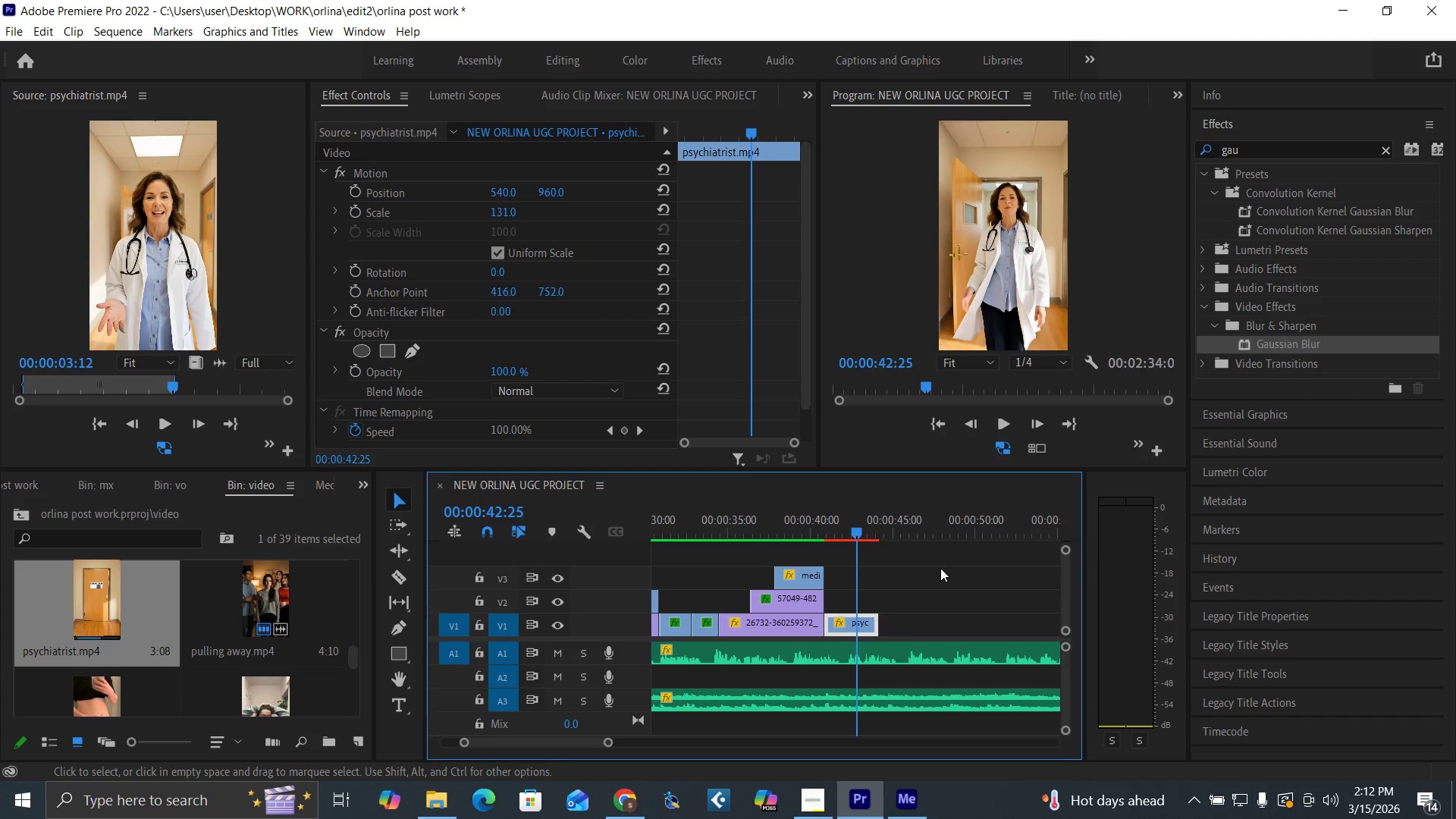 
key(Equal)
 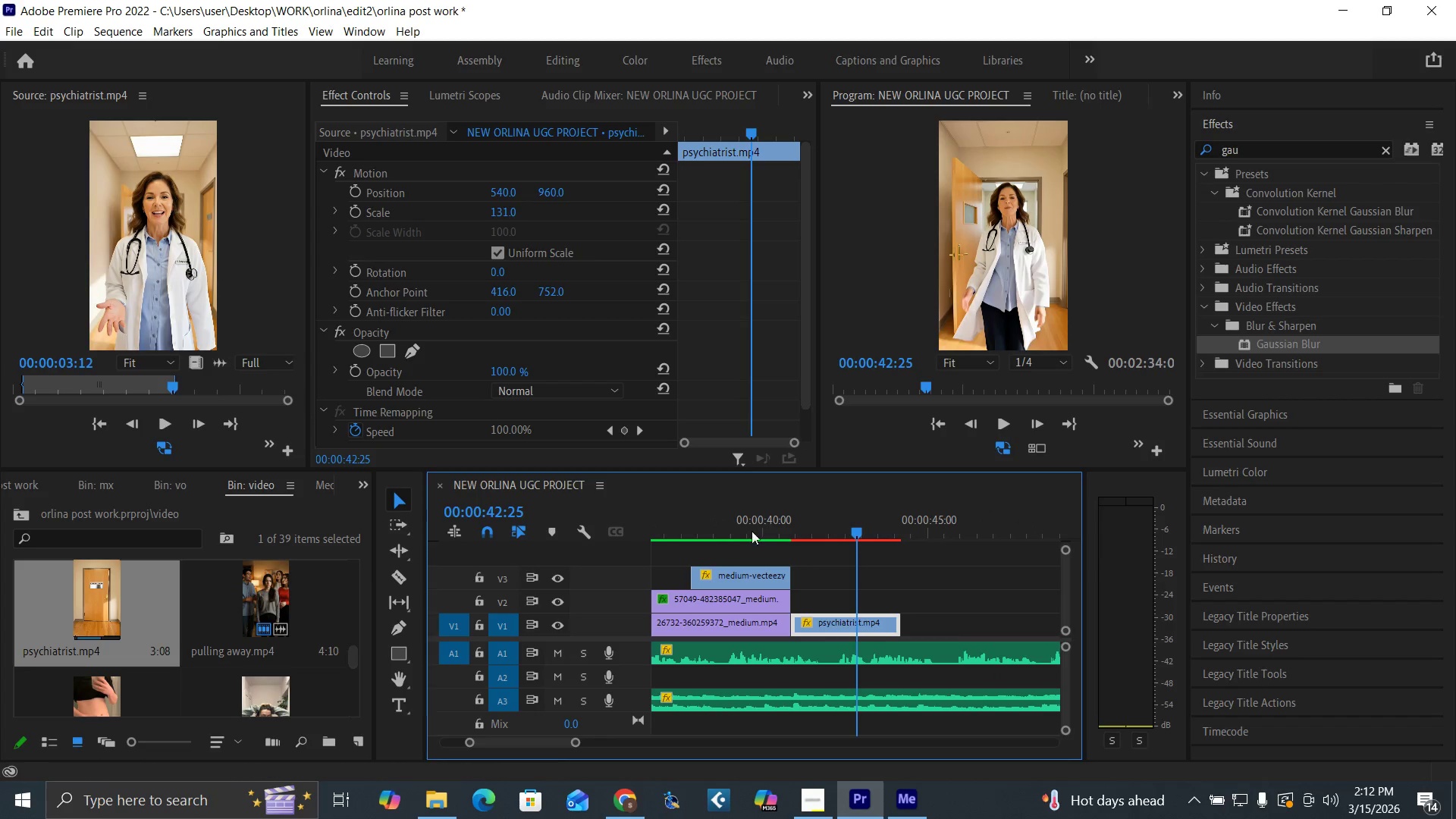 
left_click([728, 533])
 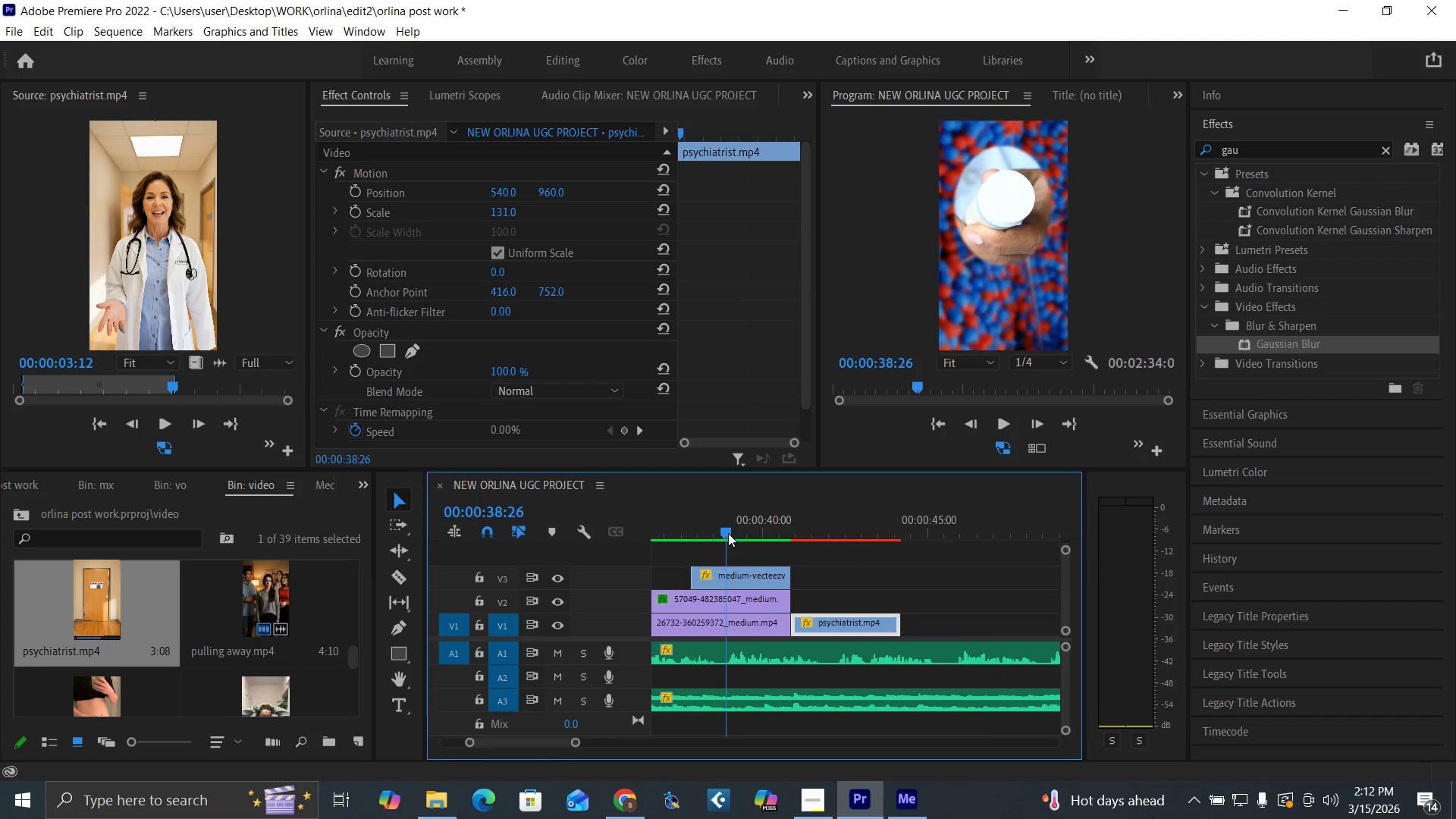 
key(Space)
 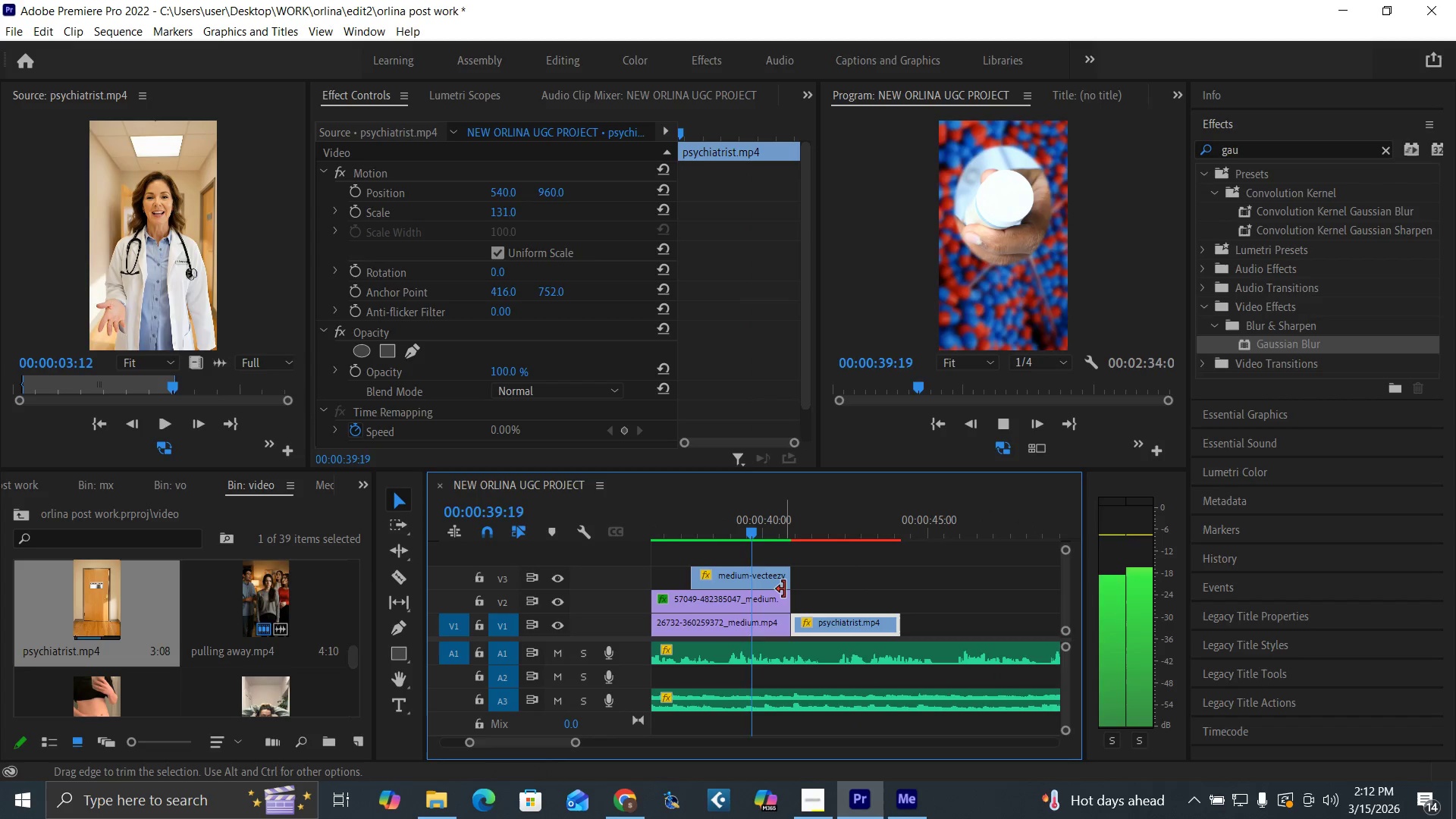 
key(Space)
 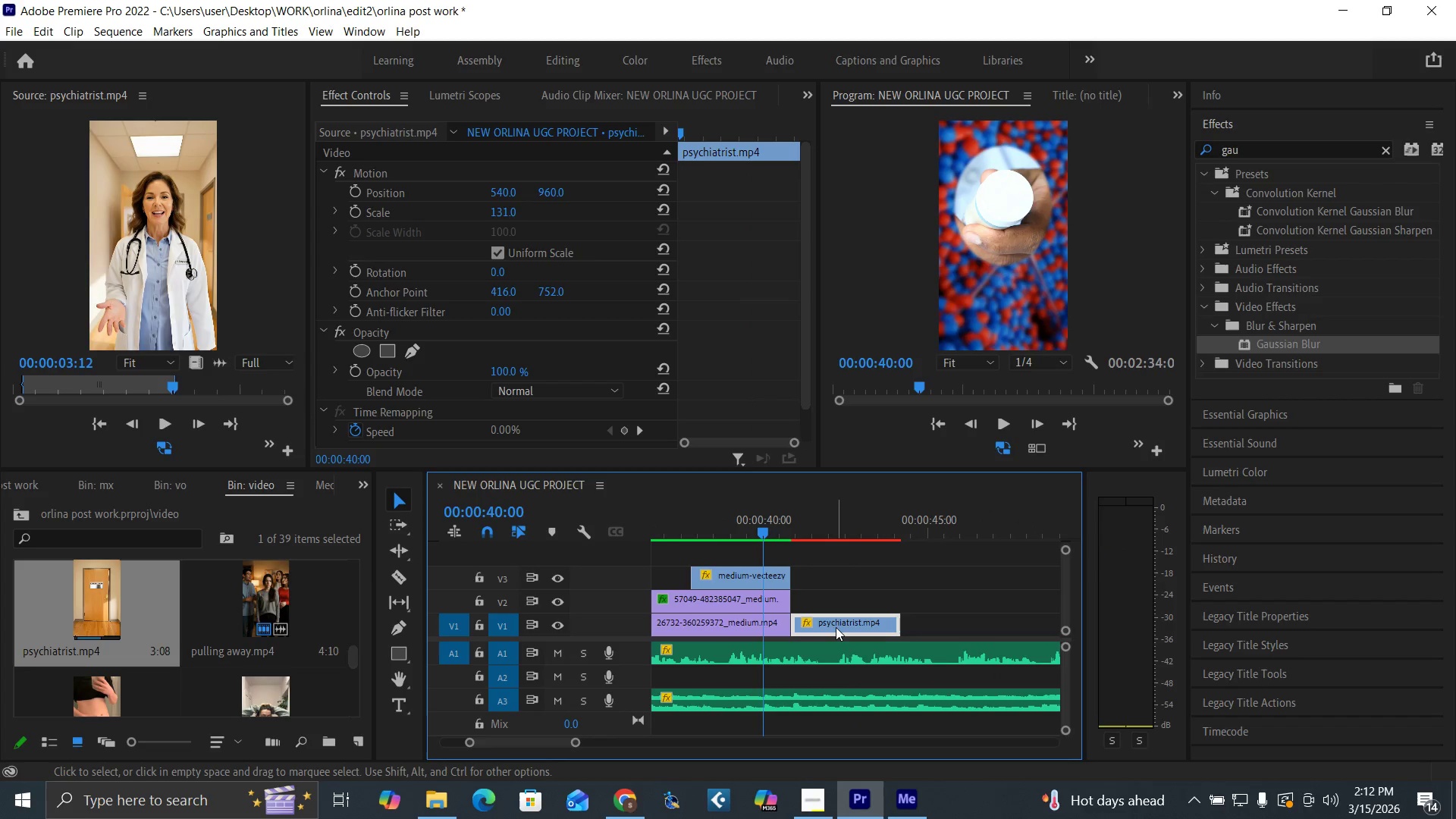 
left_click_drag(start_coordinate=[836, 627], to_coordinate=[807, 563])
 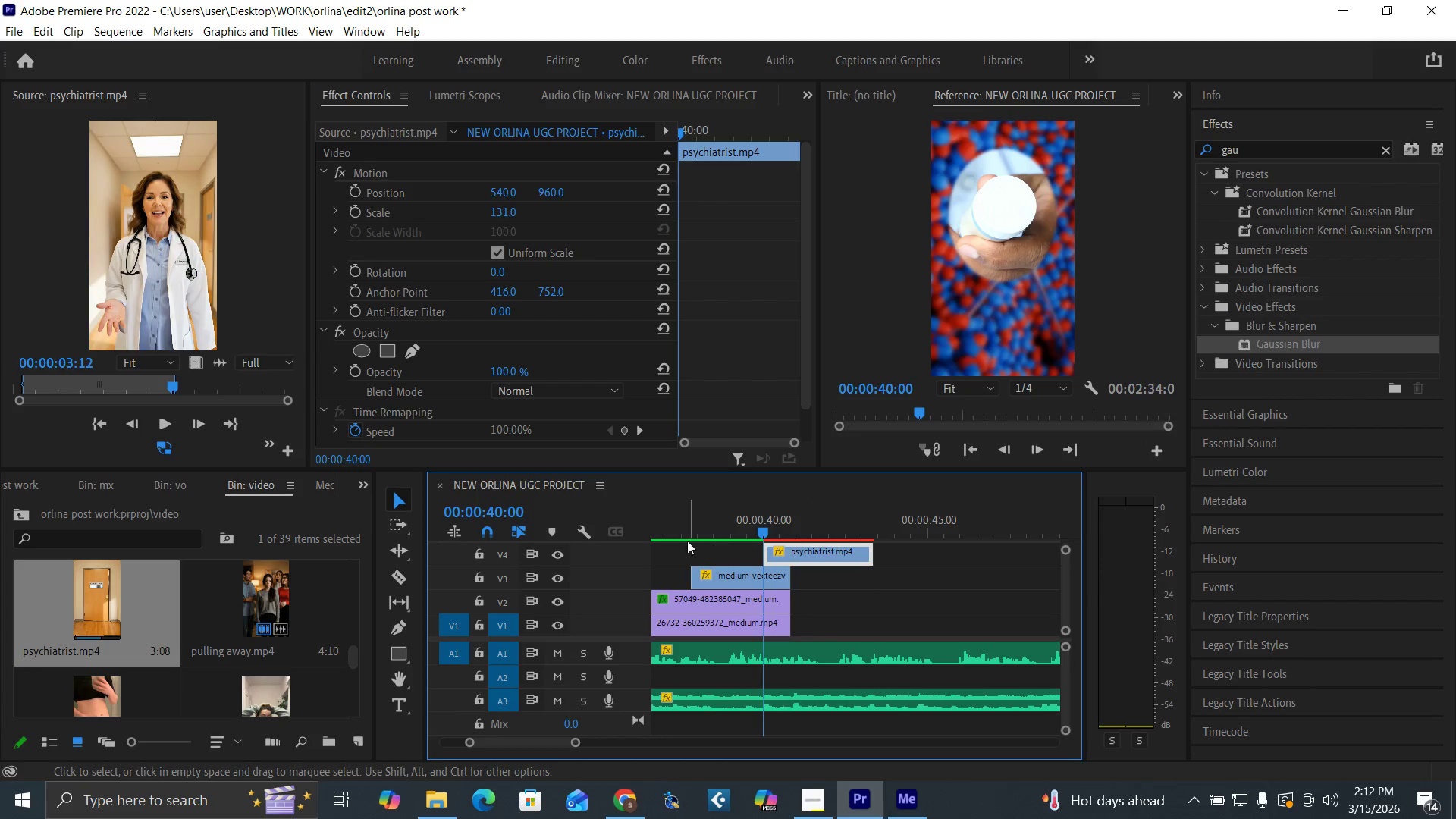 
left_click([682, 535])
 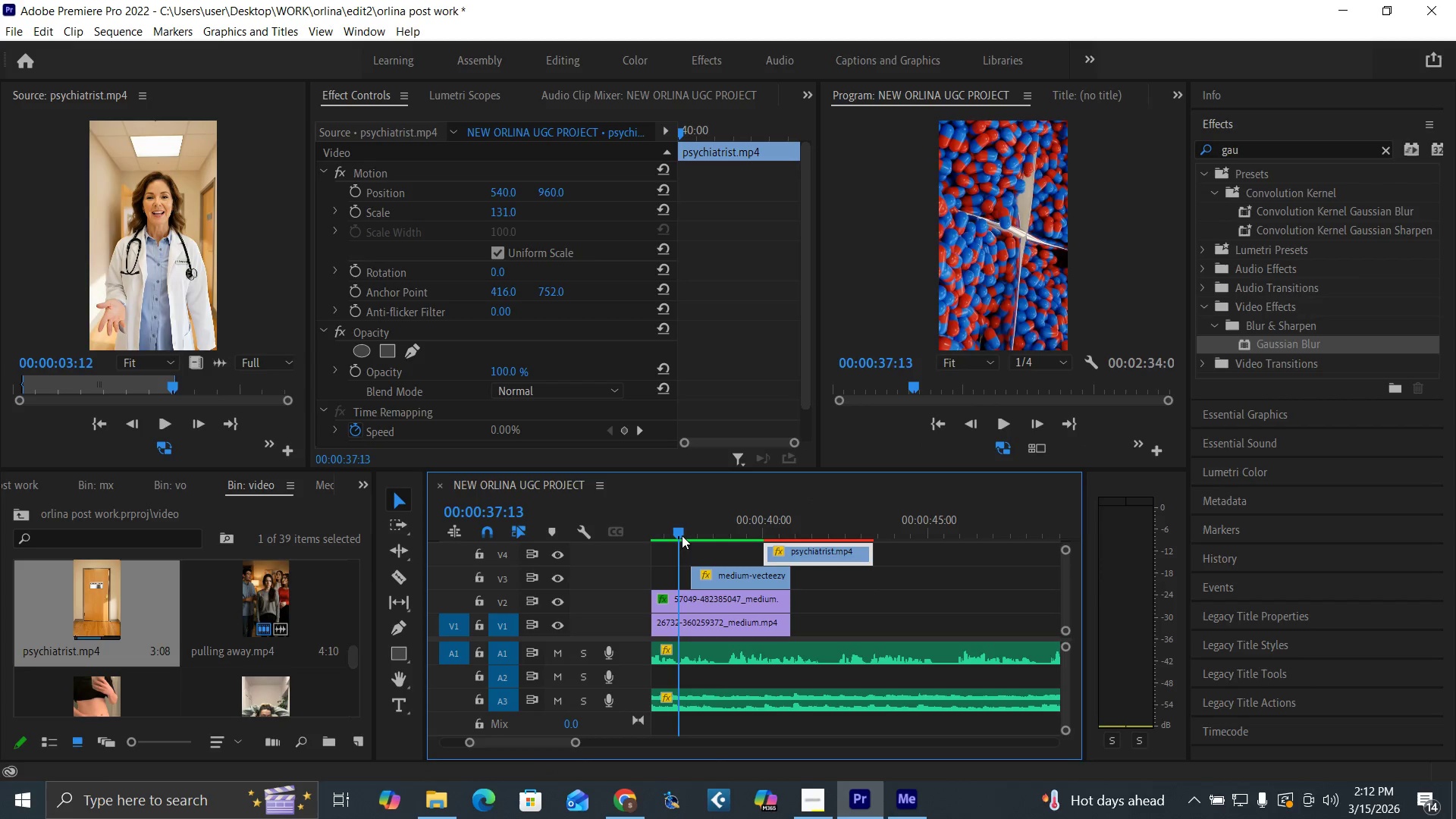 
key(Space)
 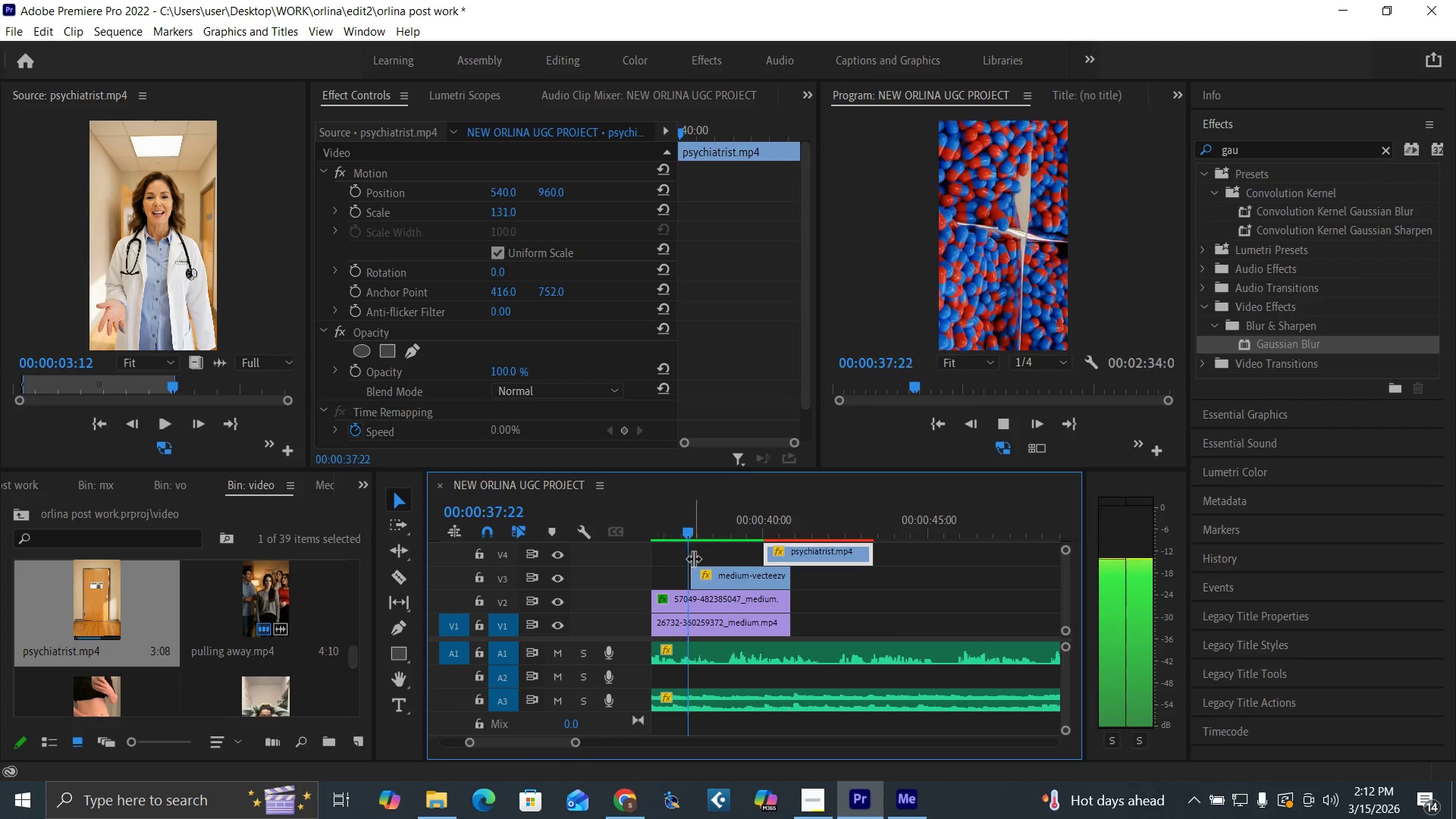 
mouse_move([707, 576])
 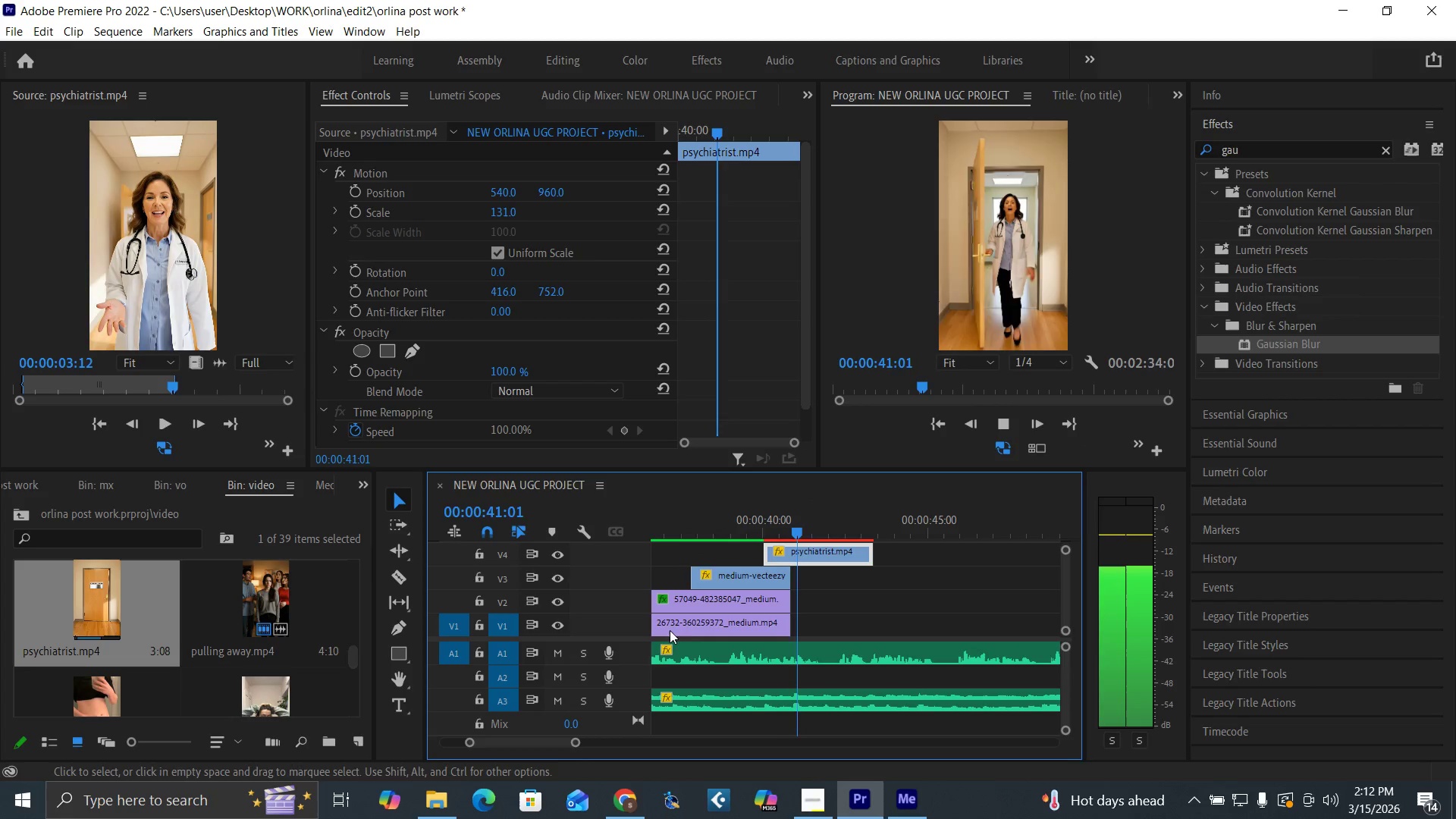 
key(Space)
 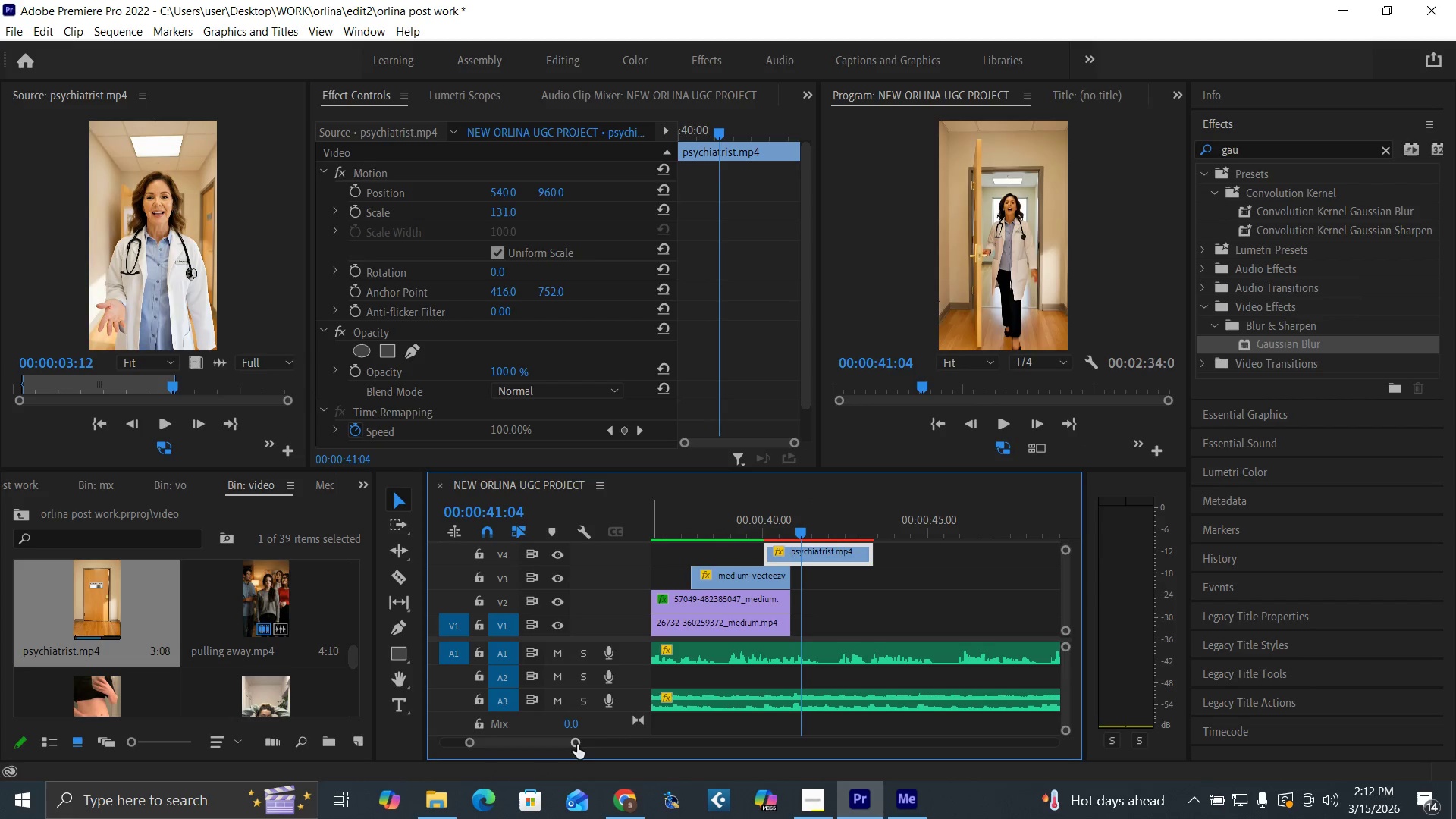 
left_click_drag(start_coordinate=[575, 742], to_coordinate=[587, 748])
 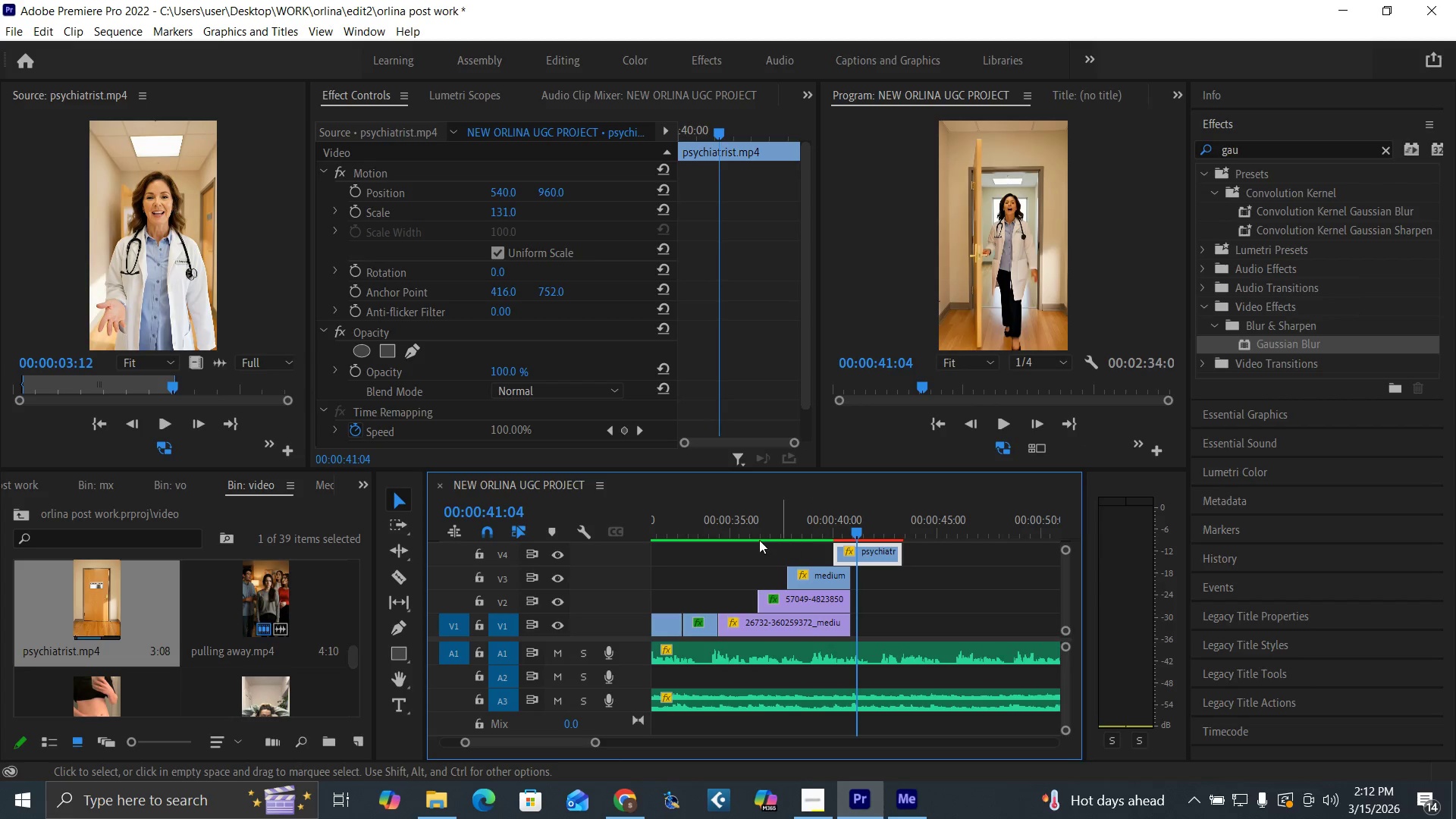 
left_click([755, 539])
 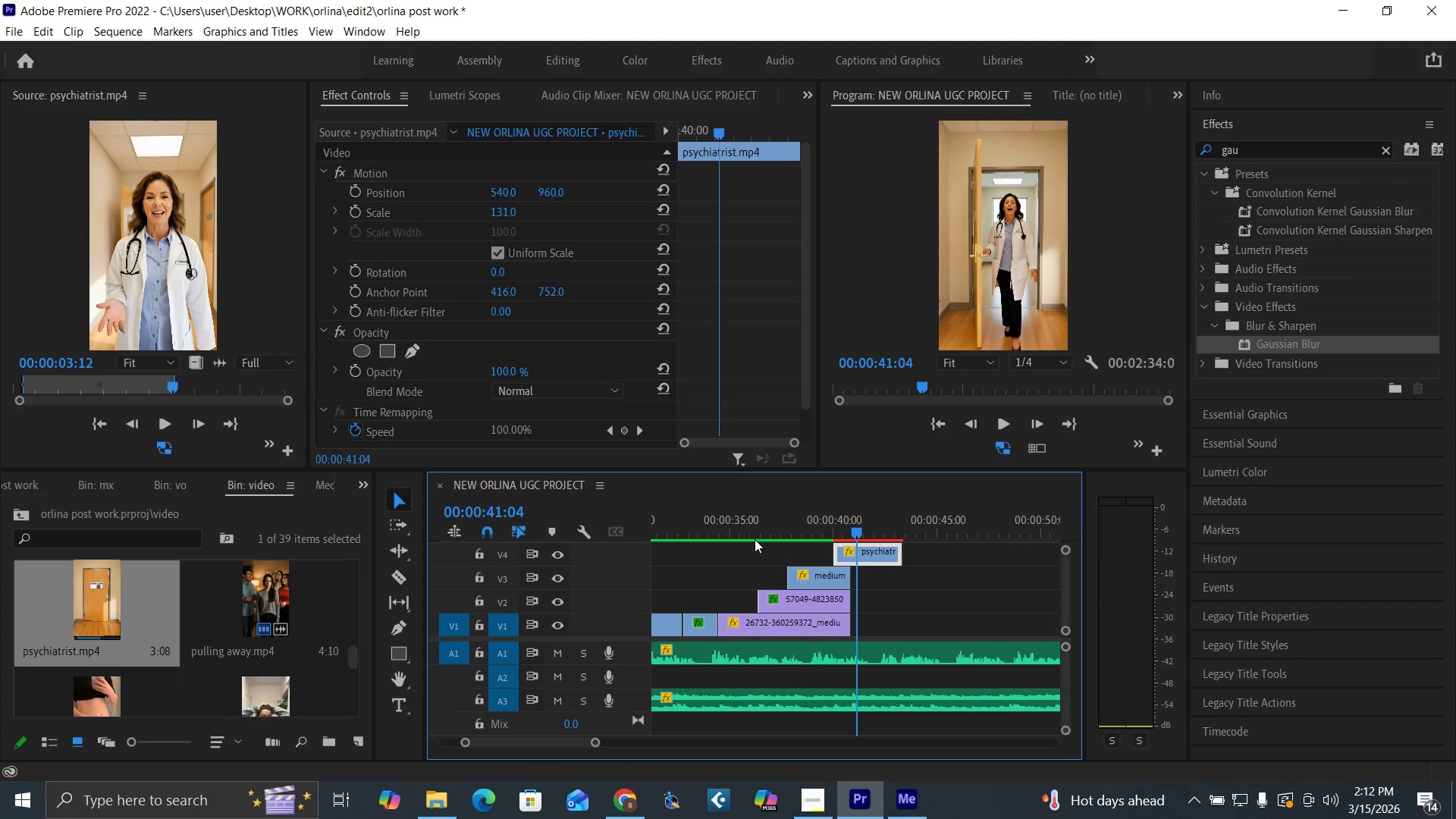 
key(Space)
 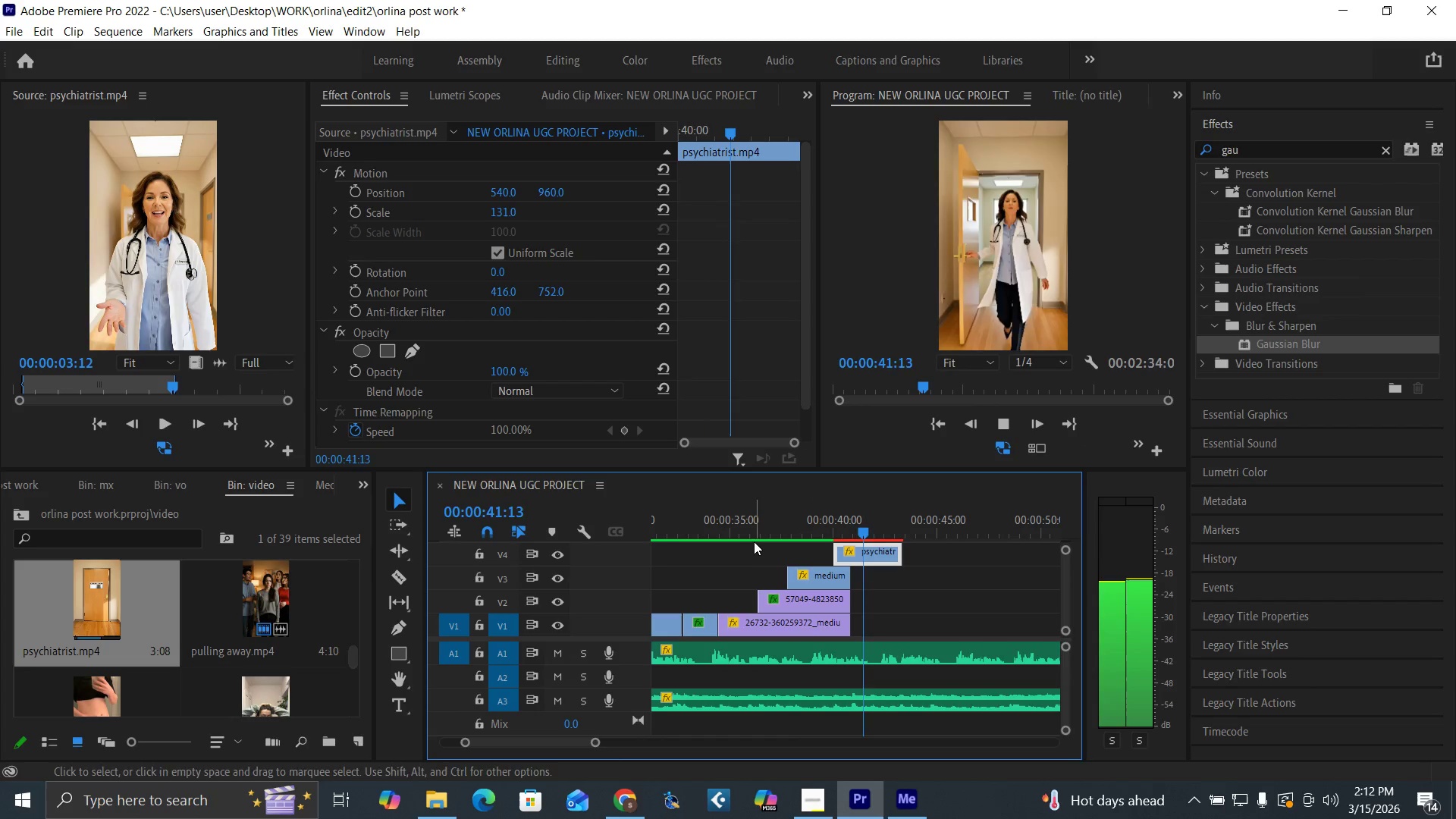 
left_click([754, 531])
 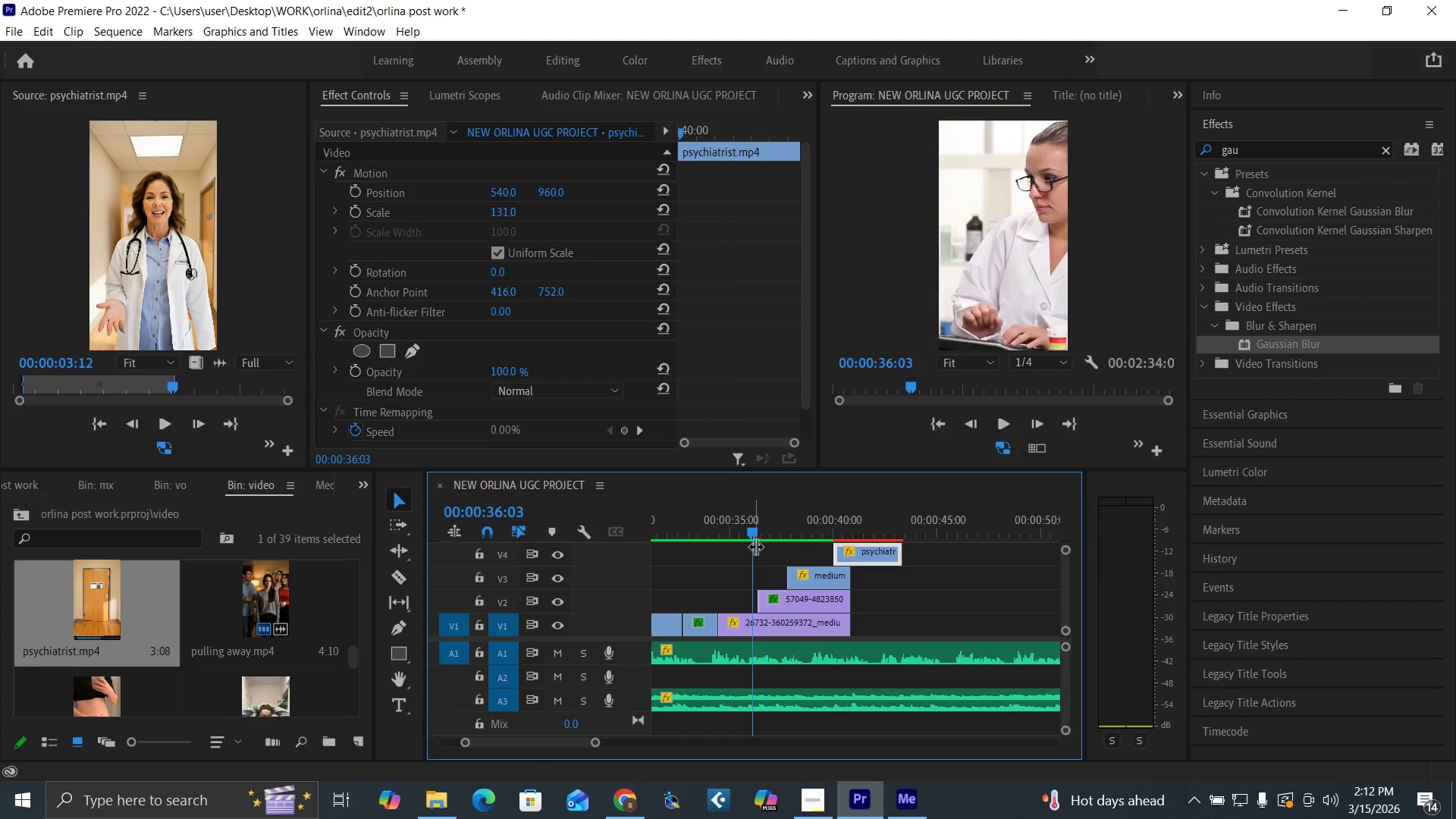 
key(Space)
 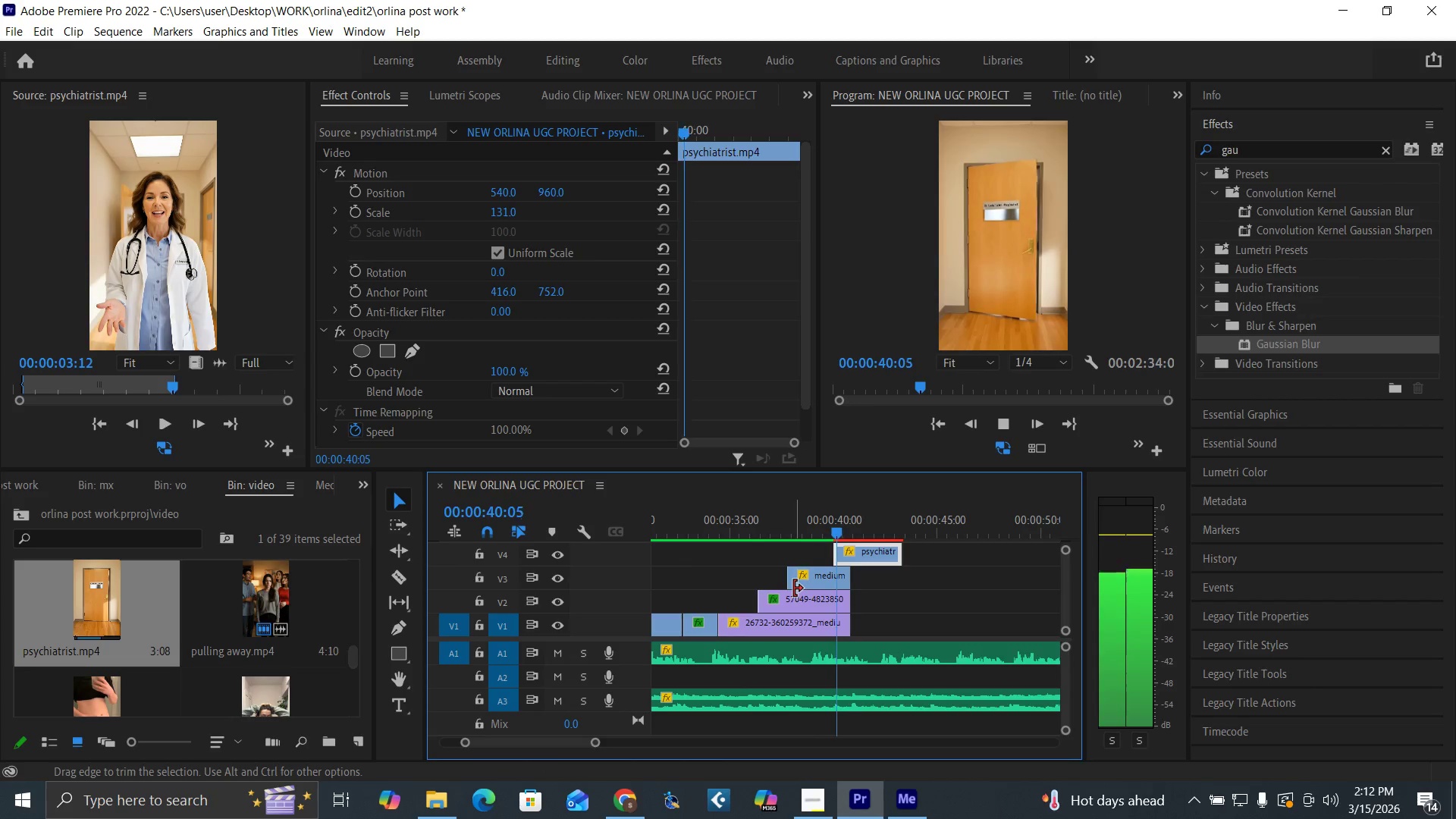 
wait(5.72)
 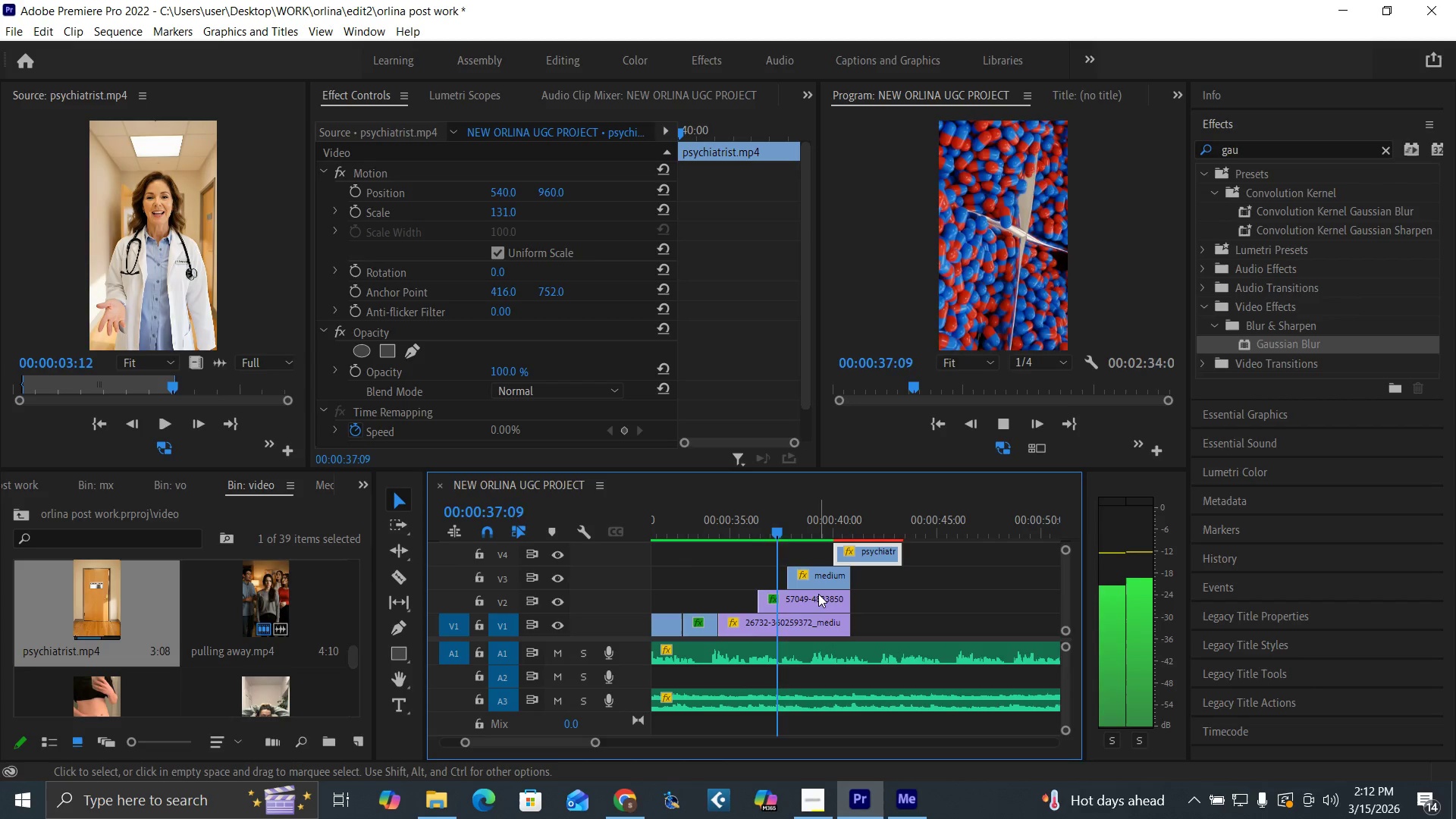 
left_click([721, 532])
 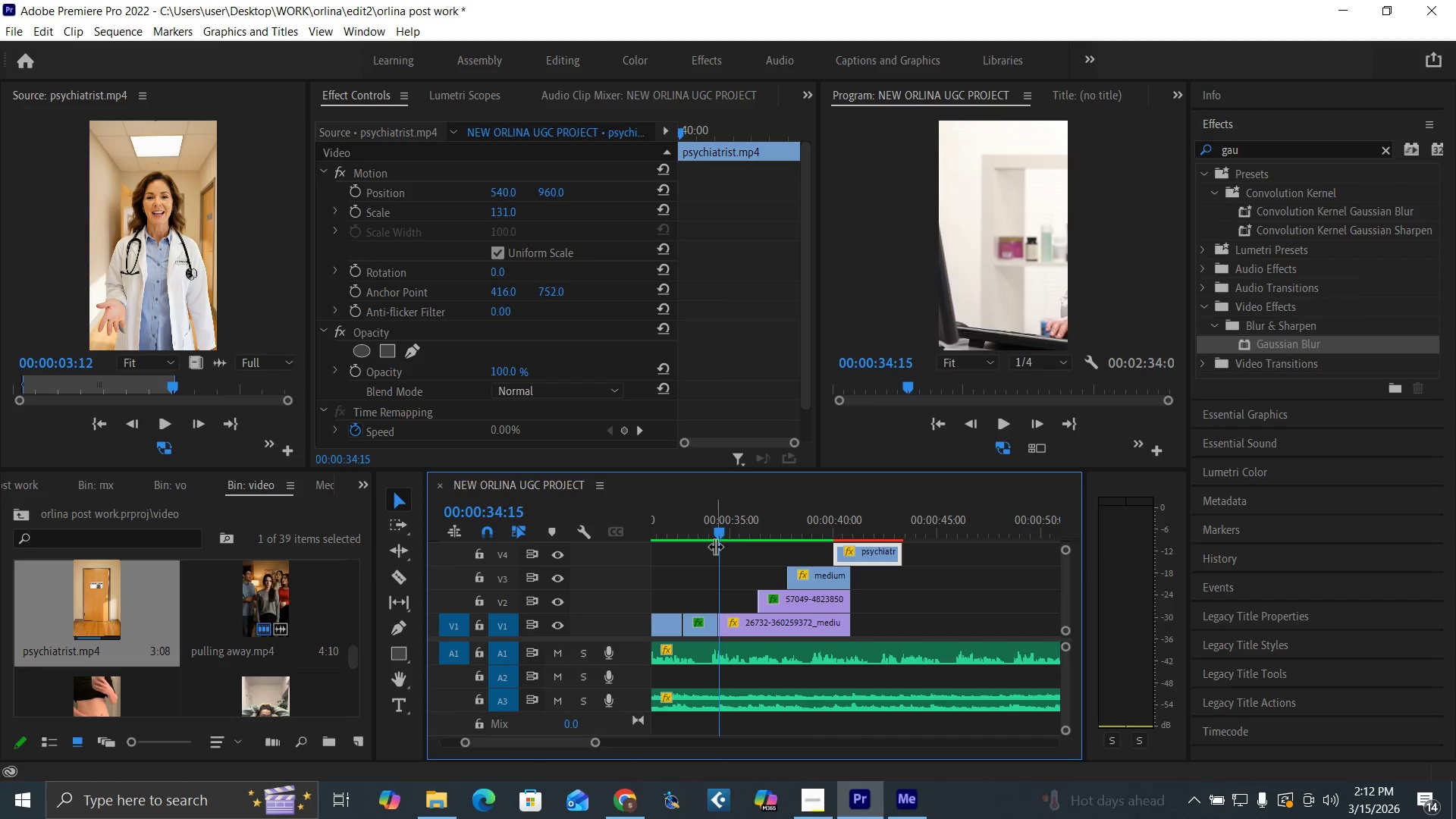 
key(Space)
 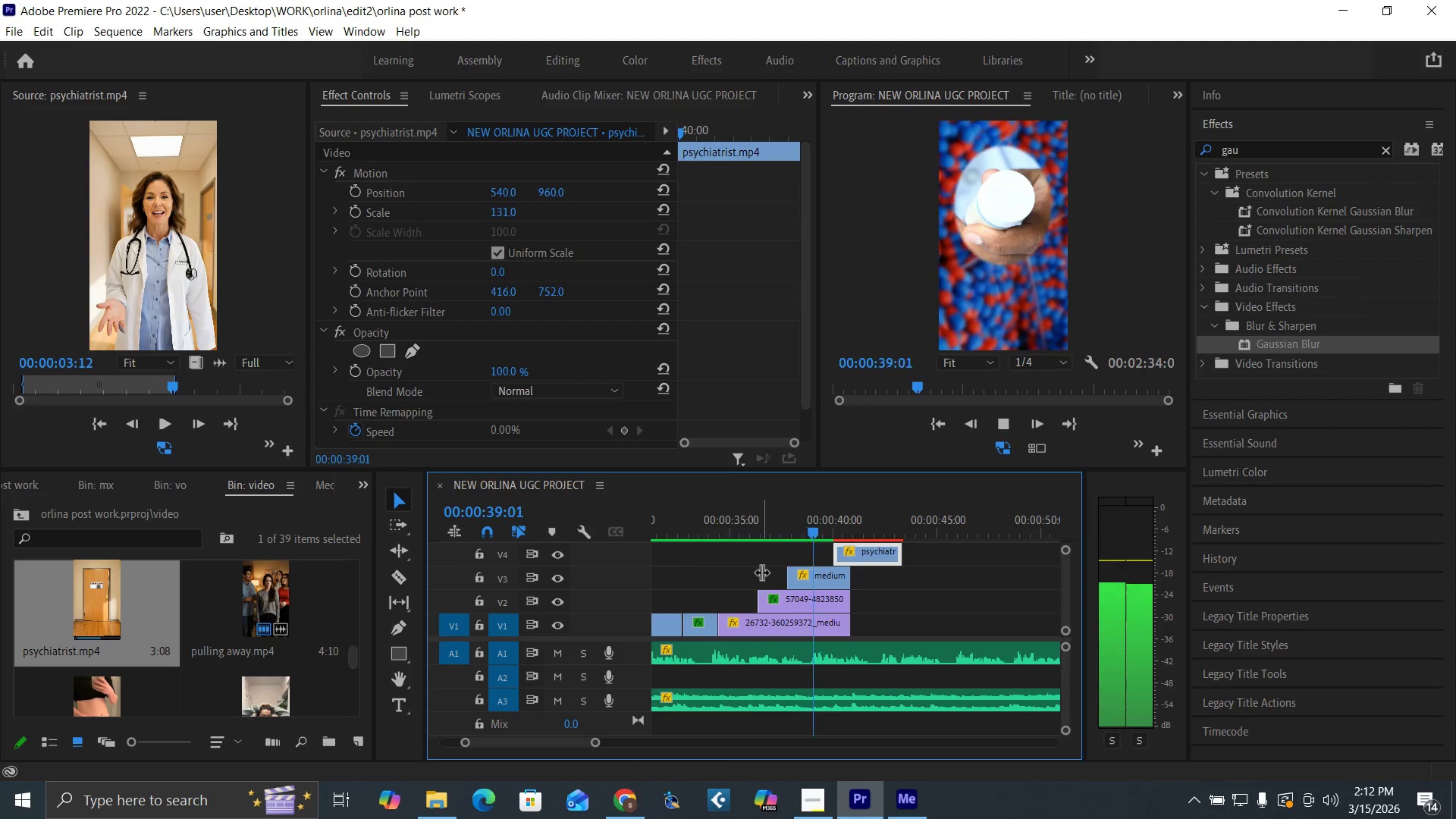 
wait(6.3)
 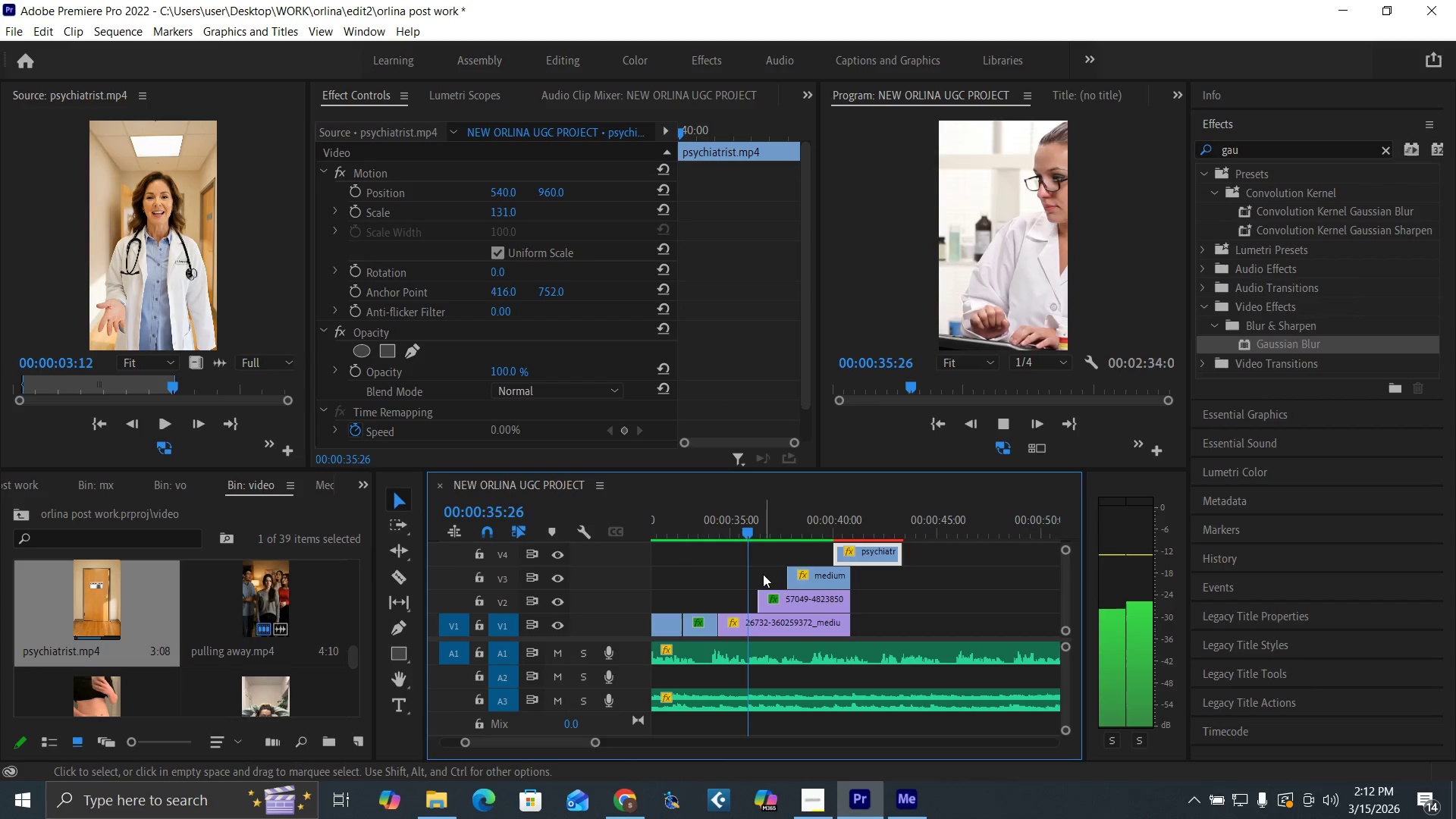 
key(Space)
 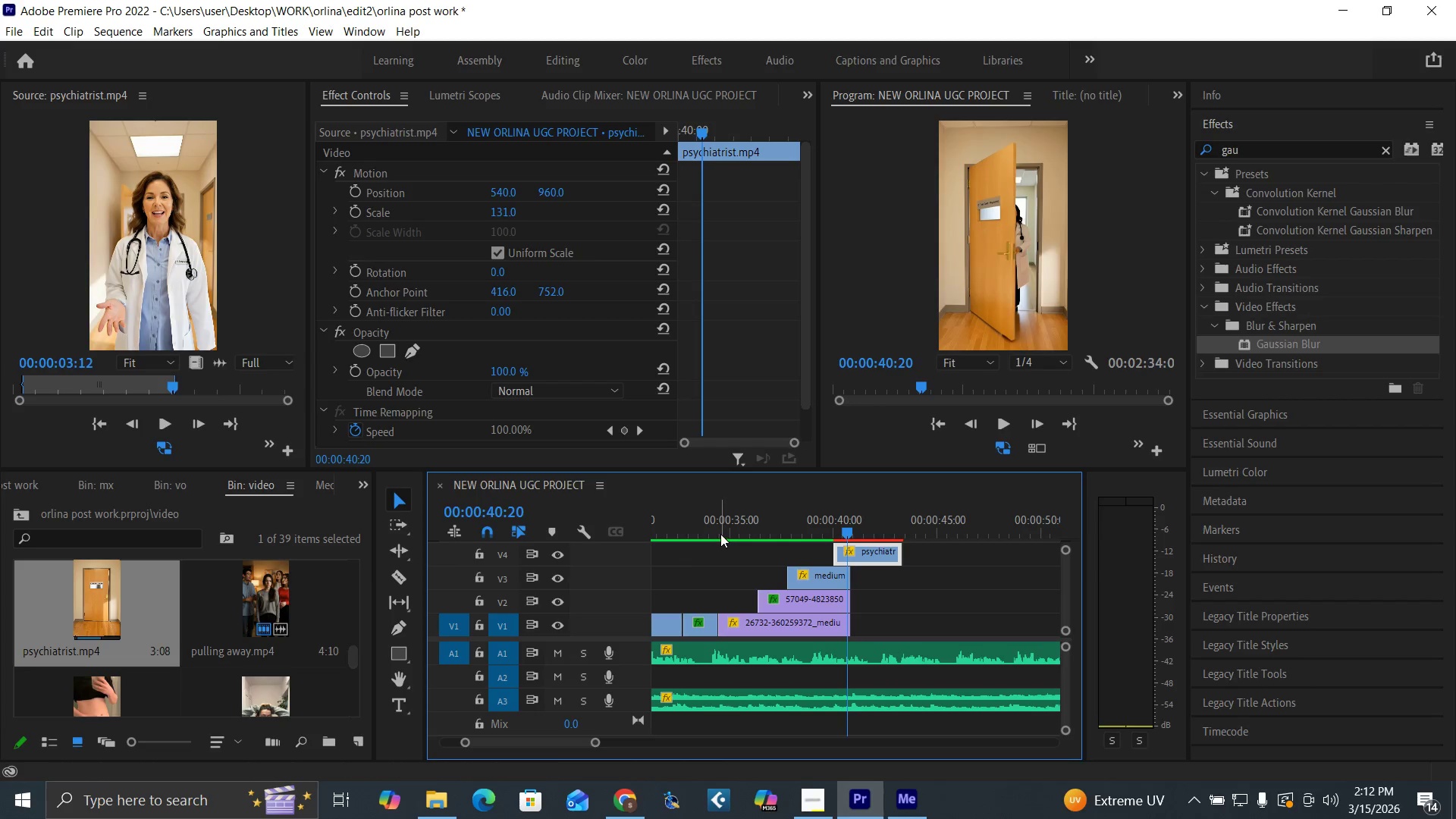 
left_click([719, 533])
 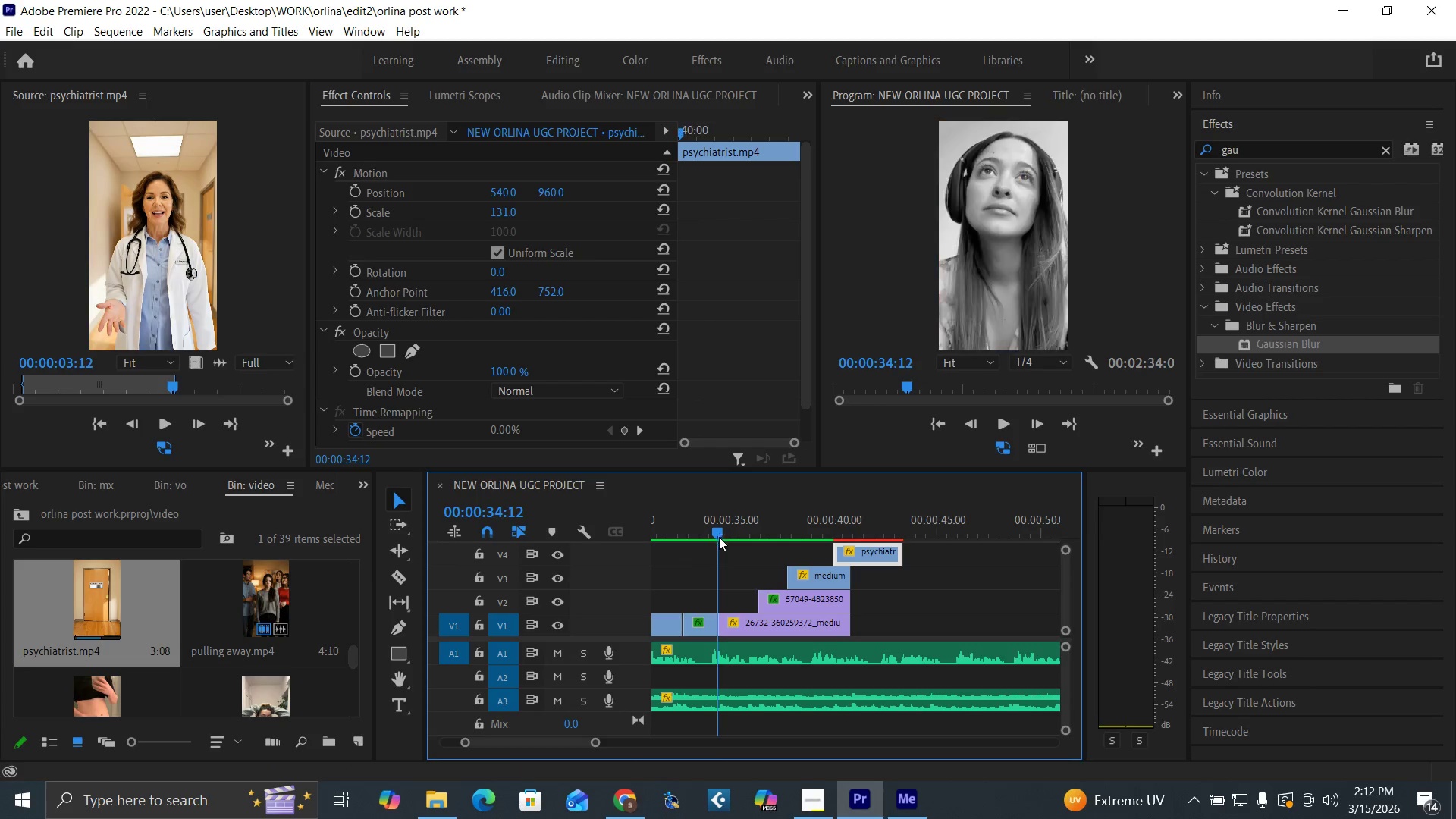 
key(Space)
 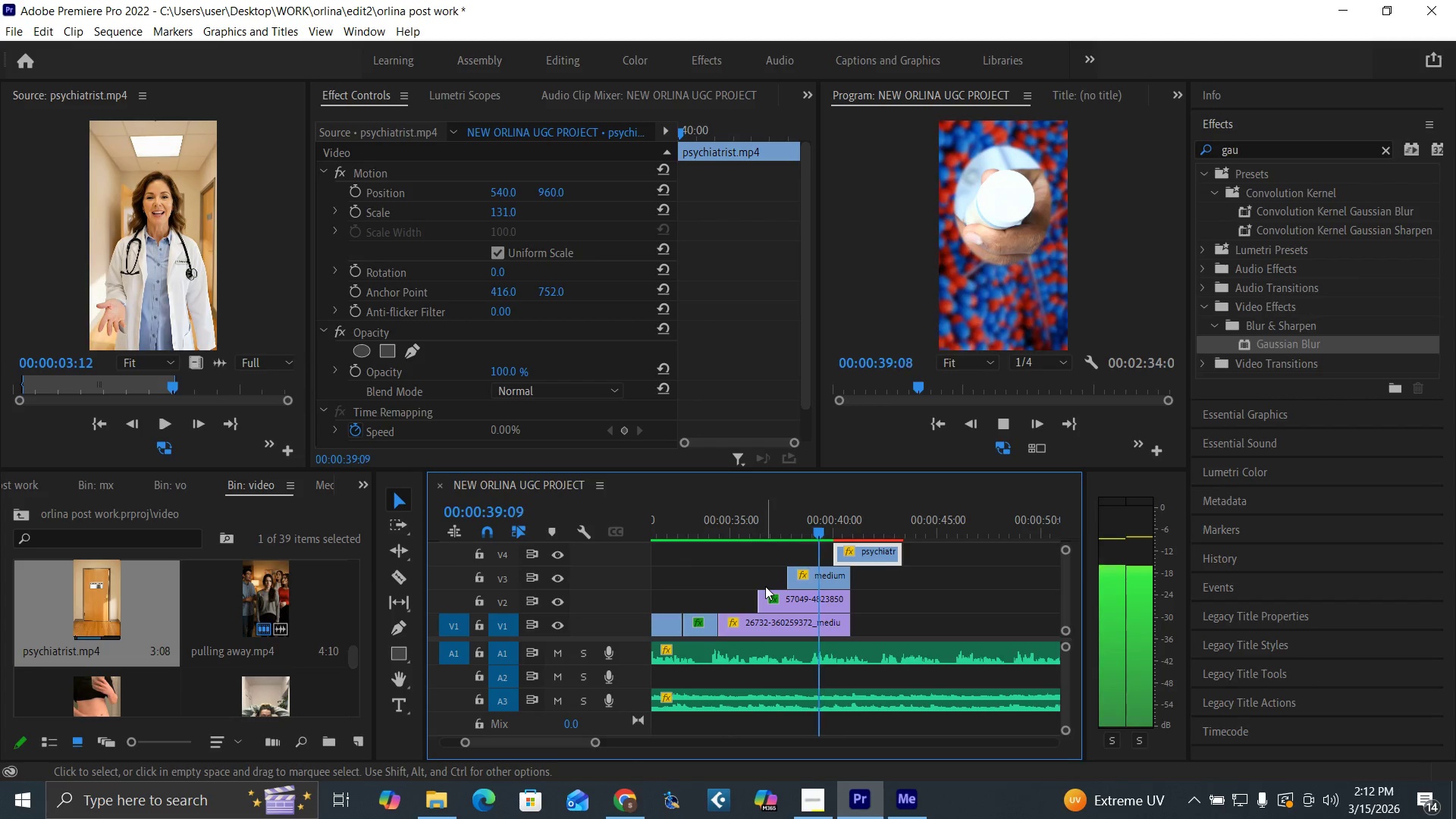 
wait(6.94)
 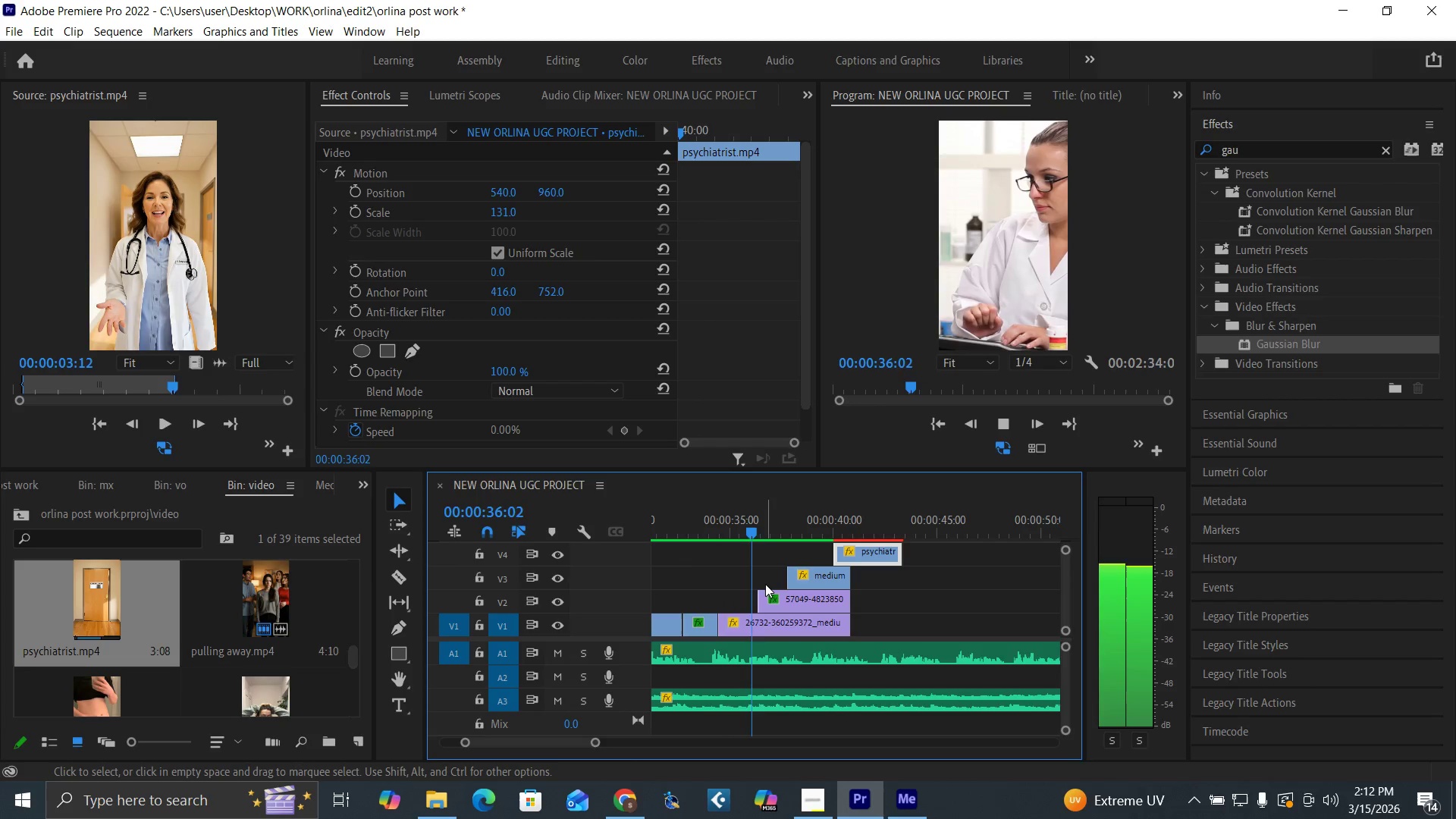 
key(Space)
 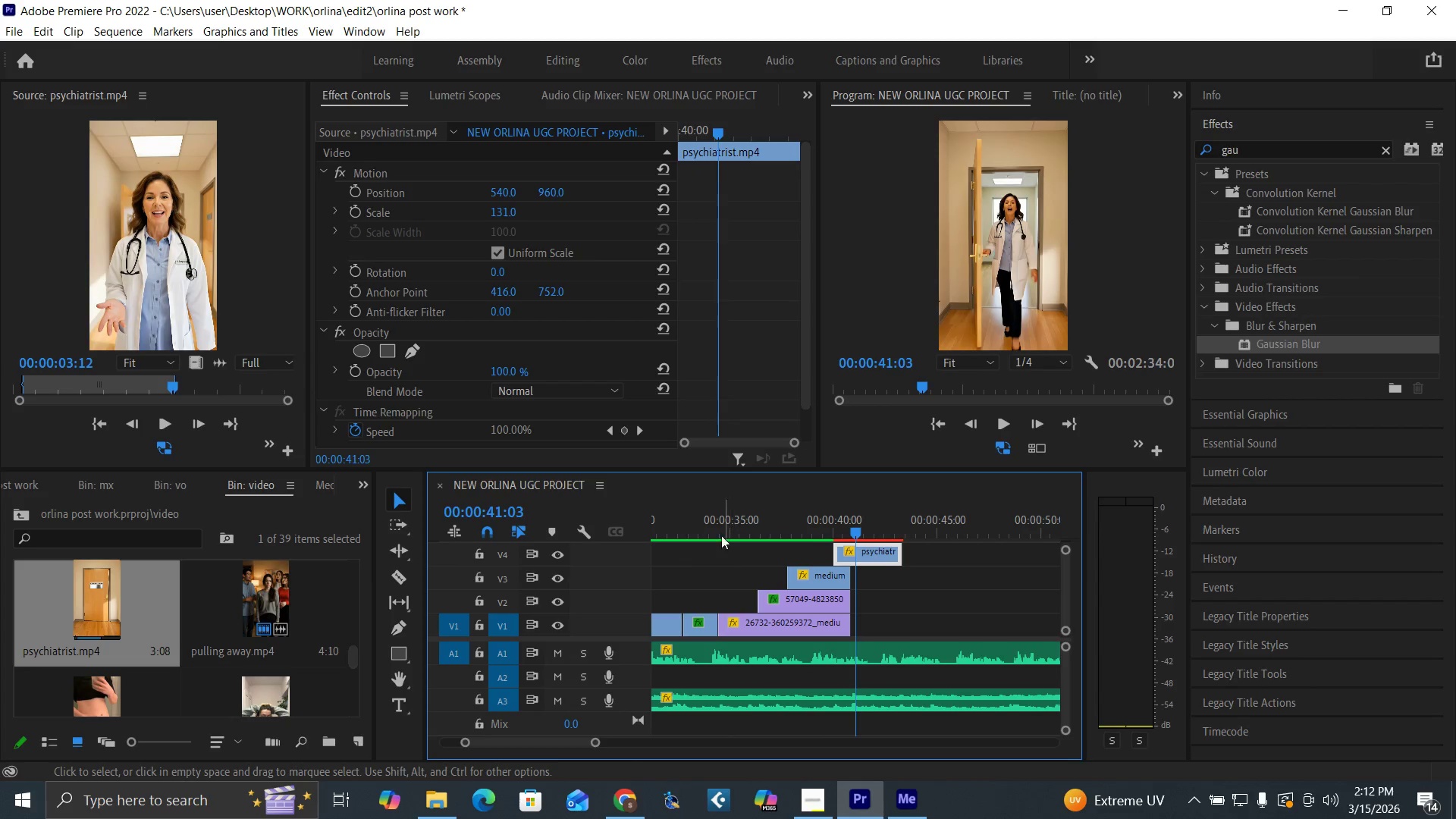 
left_click([719, 523])
 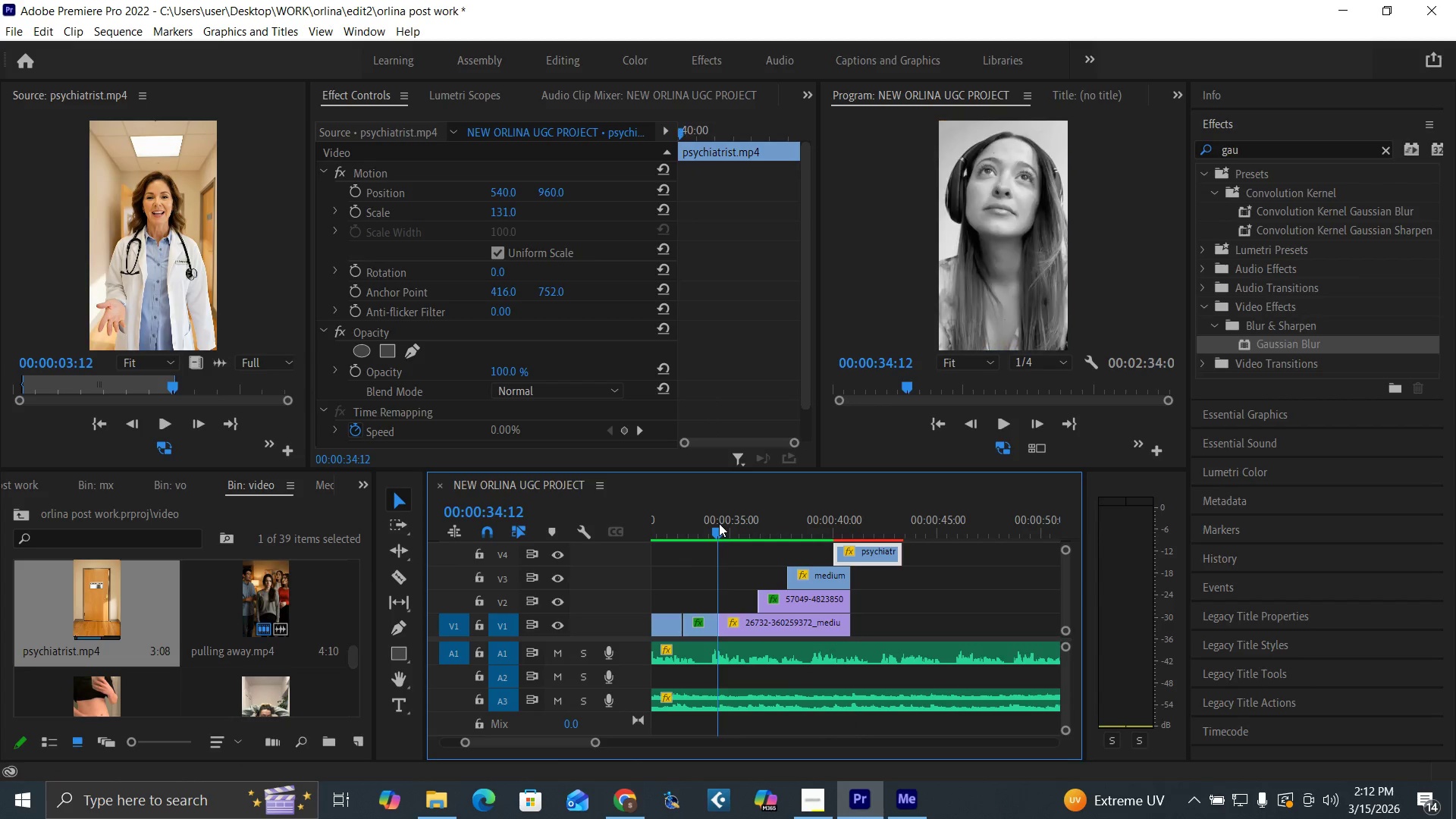 
key(Space)
 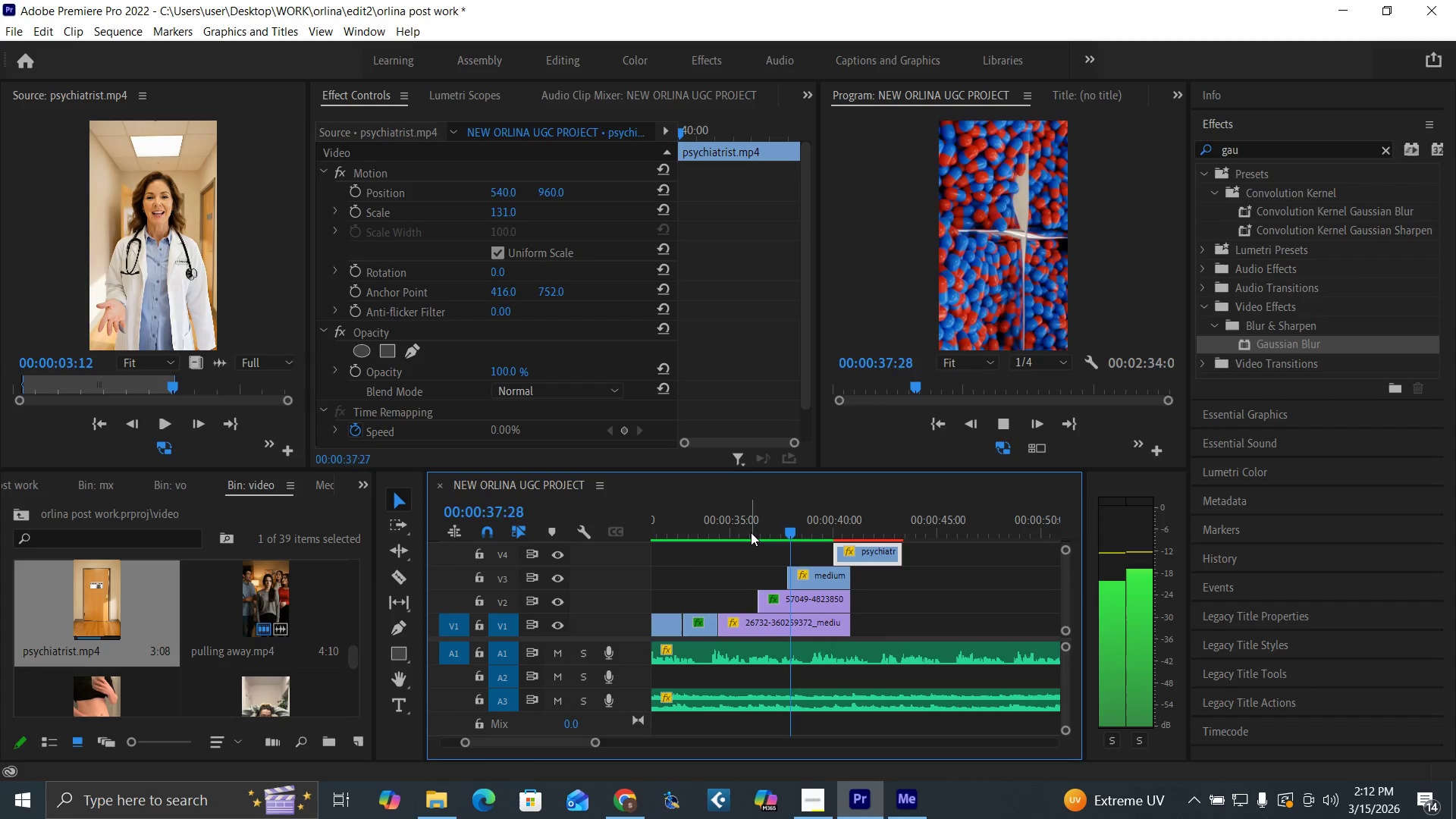 
wait(8.69)
 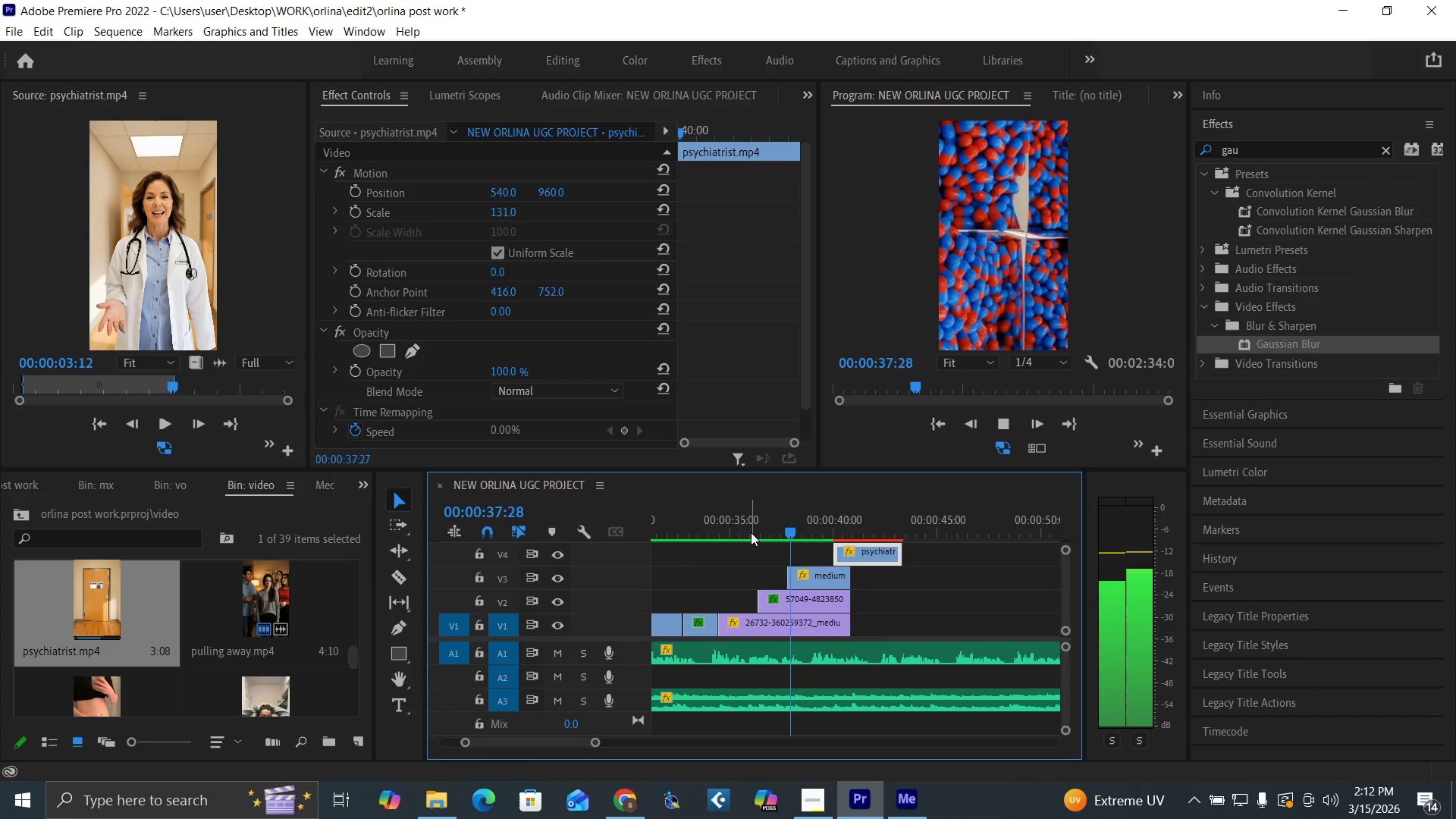 
key(Space)
 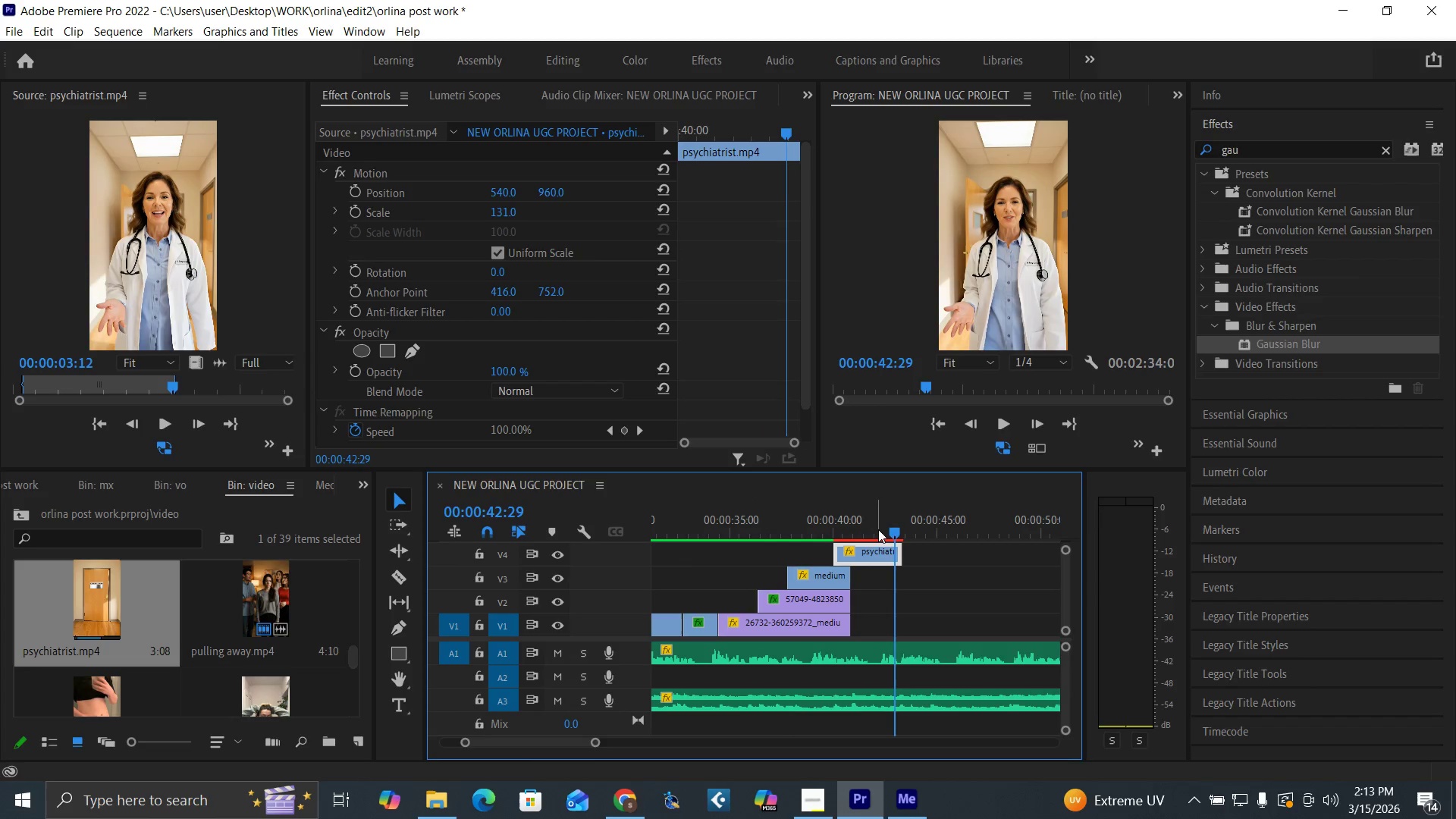 
left_click([875, 527])
 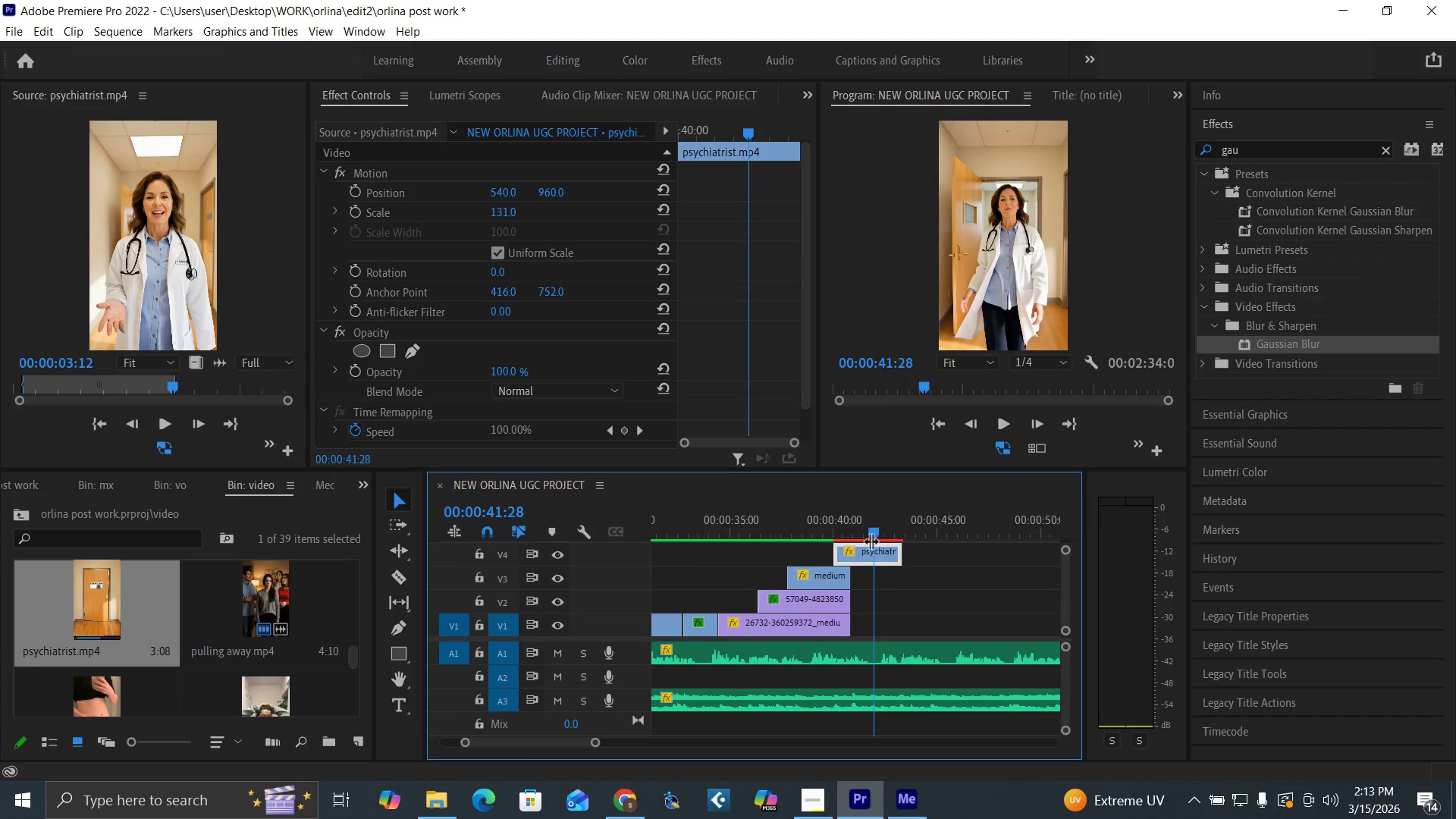 
key(Space)
 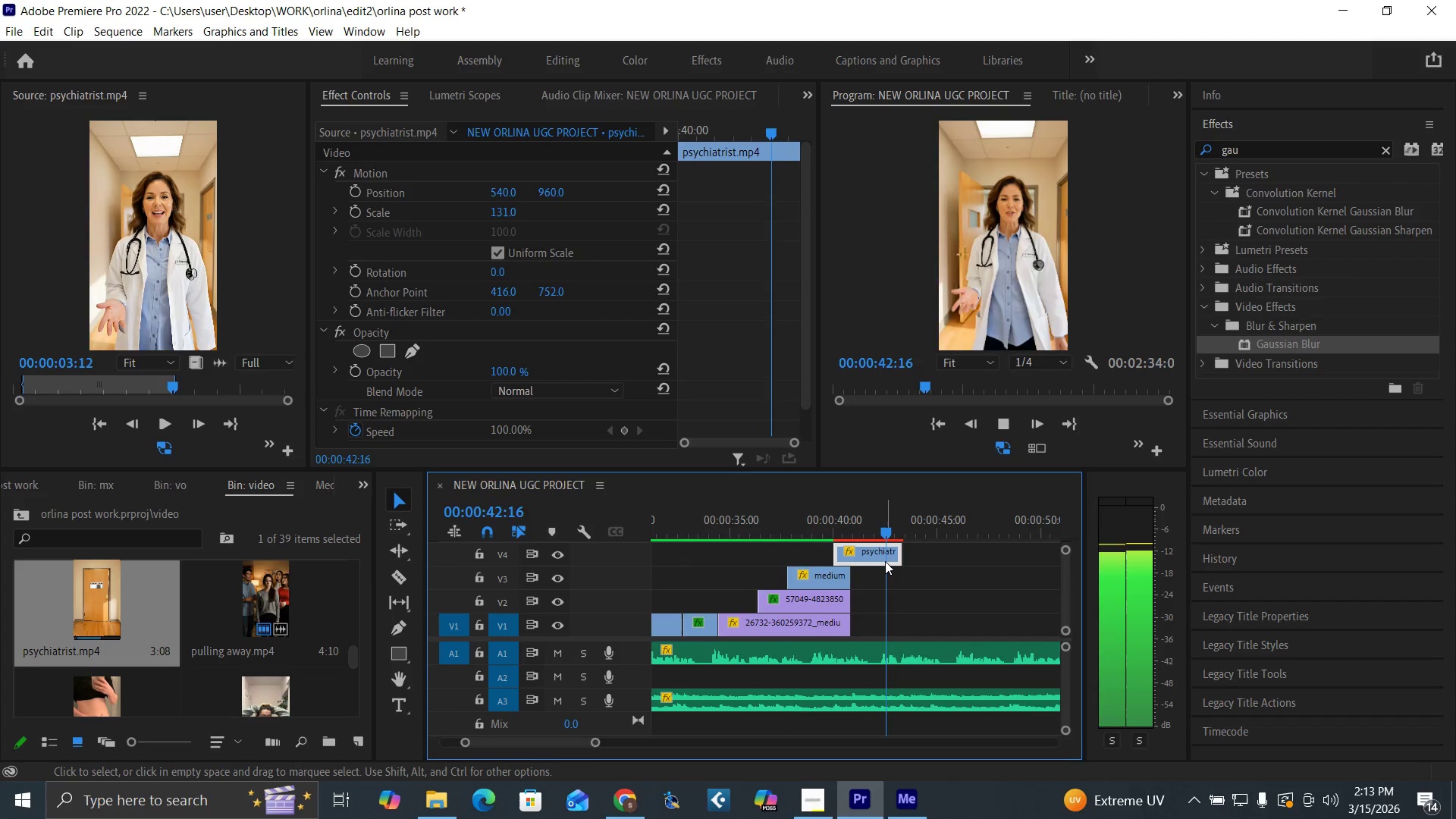 
key(Space)
 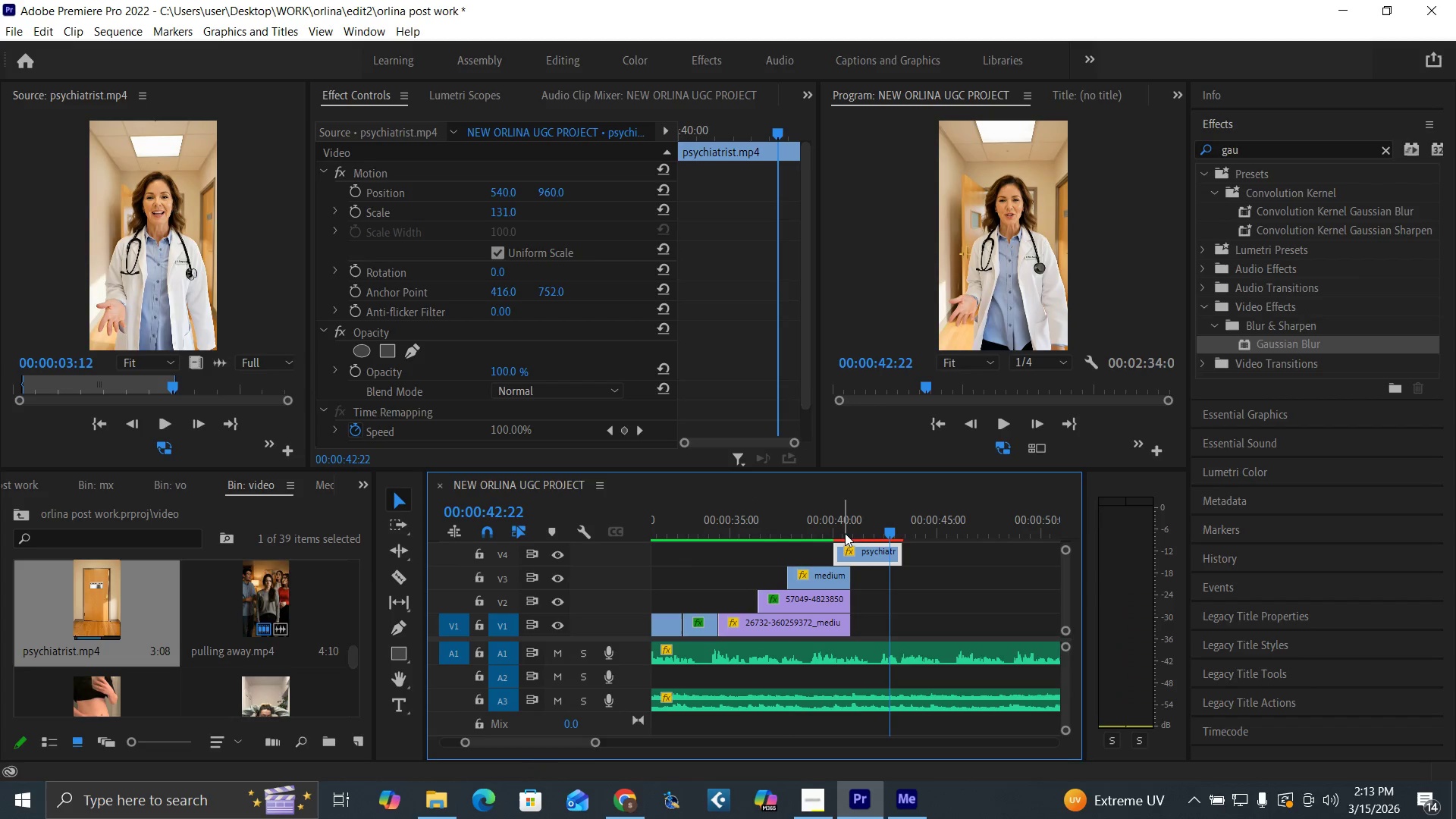 
left_click([843, 532])
 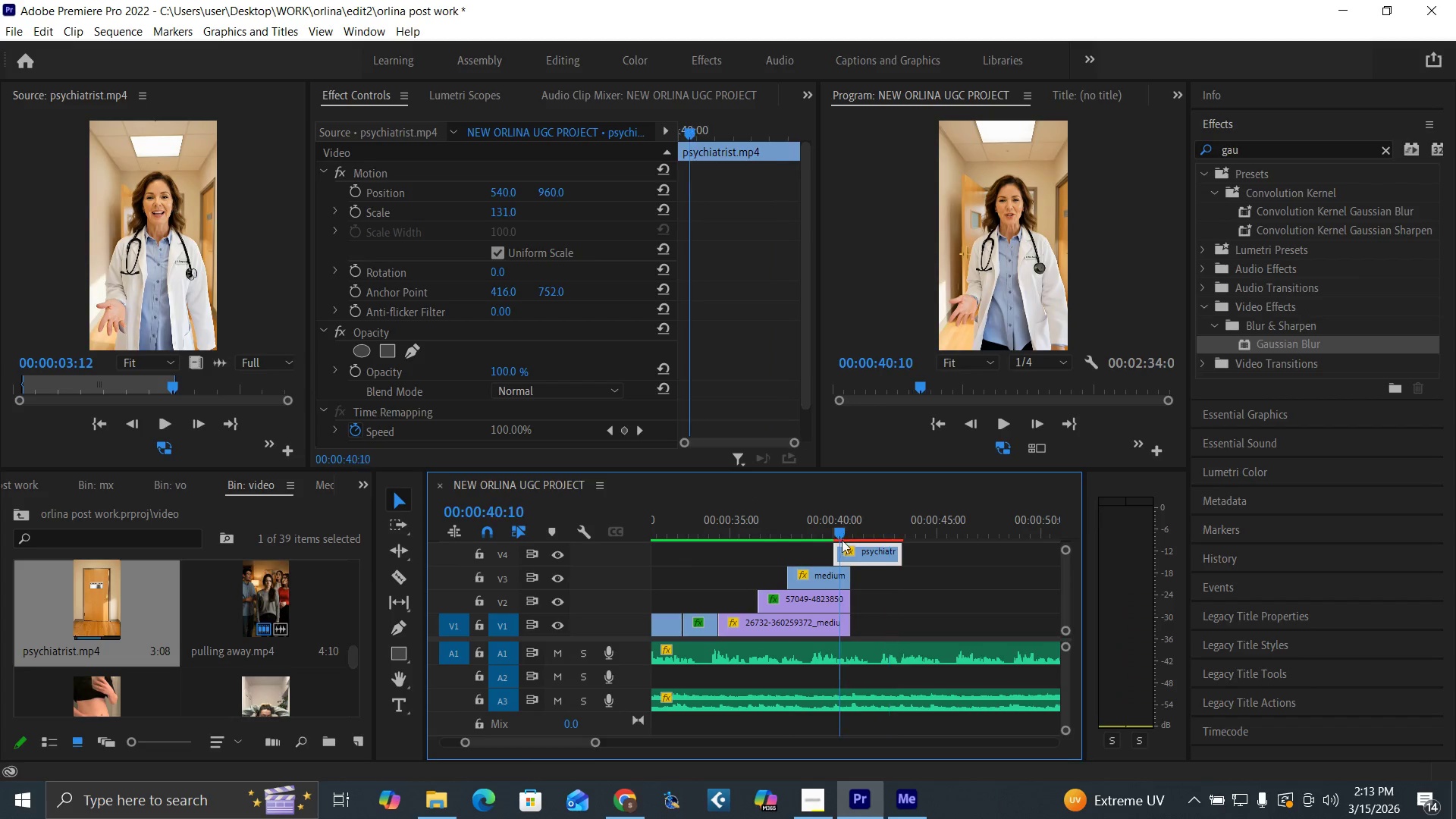 
key(Space)
 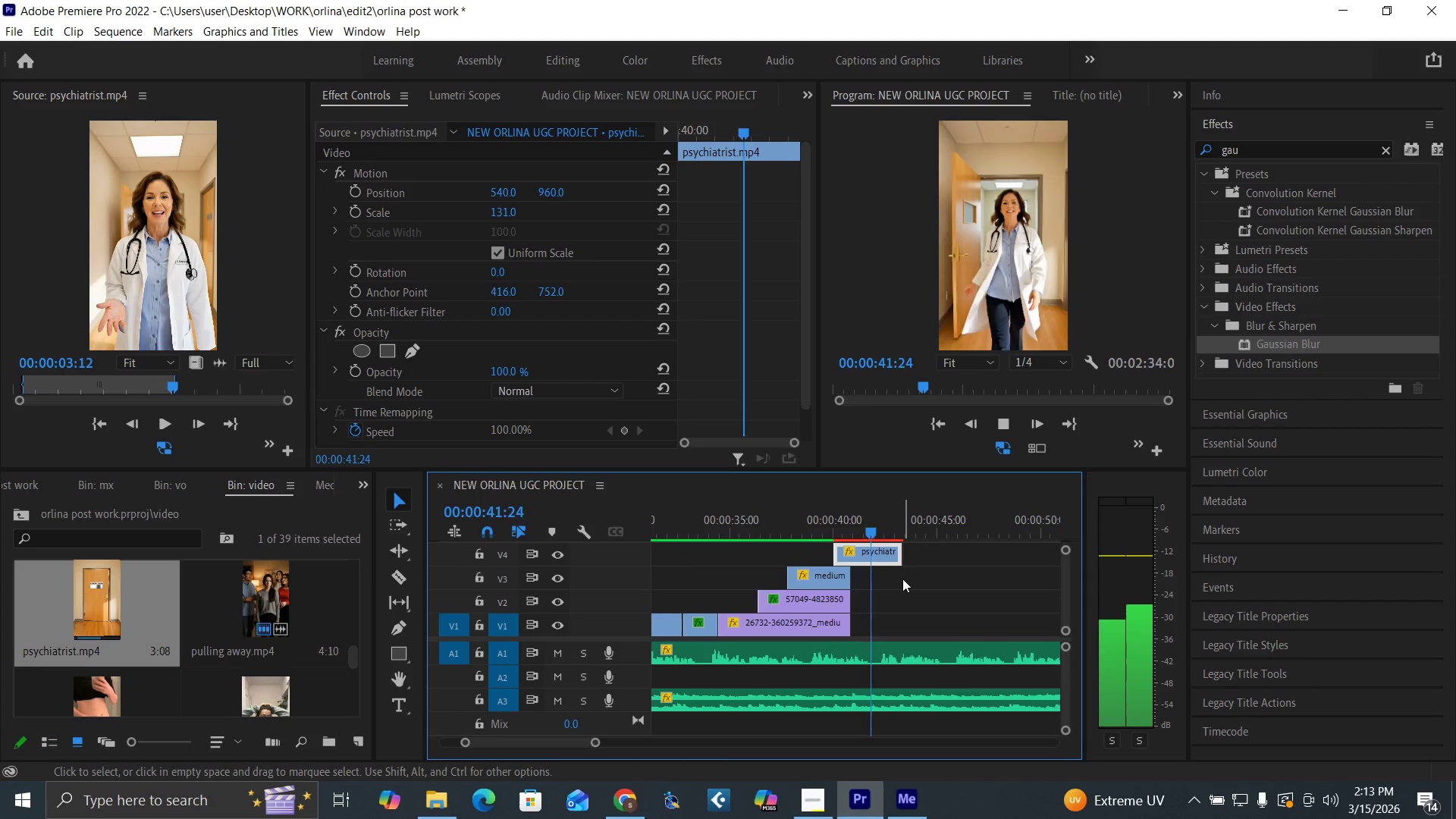 
key(Space)
 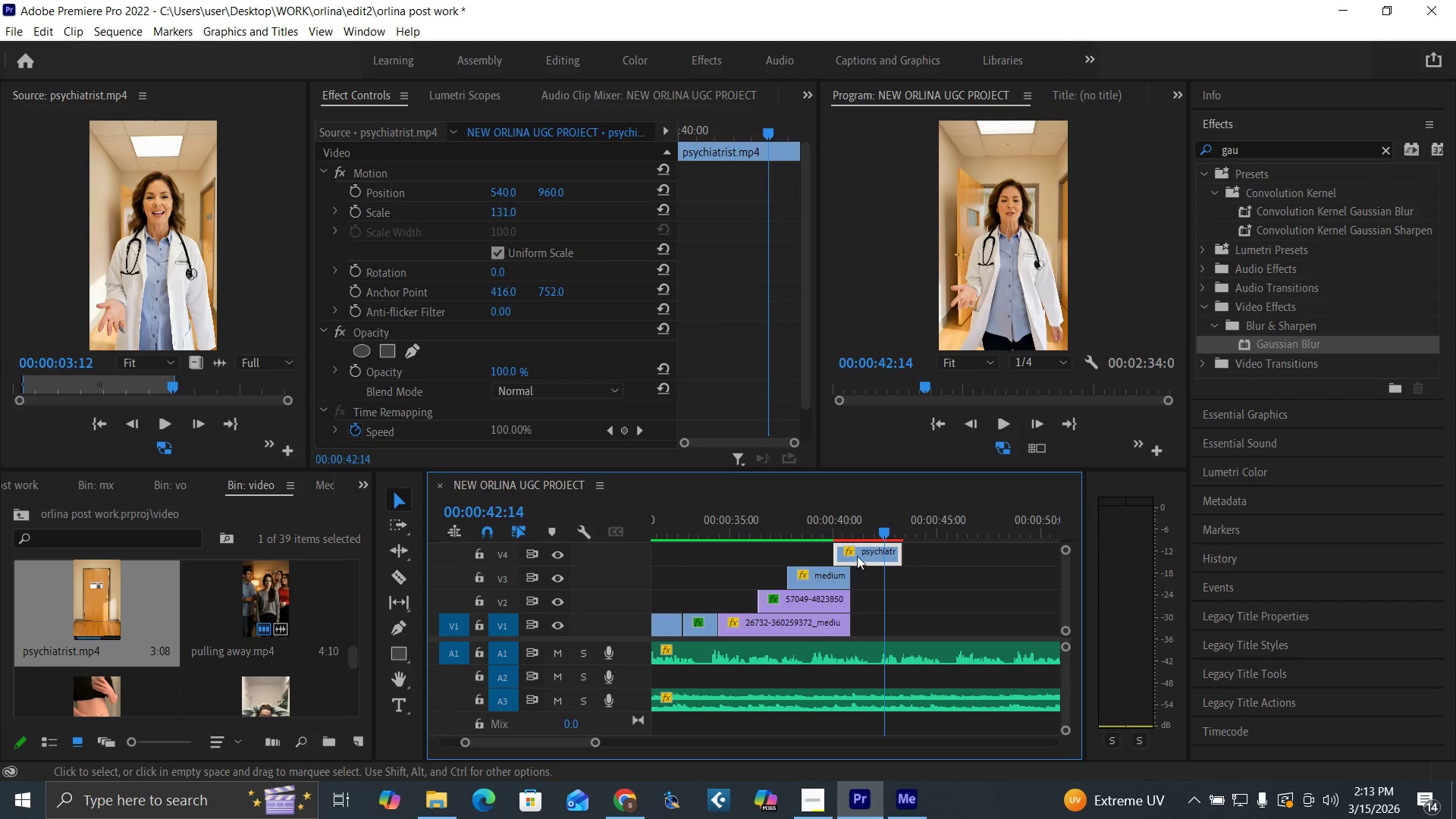 
left_click([824, 533])
 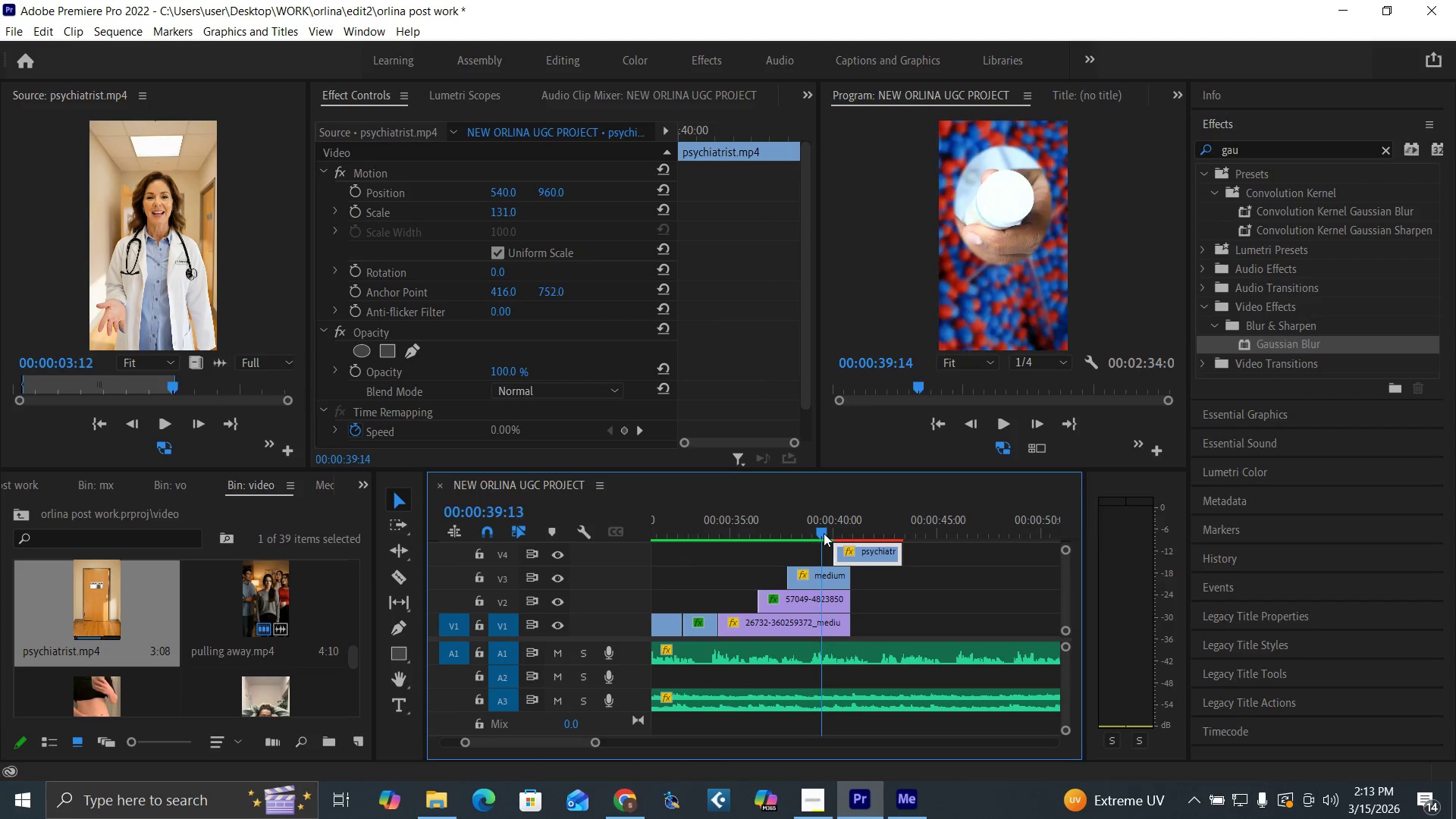 
key(Space)
 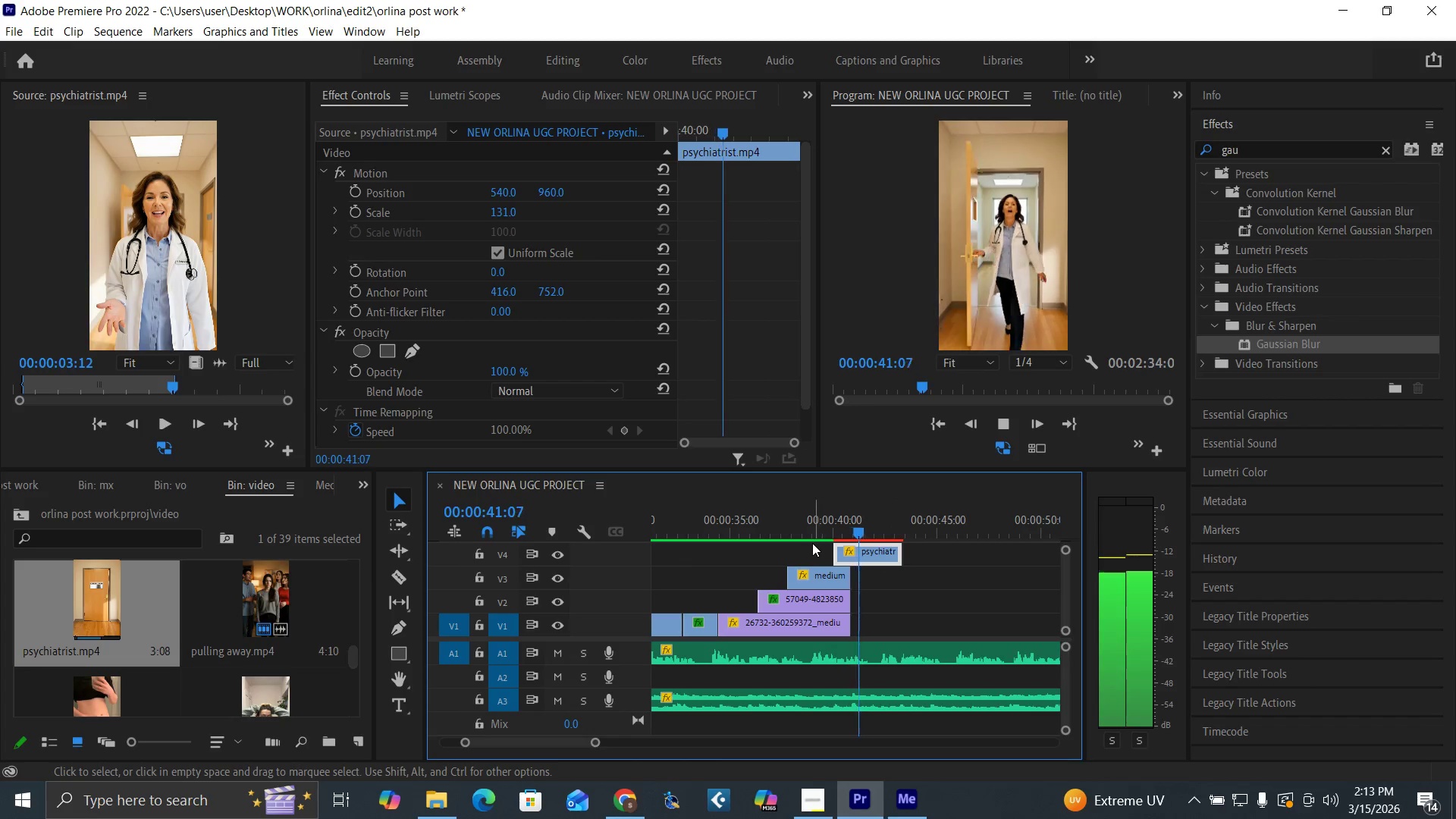 
key(Space)
 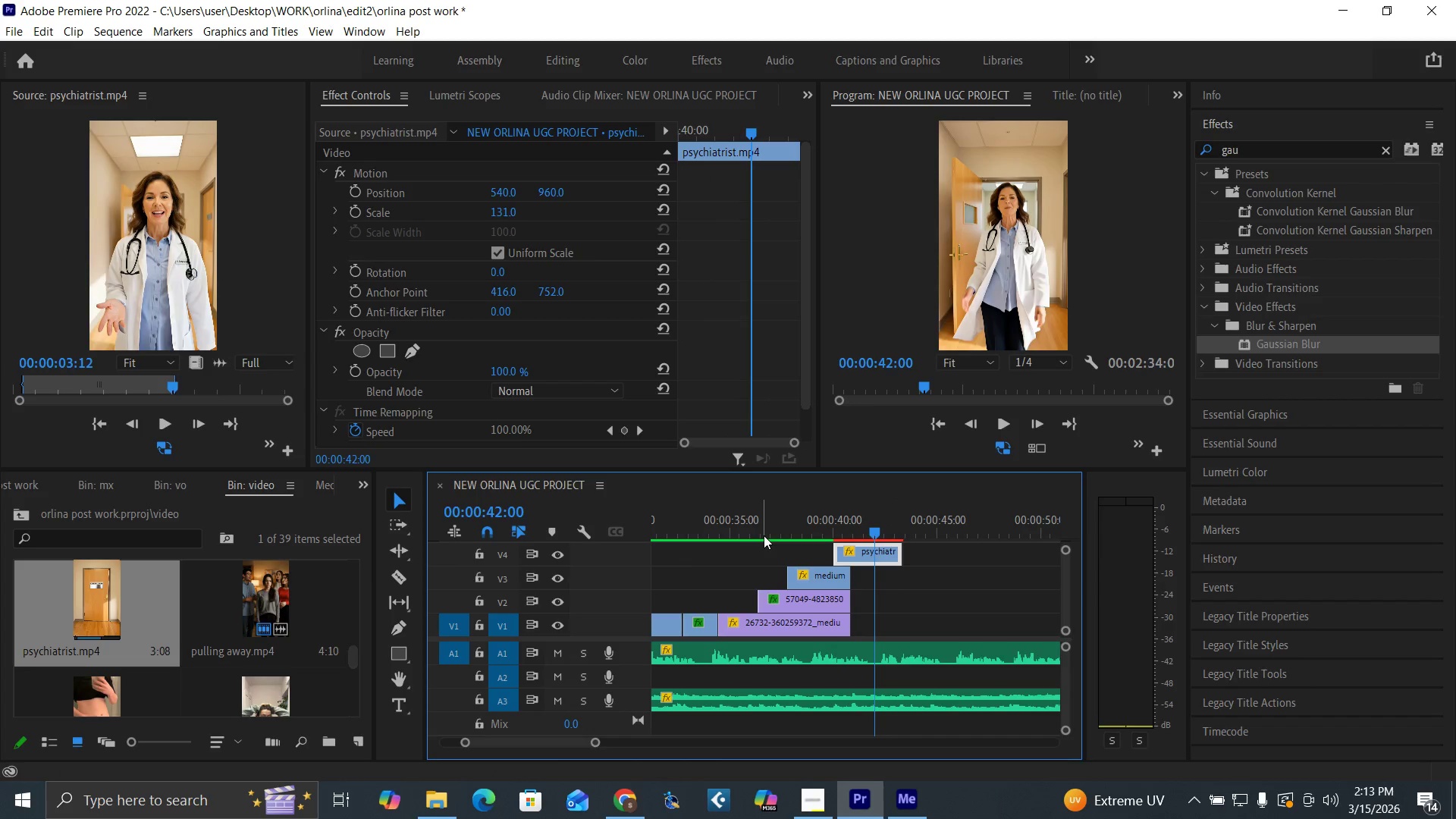 
key(Space)
 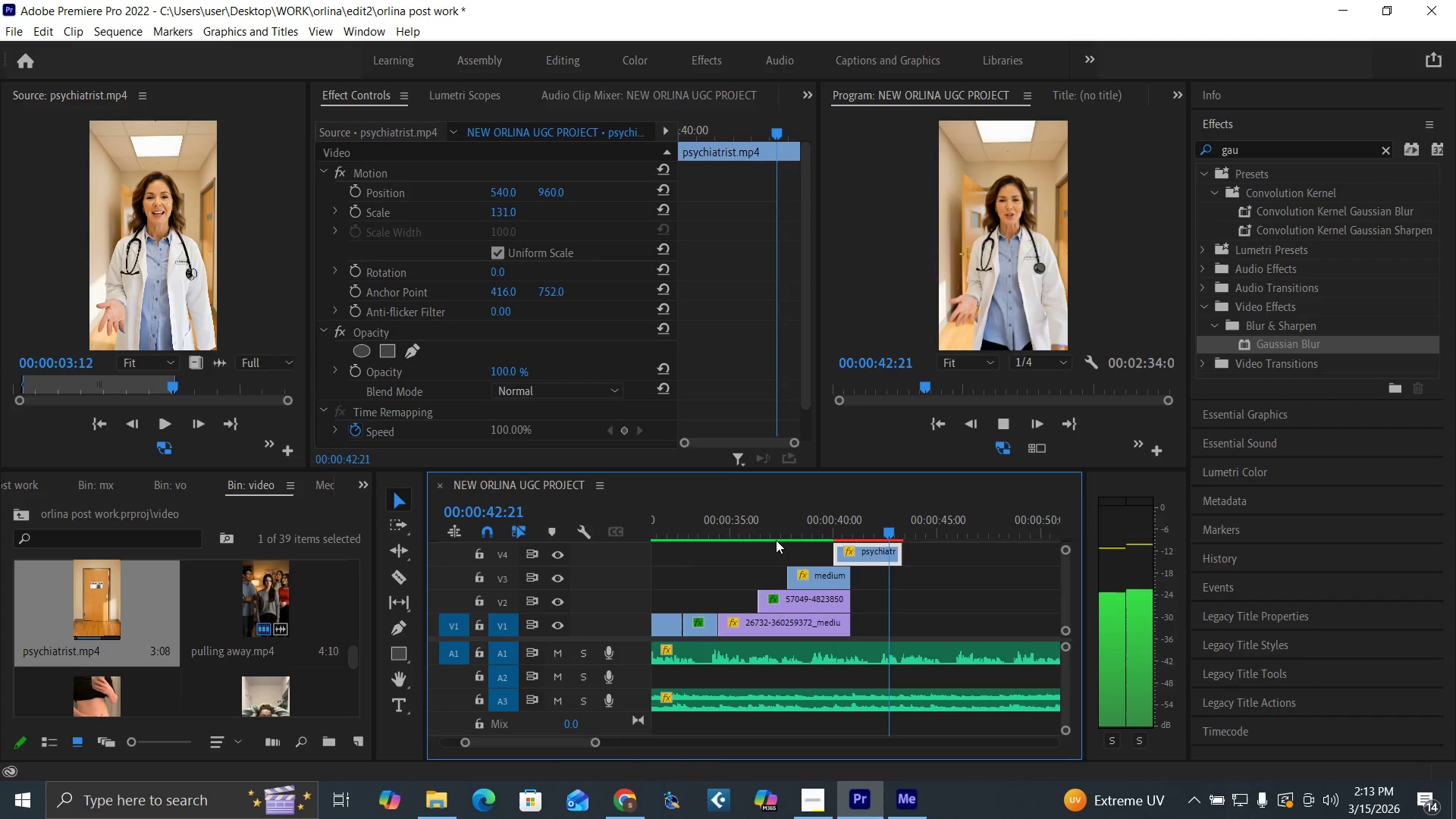 
key(Space)
 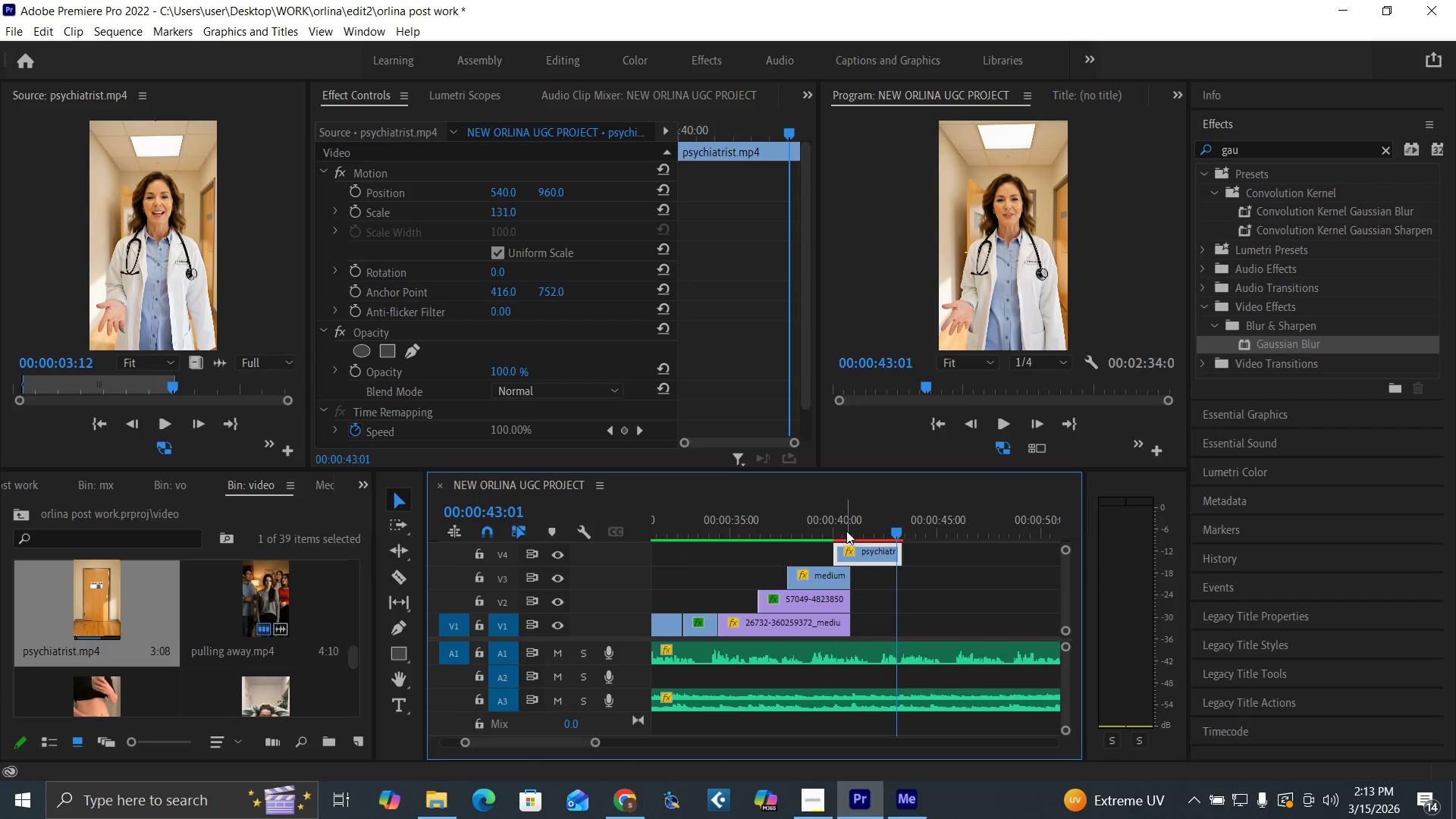 
key(Space)
 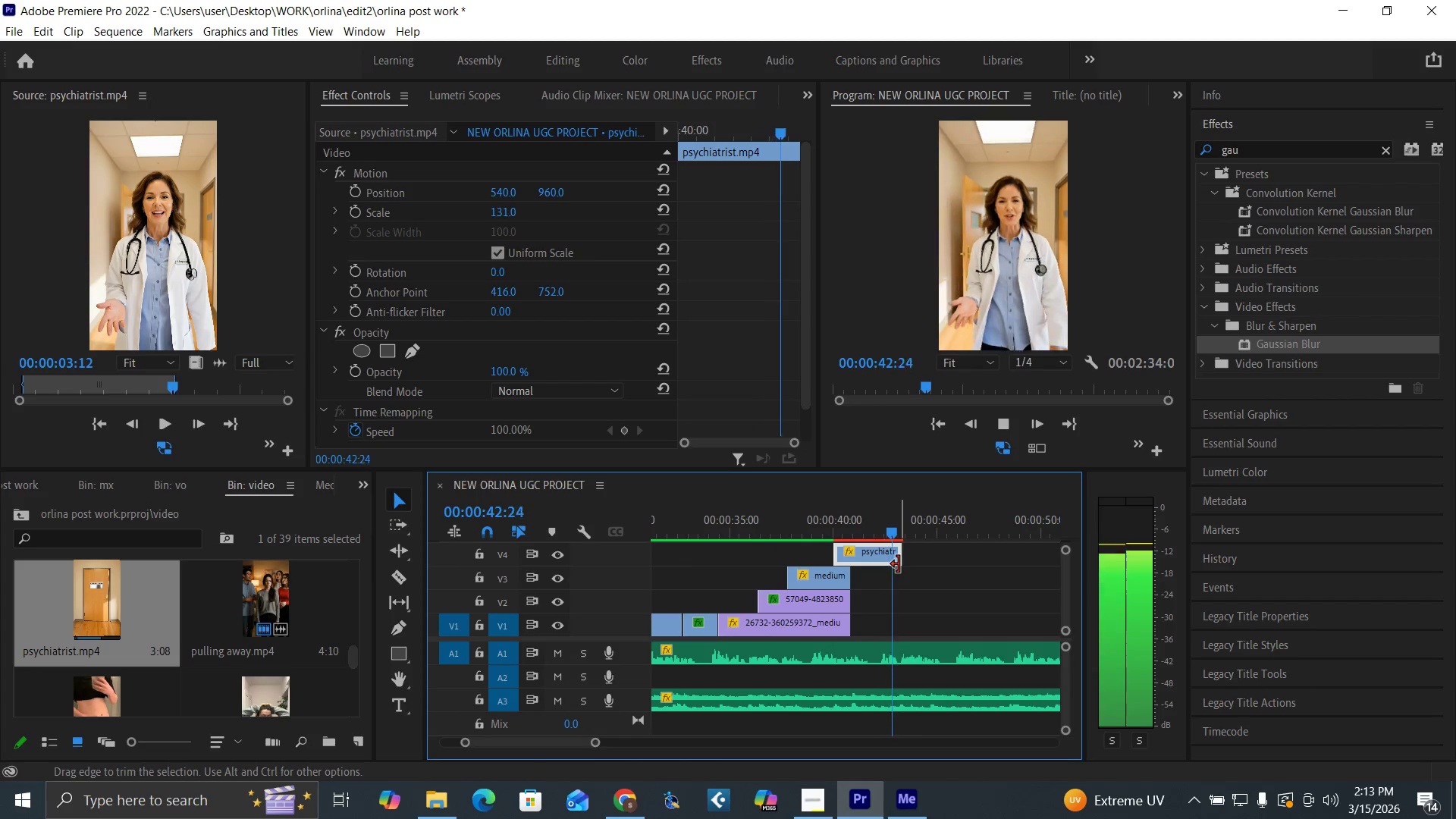 
key(Space)
 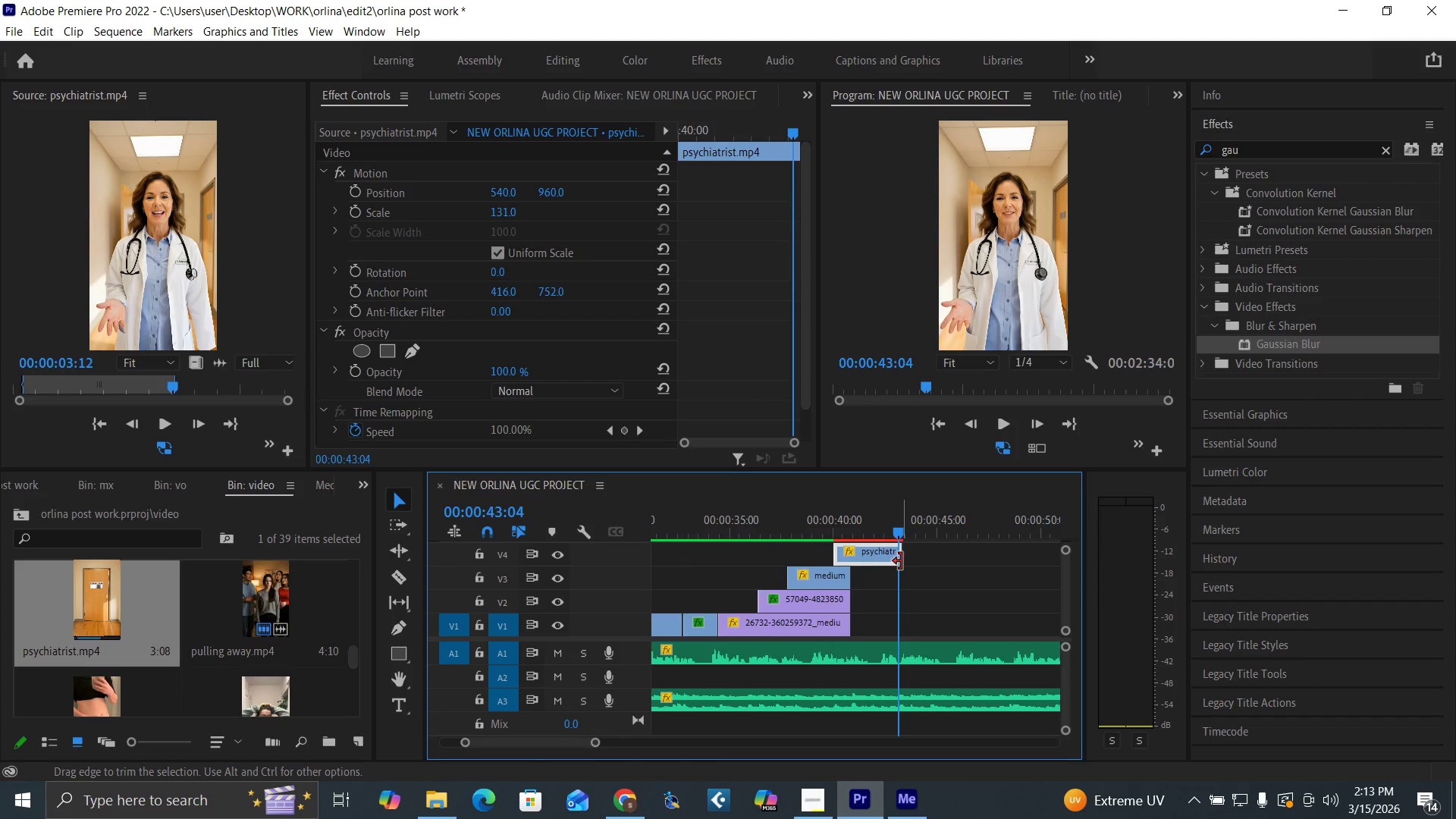 
left_click_drag(start_coordinate=[902, 561], to_coordinate=[897, 560])
 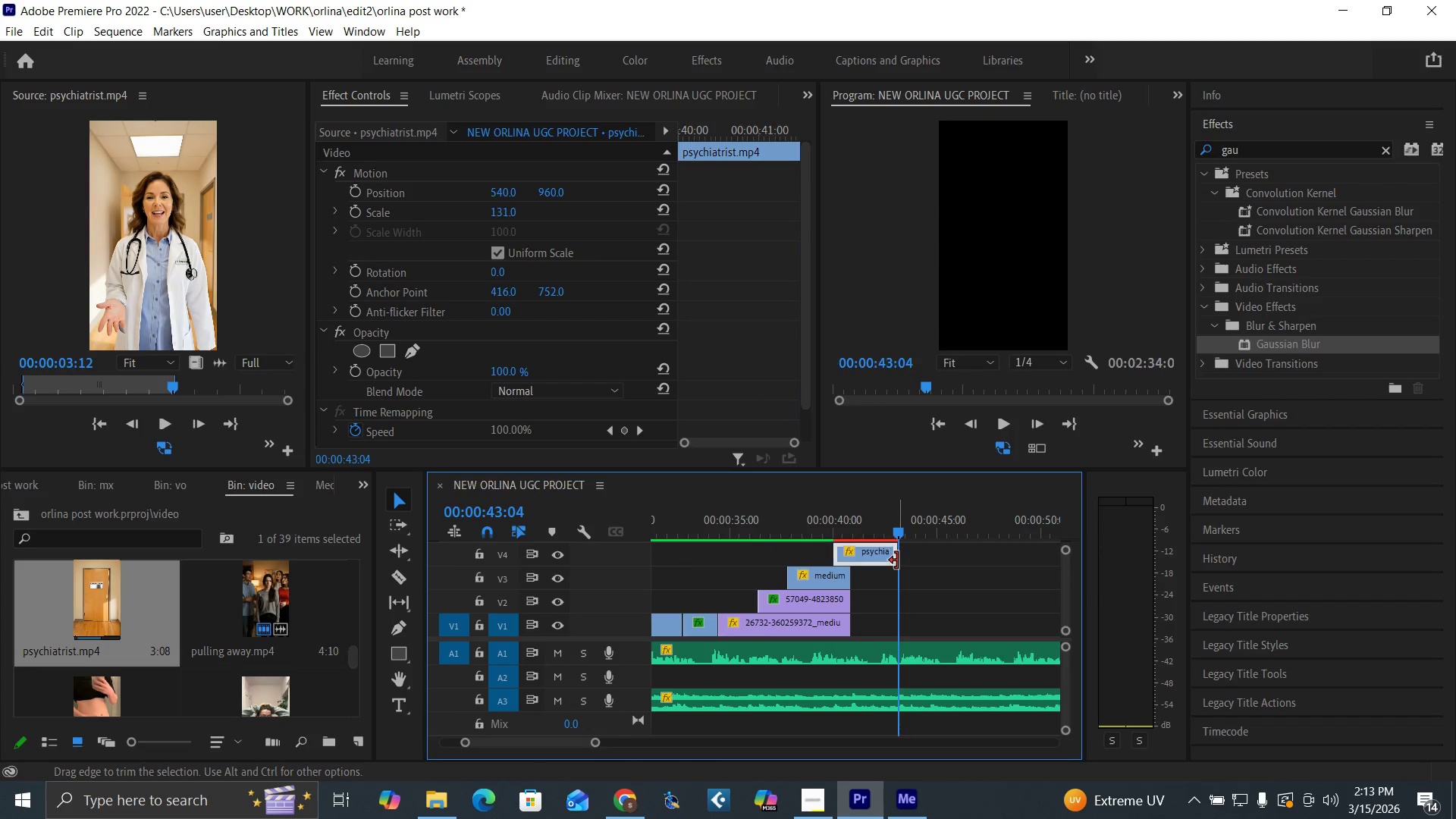 
key(Space)
 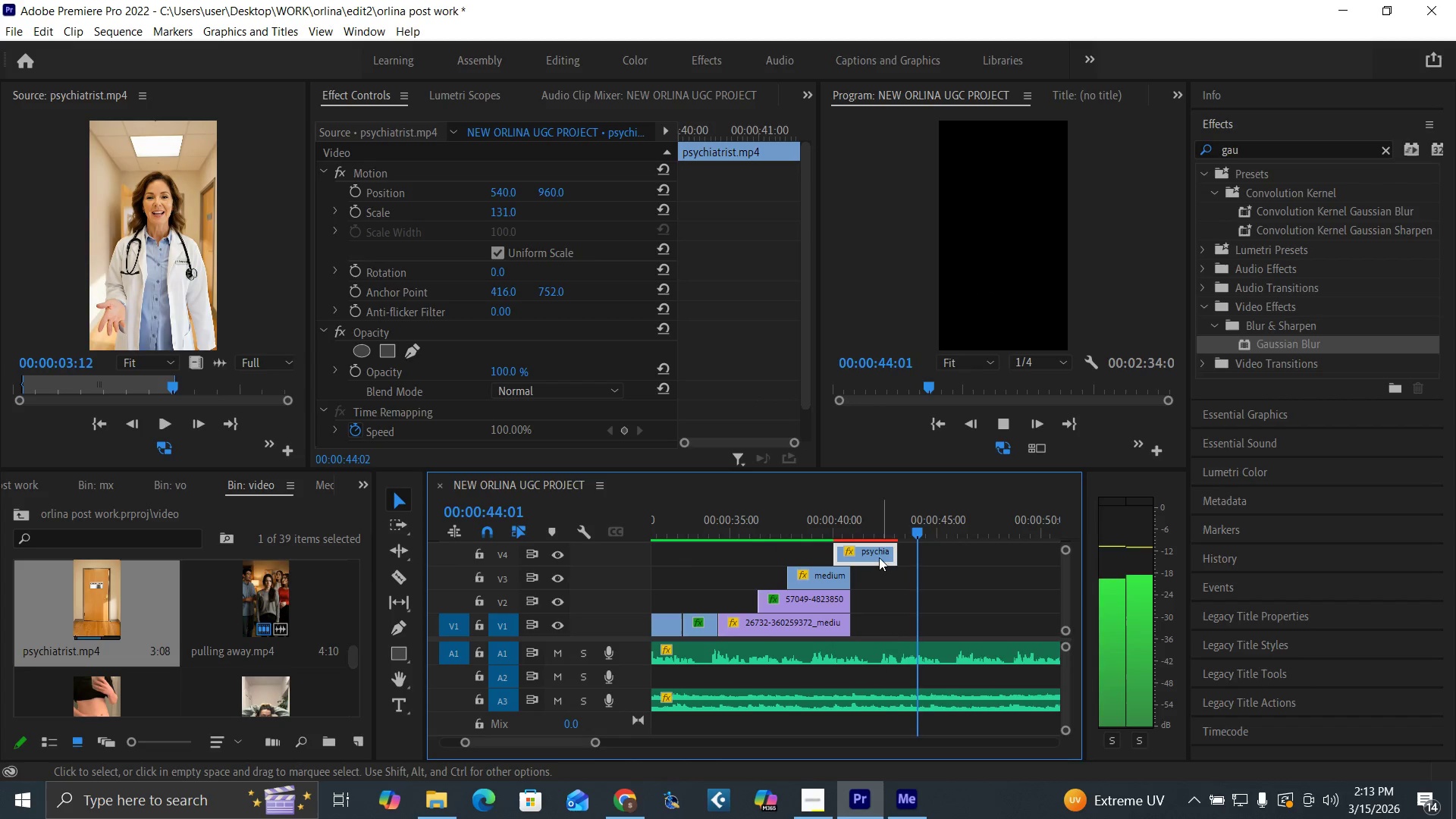 
left_click([882, 535])
 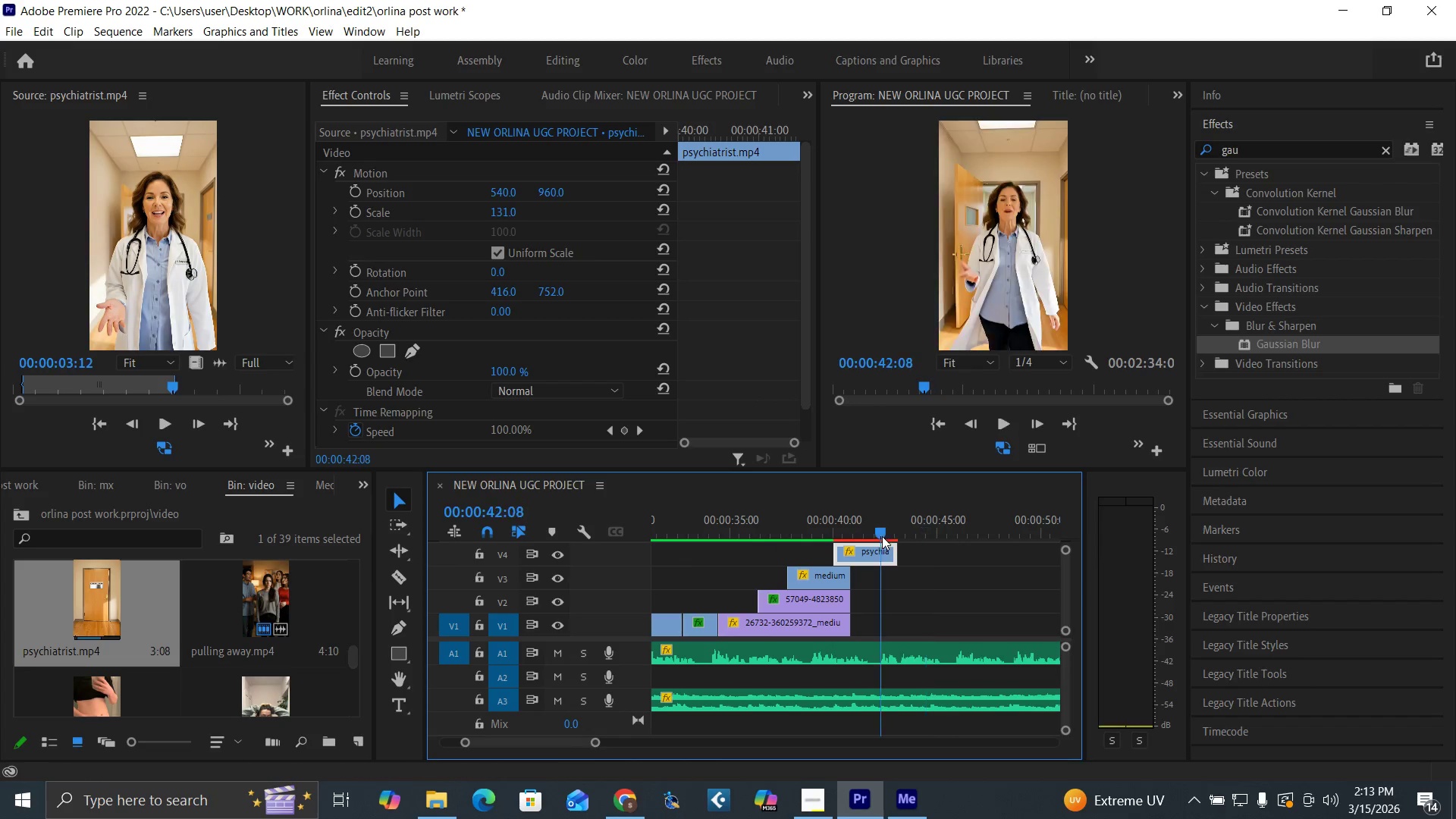 
key(Space)
 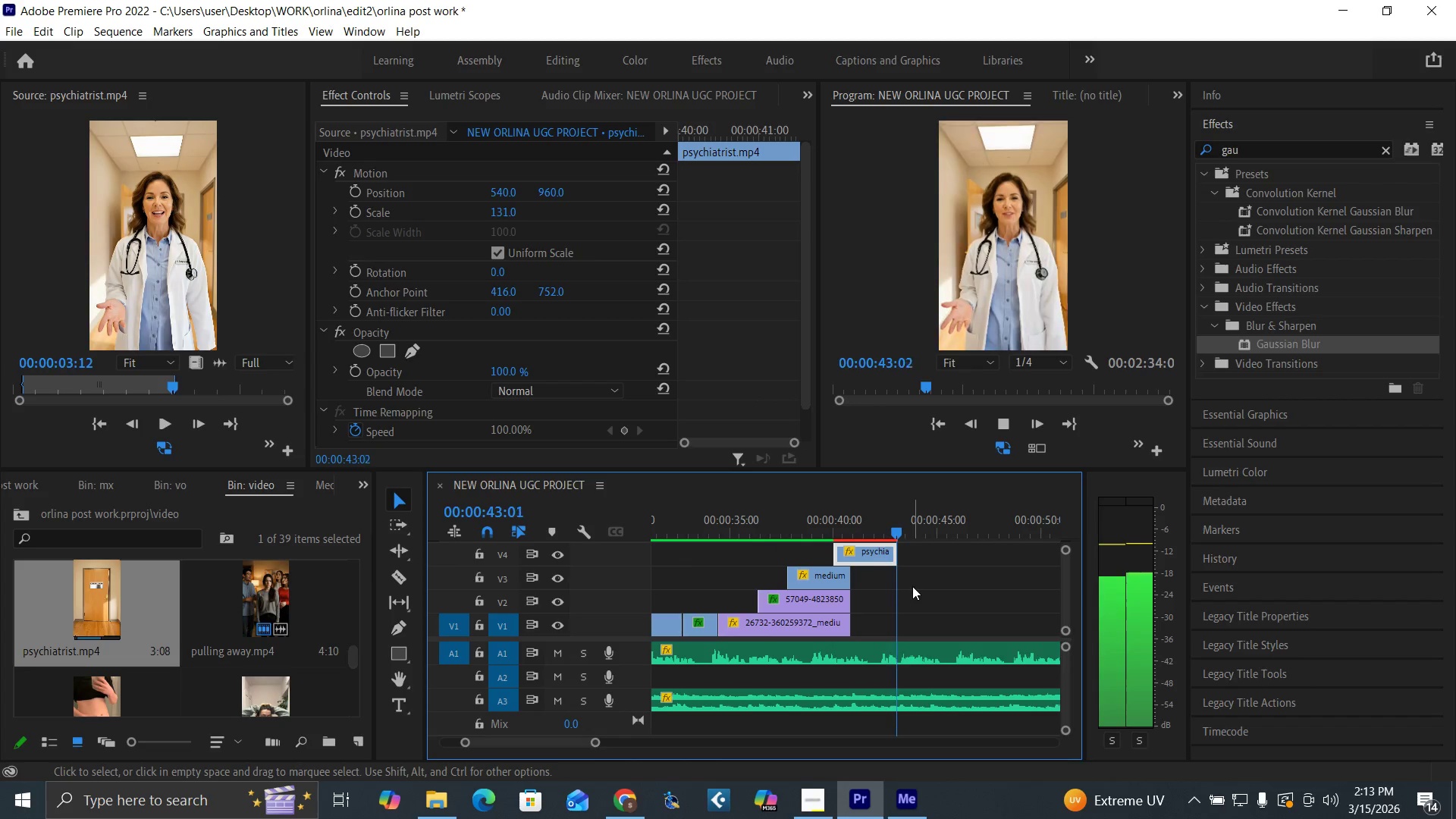 
key(Space)
 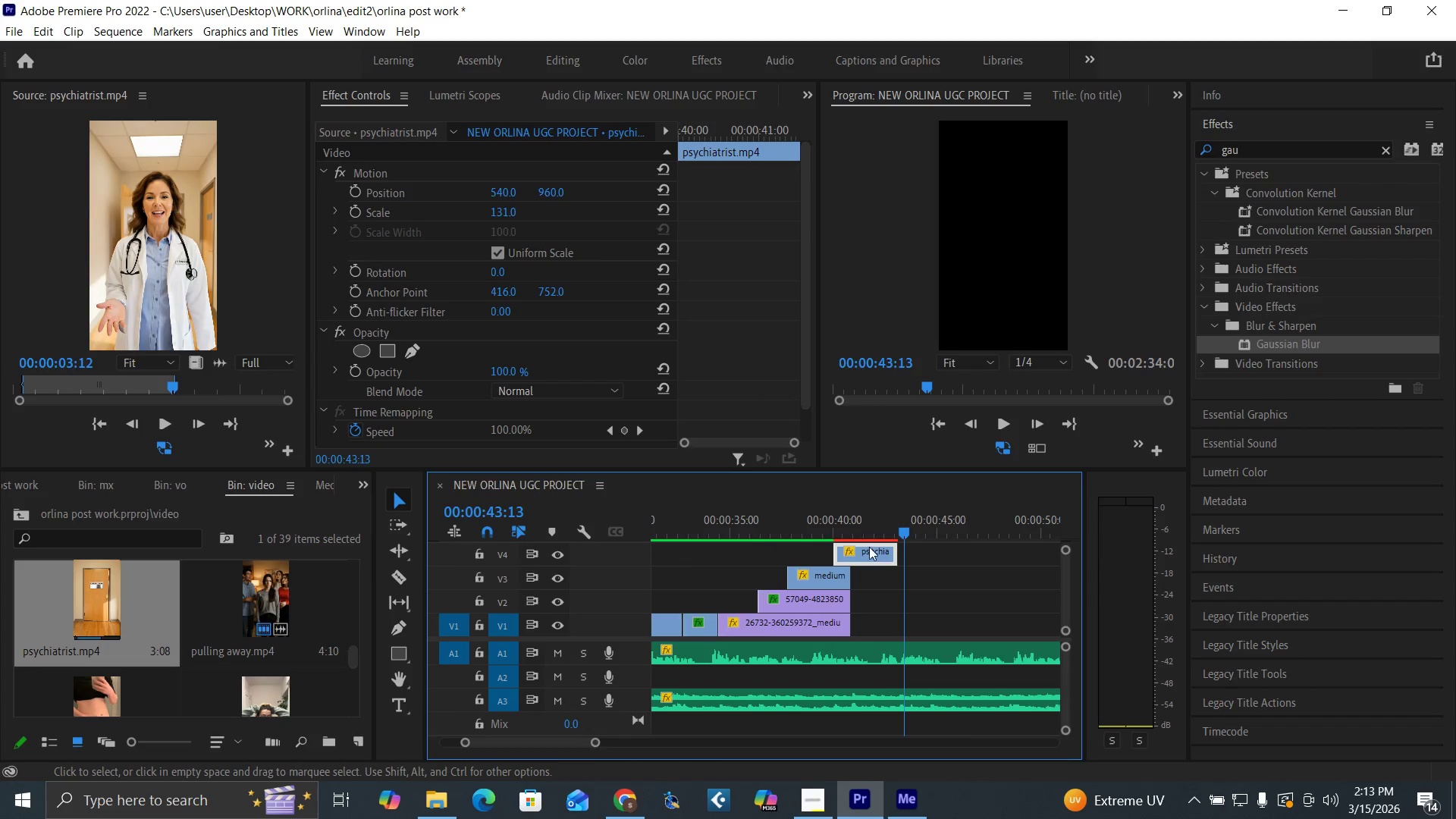 
key(Space)
 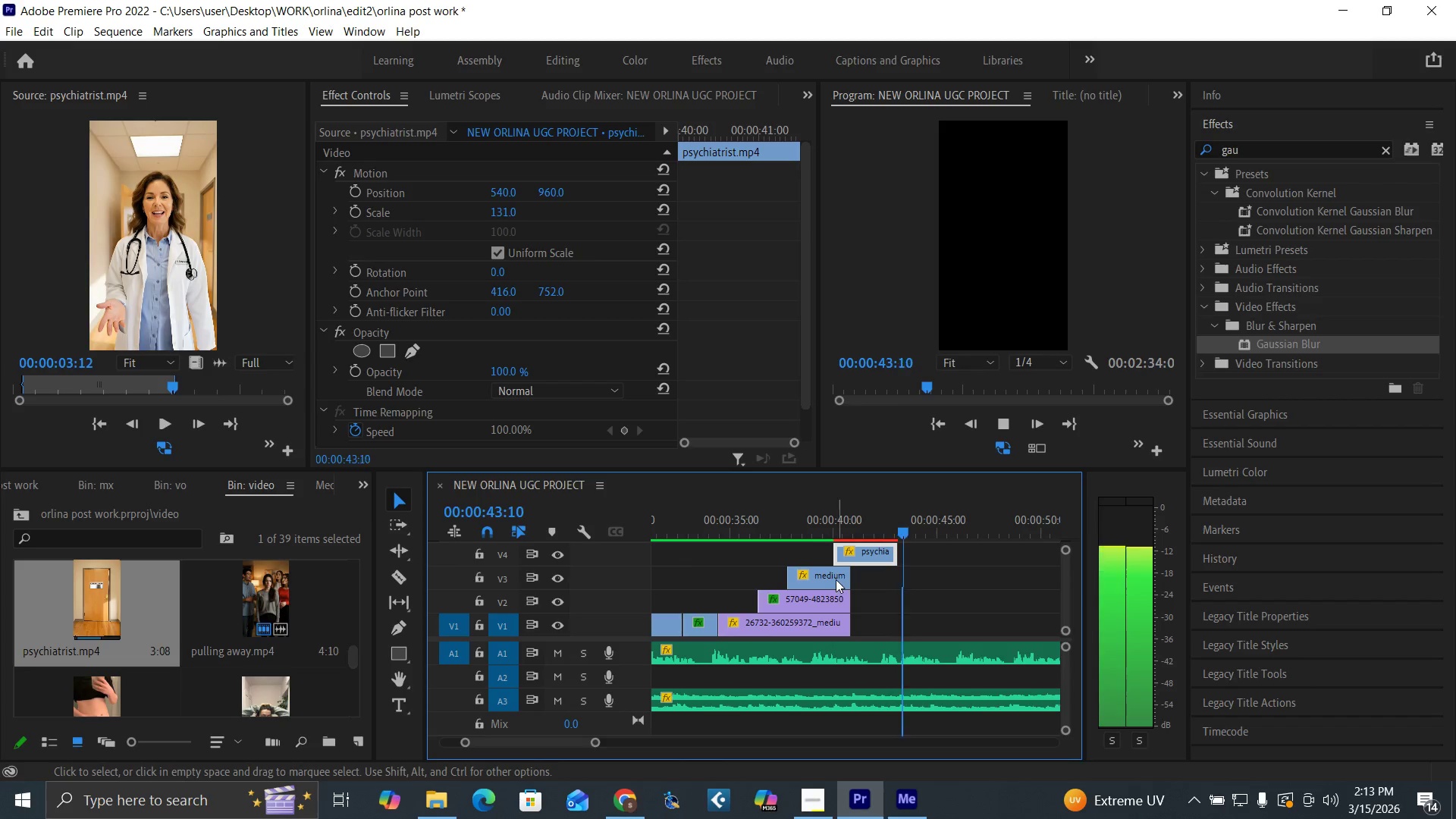 
key(Space)
 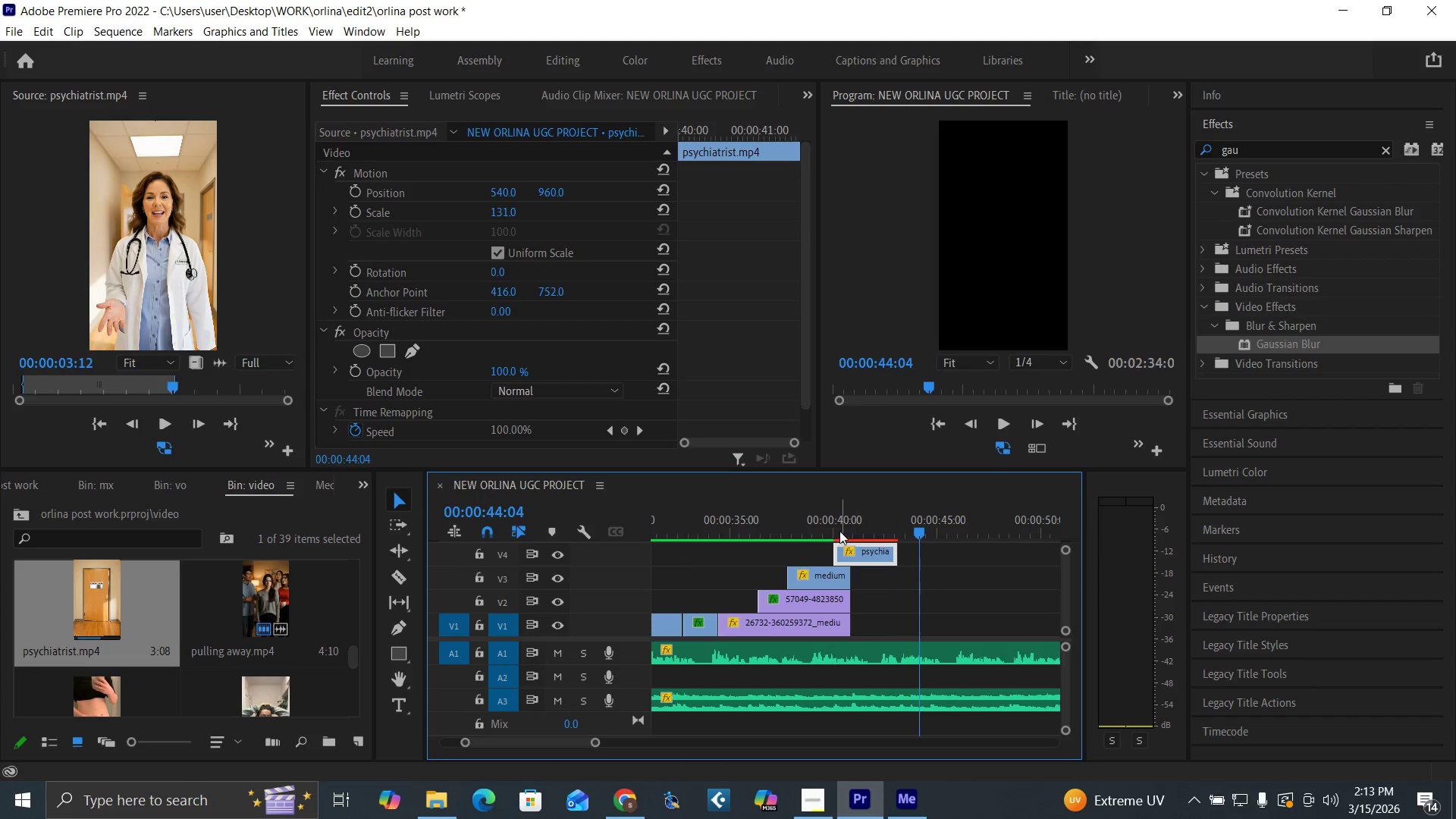 
left_click([835, 529])
 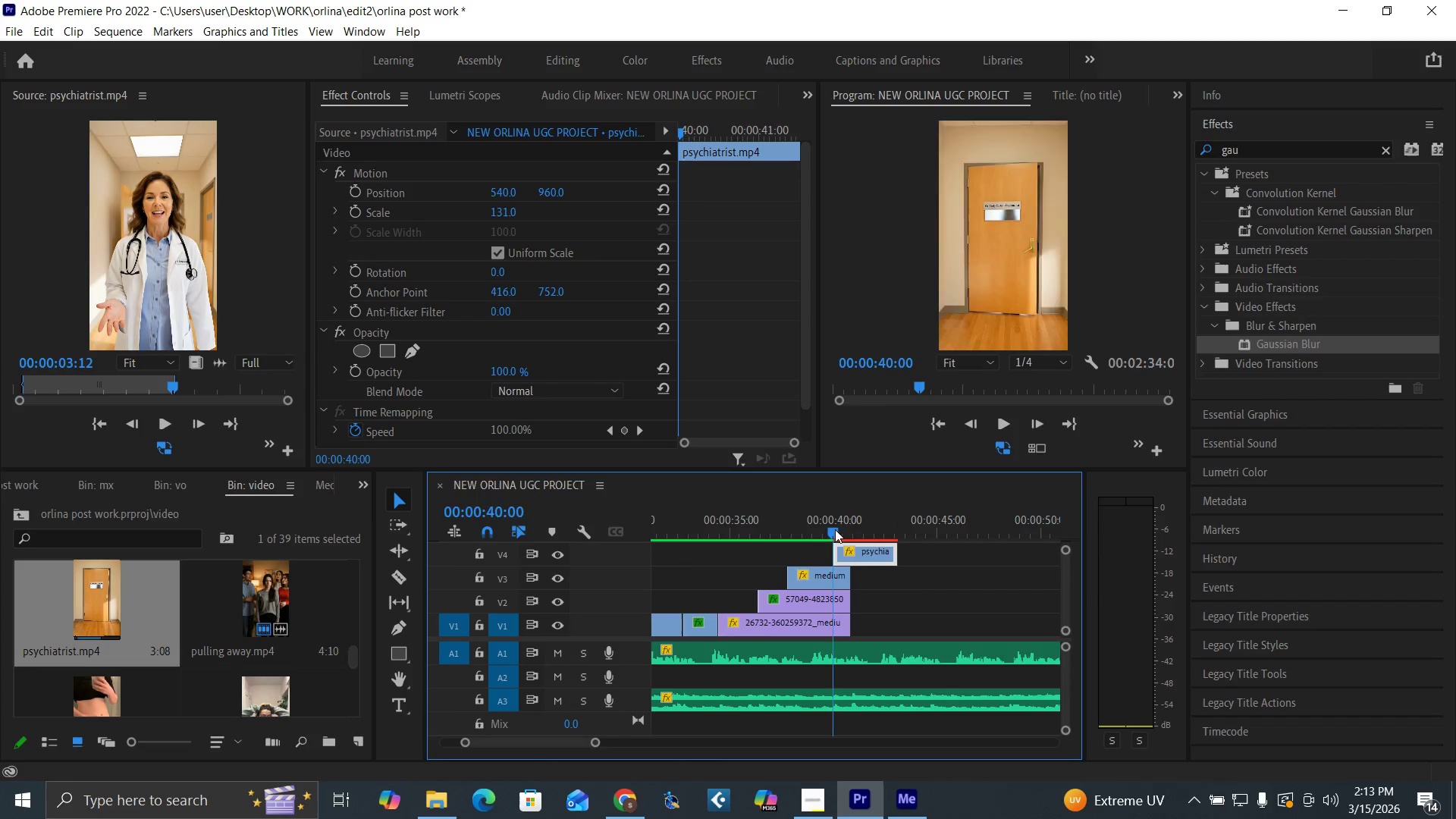 
key(Space)
 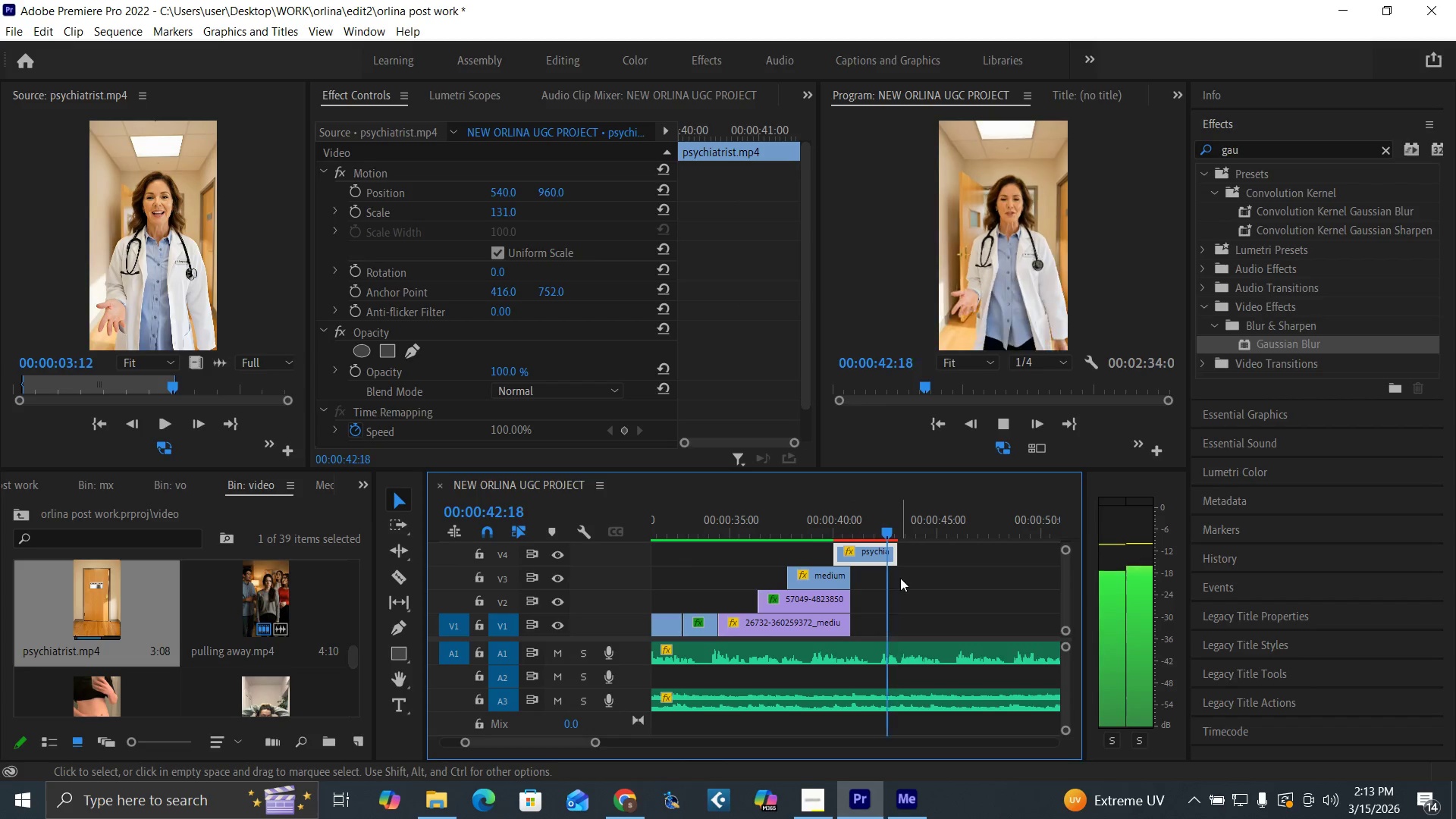 
key(Space)
 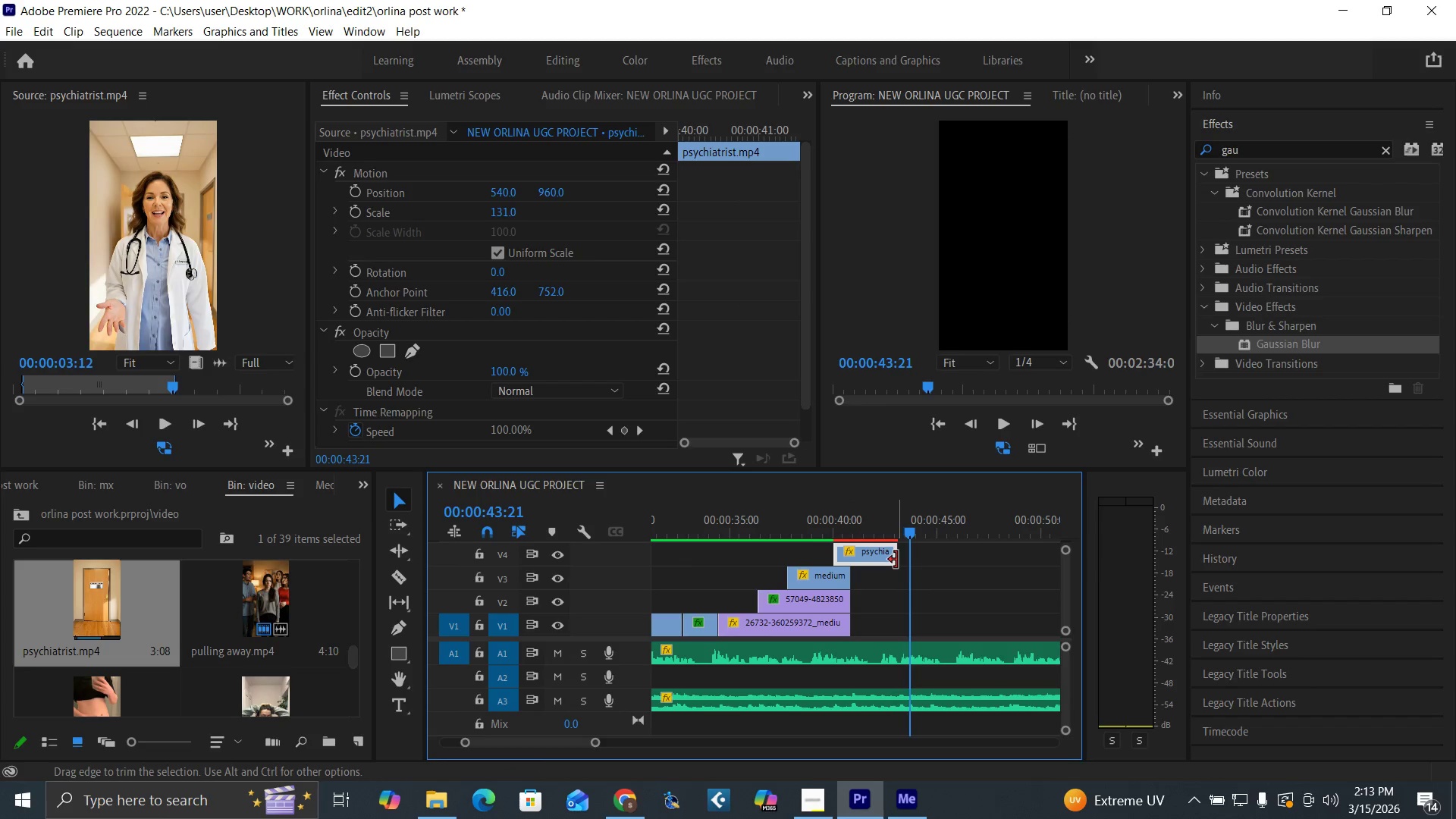 
left_click_drag(start_coordinate=[896, 558], to_coordinate=[904, 563])
 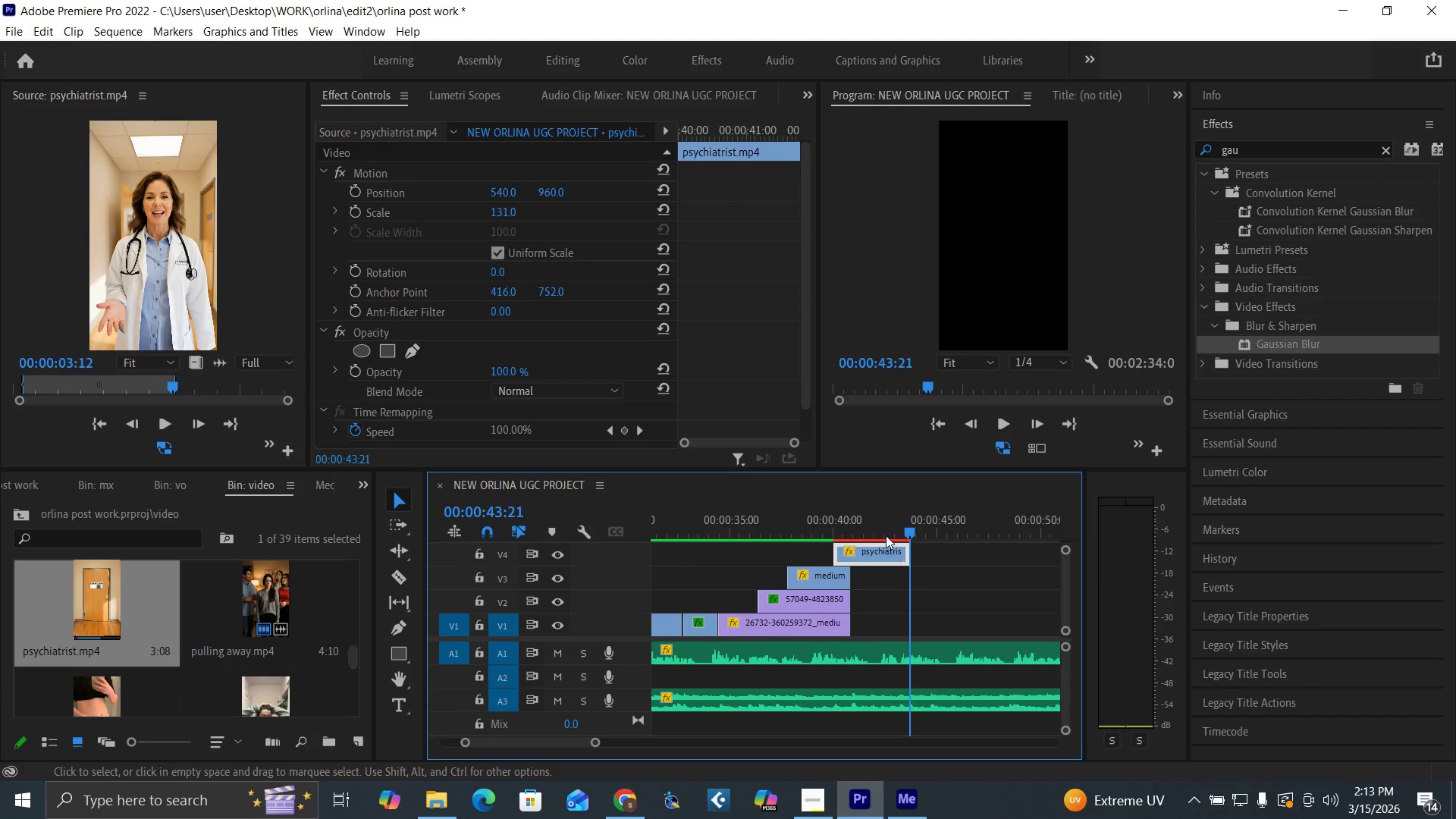 
left_click([885, 534])
 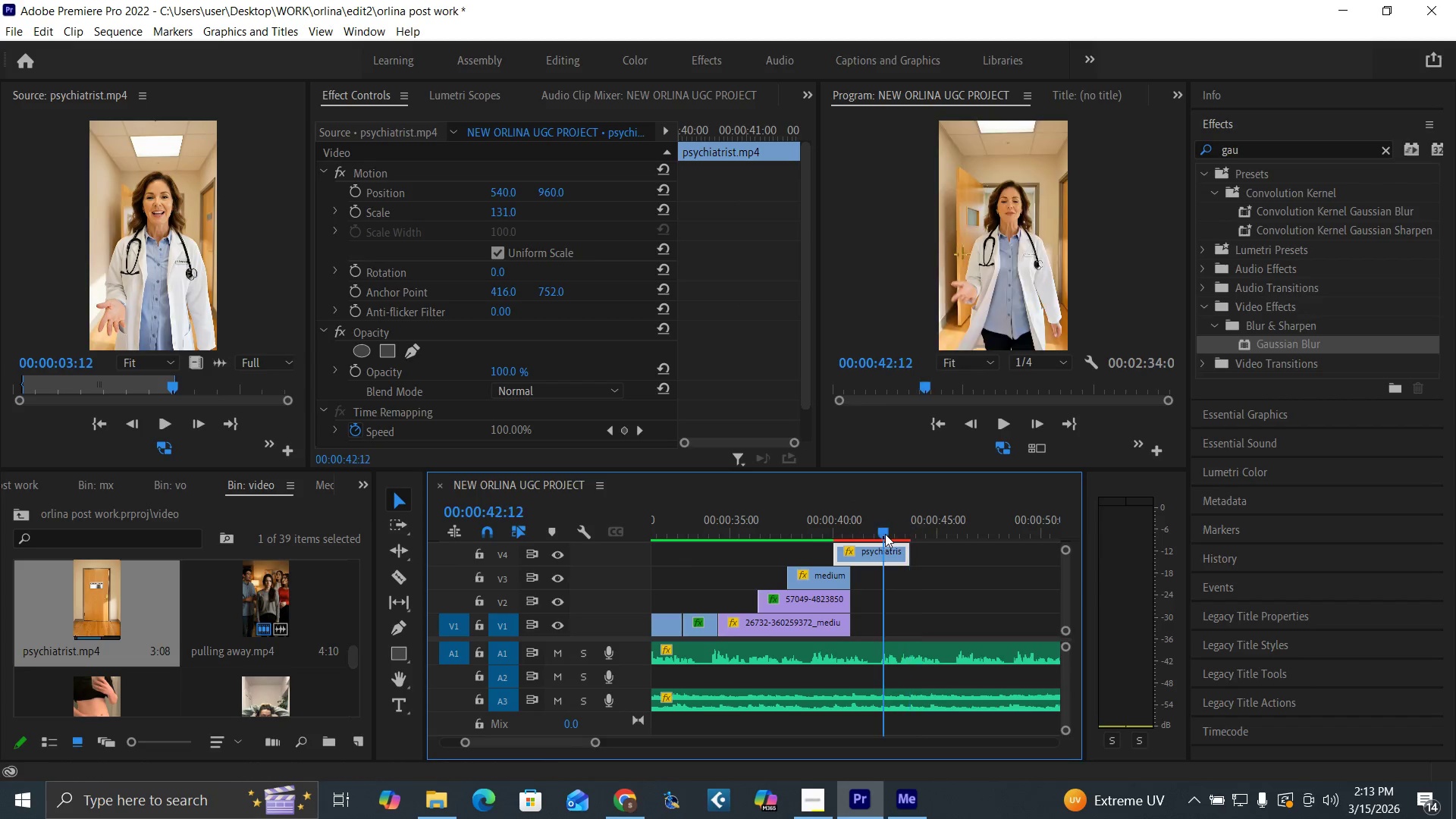 
key(Space)
 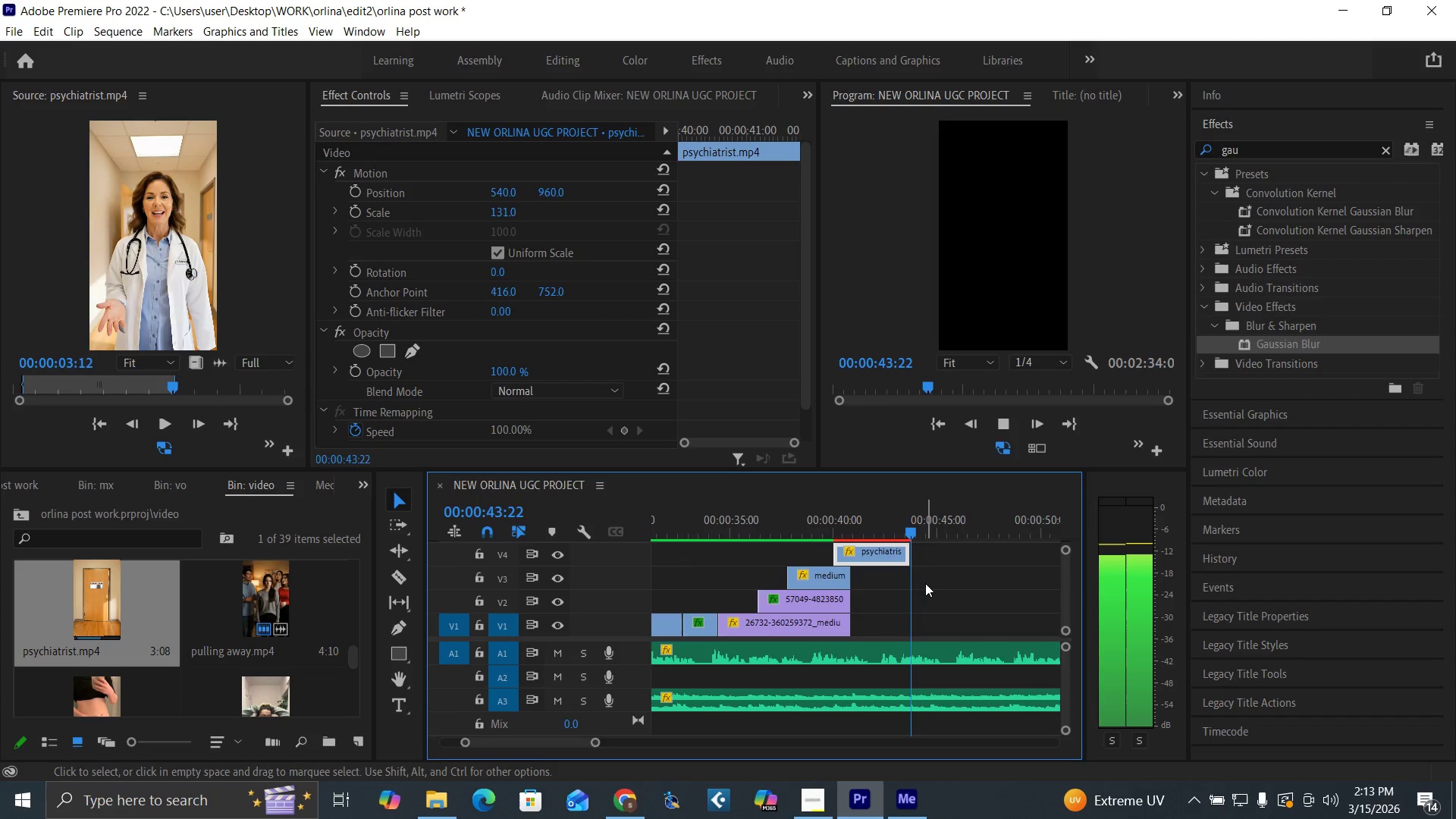 
key(Space)
 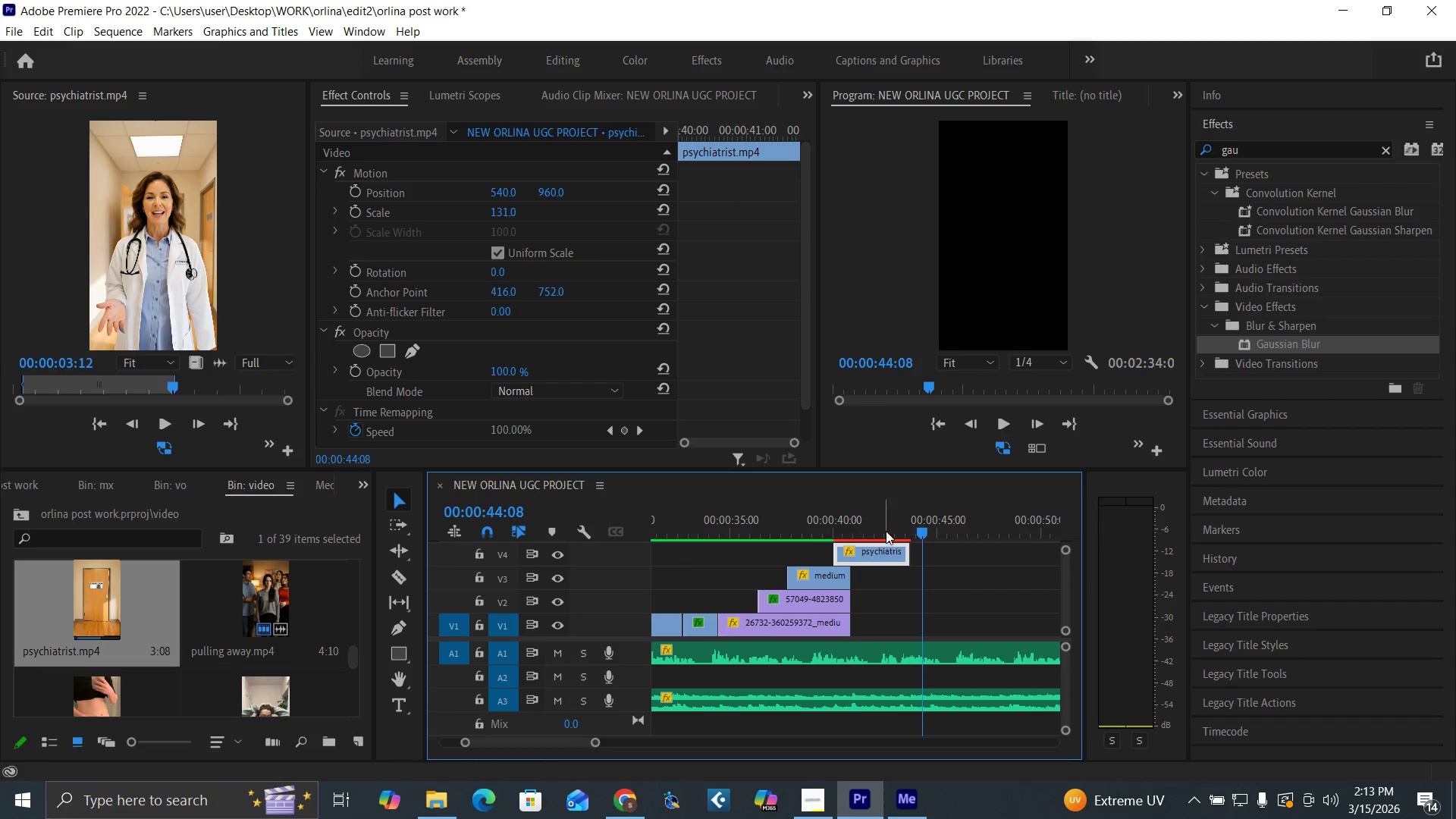 
left_click([886, 528])
 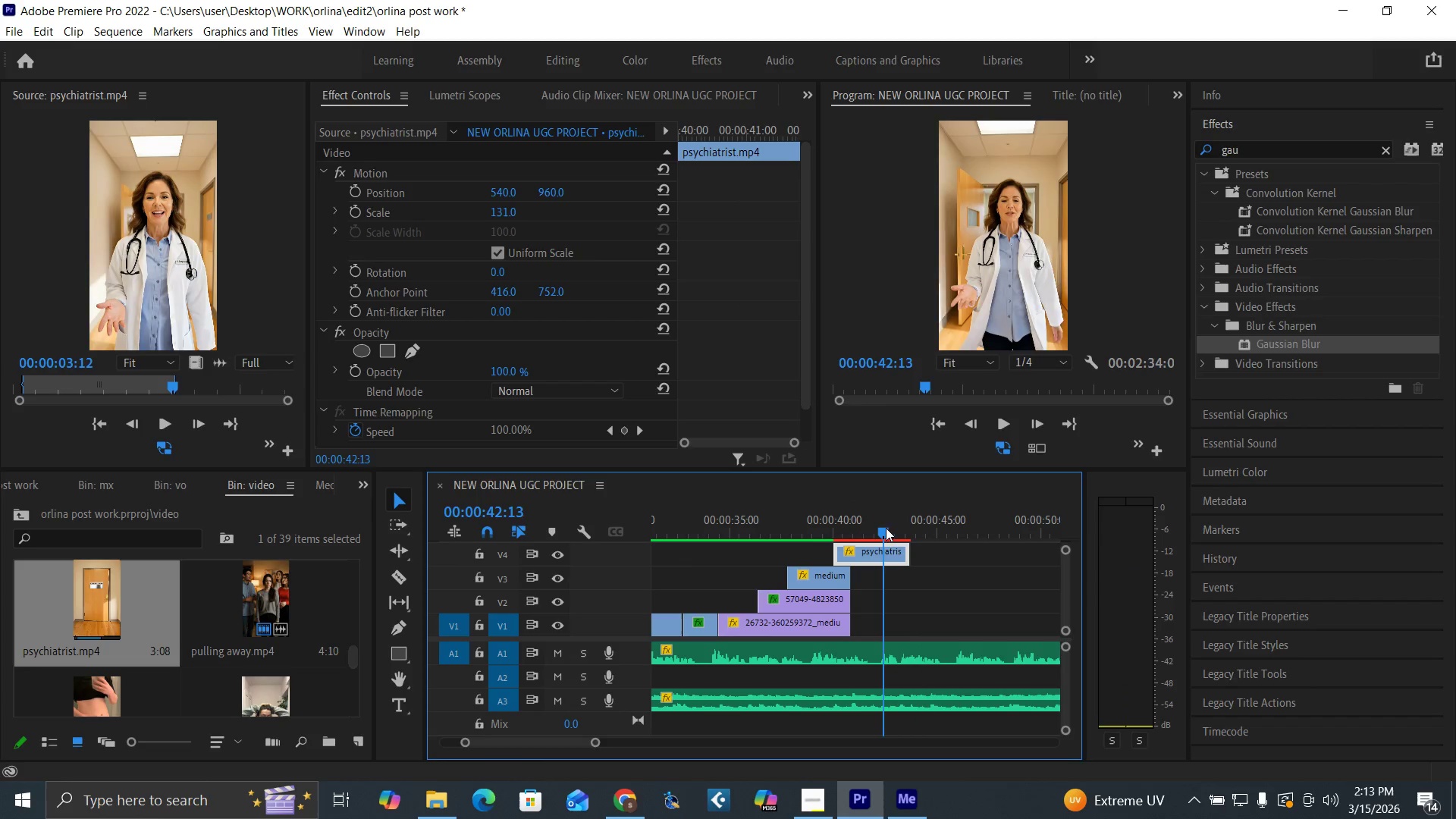 
key(Space)
 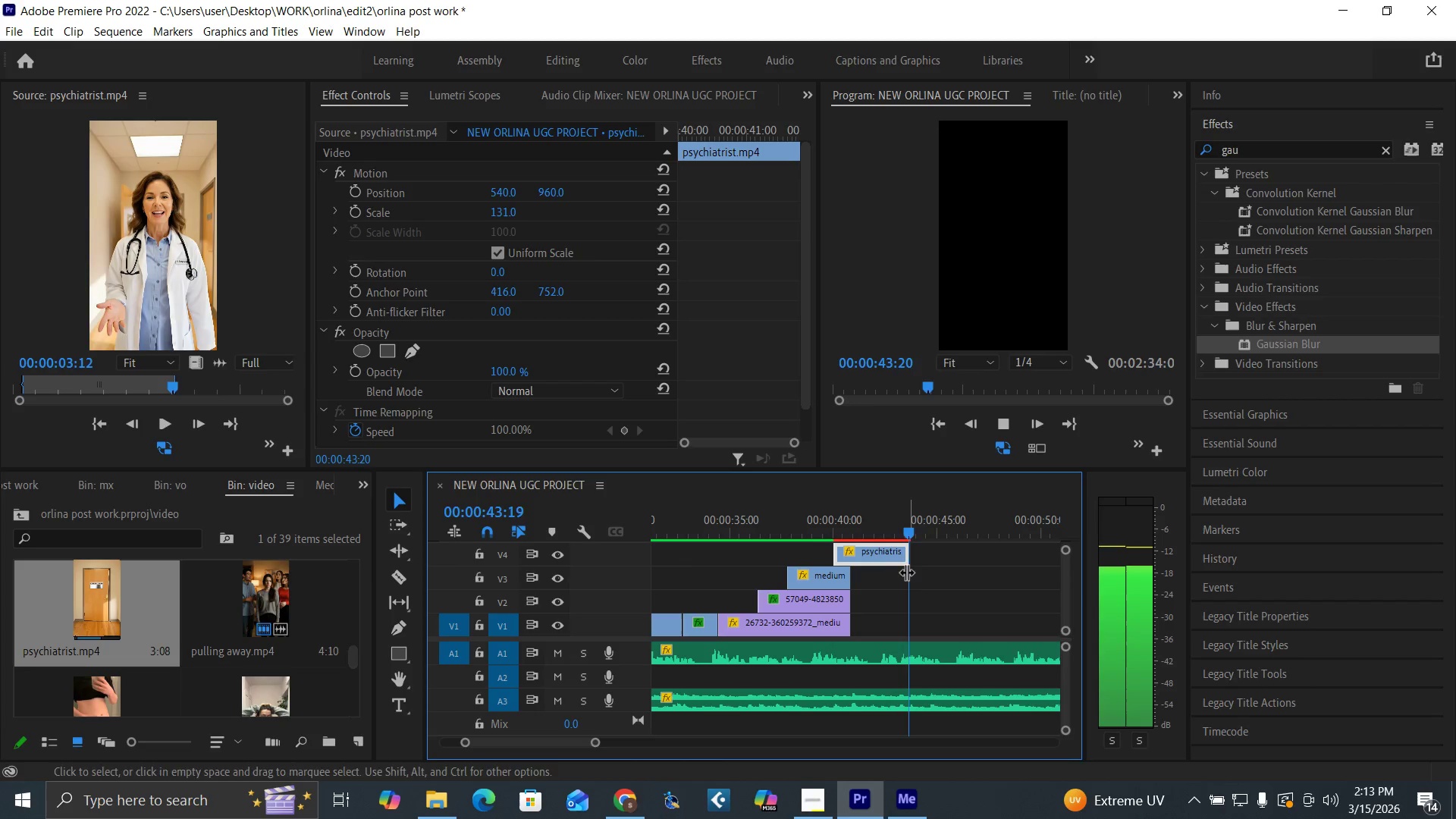 
key(Space)
 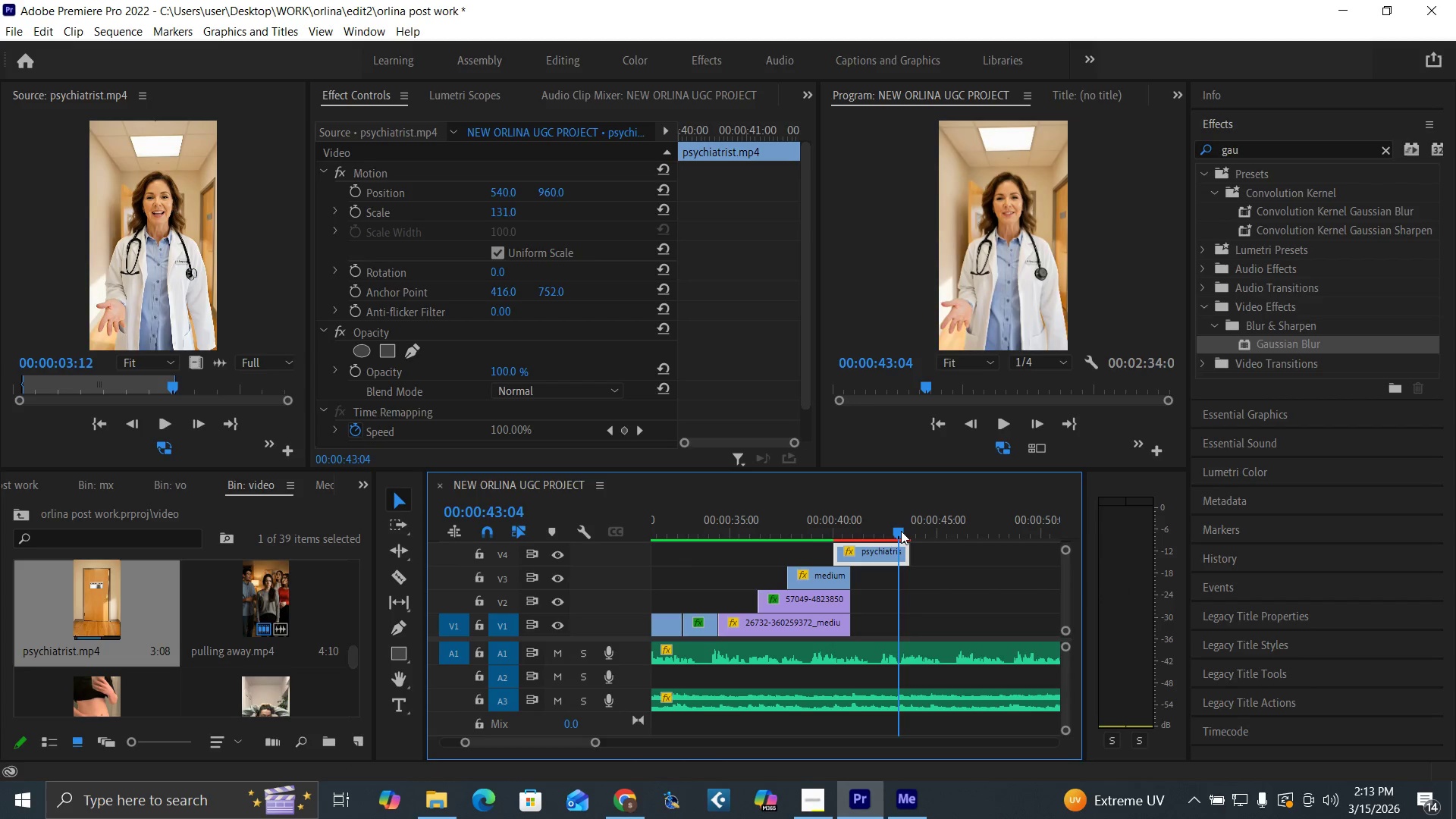 
key(Space)
 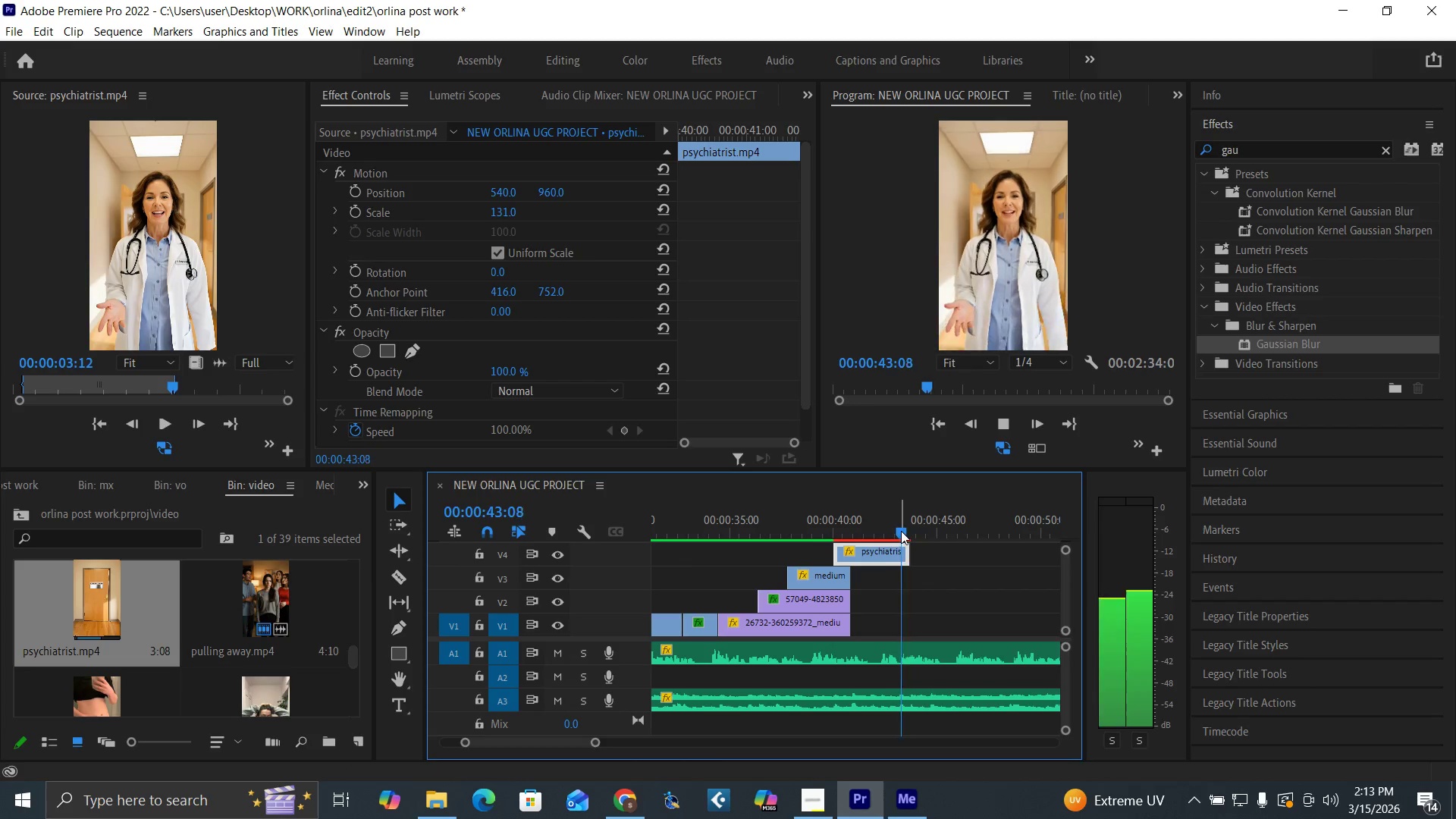 
key(Space)
 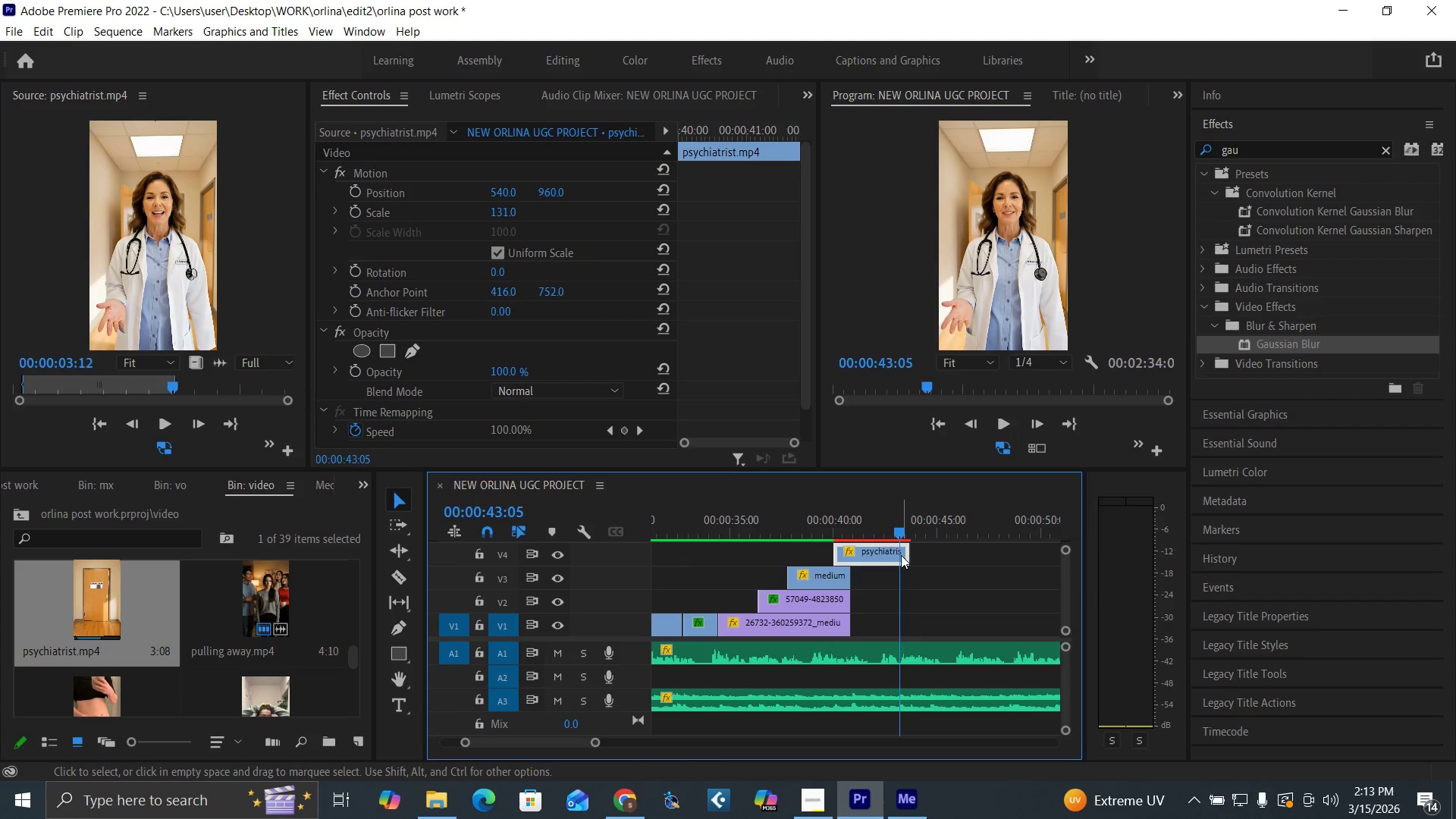 
left_click_drag(start_coordinate=[904, 554], to_coordinate=[899, 553])
 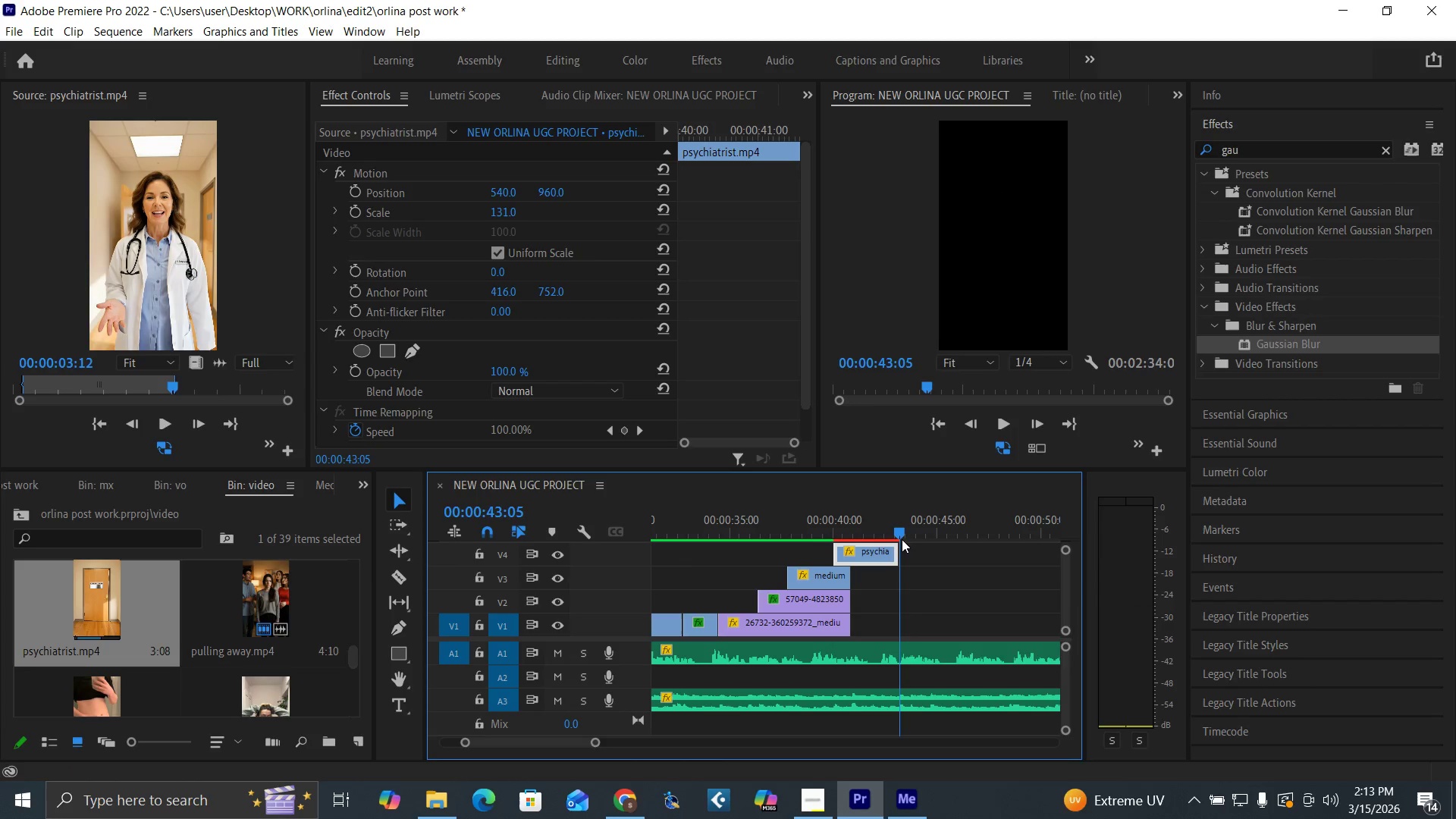 
left_click_drag(start_coordinate=[902, 539], to_coordinate=[906, 540])
 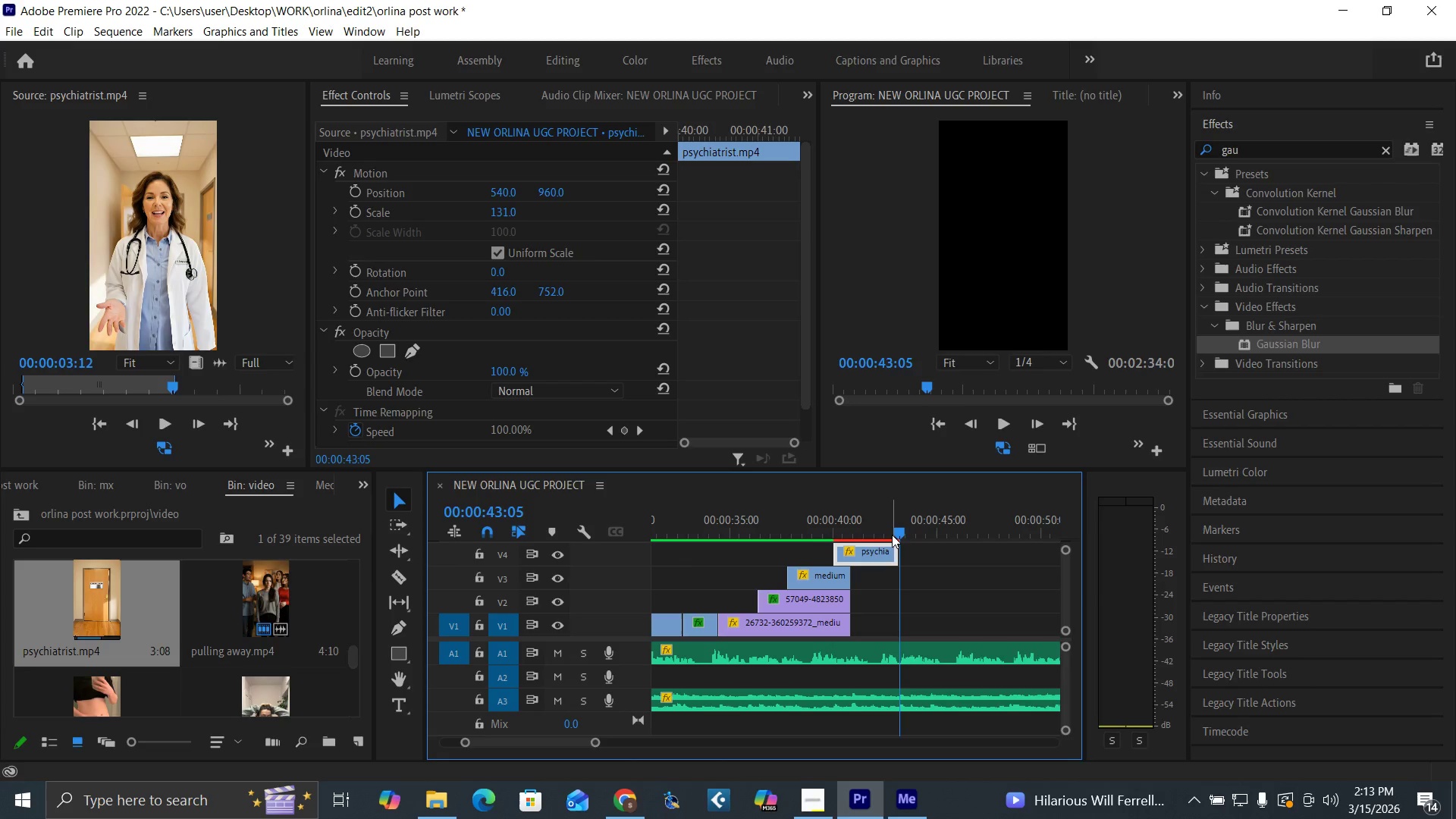 
key(Space)
 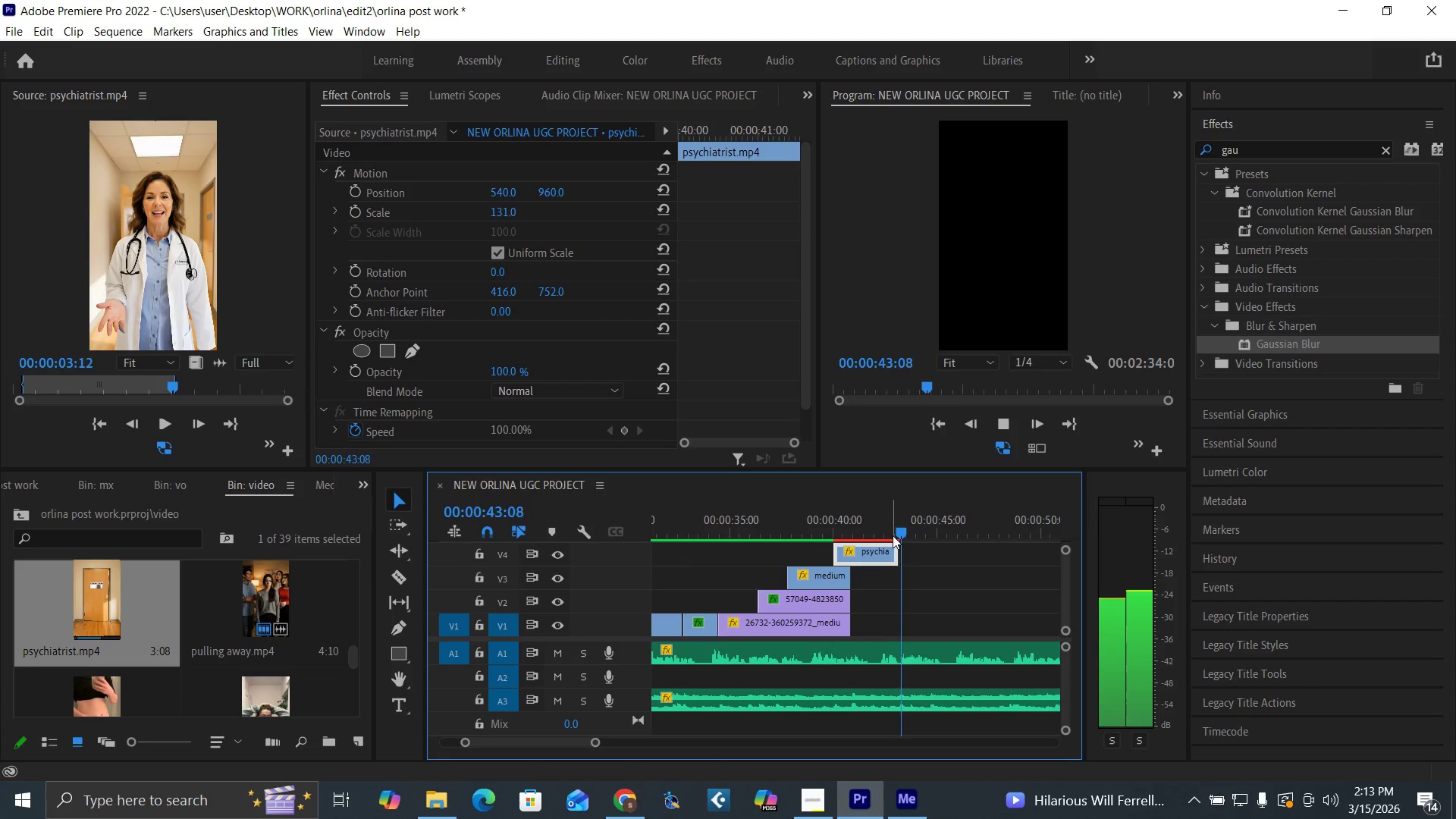 
key(Space)
 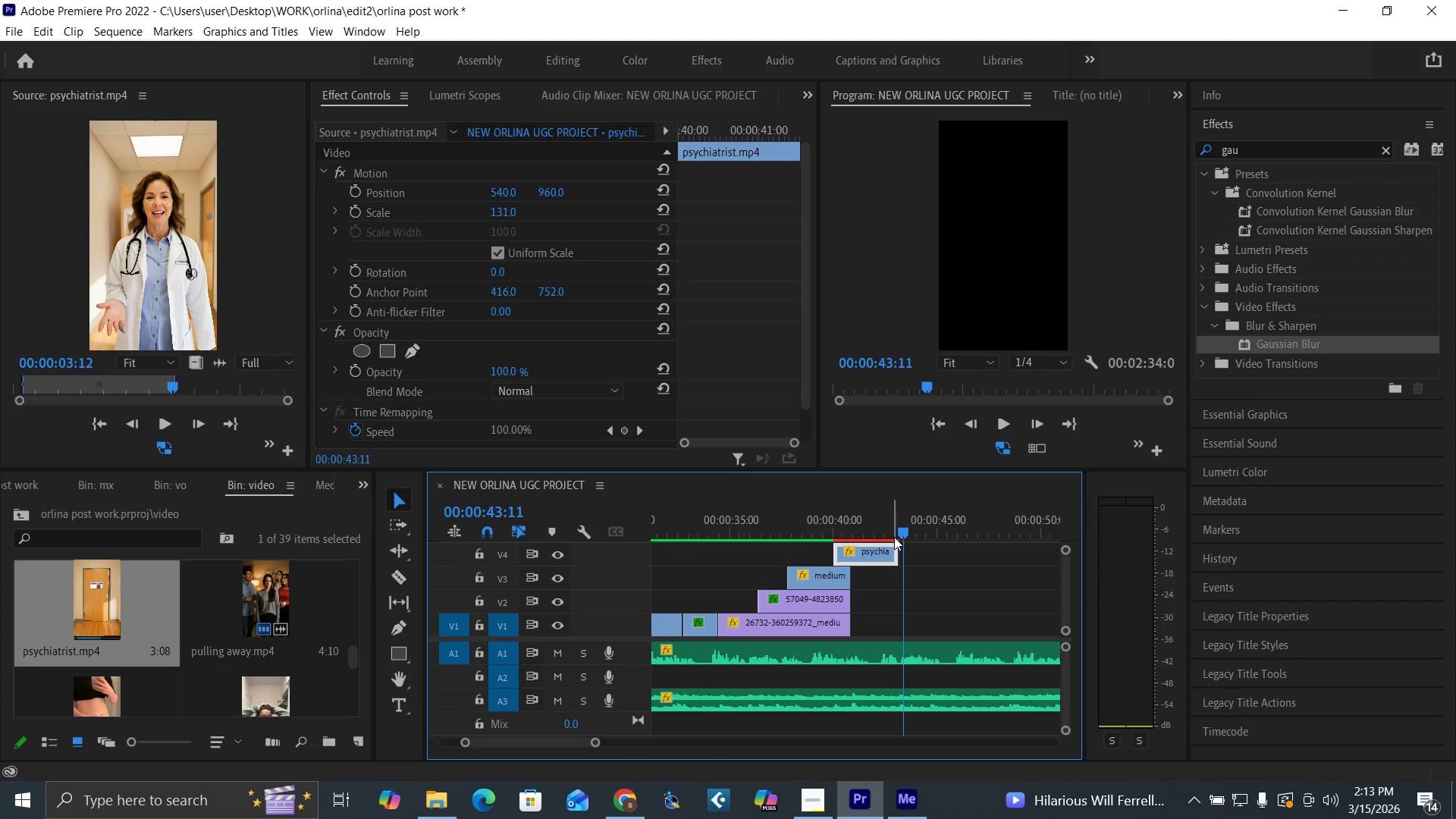 
key(Space)
 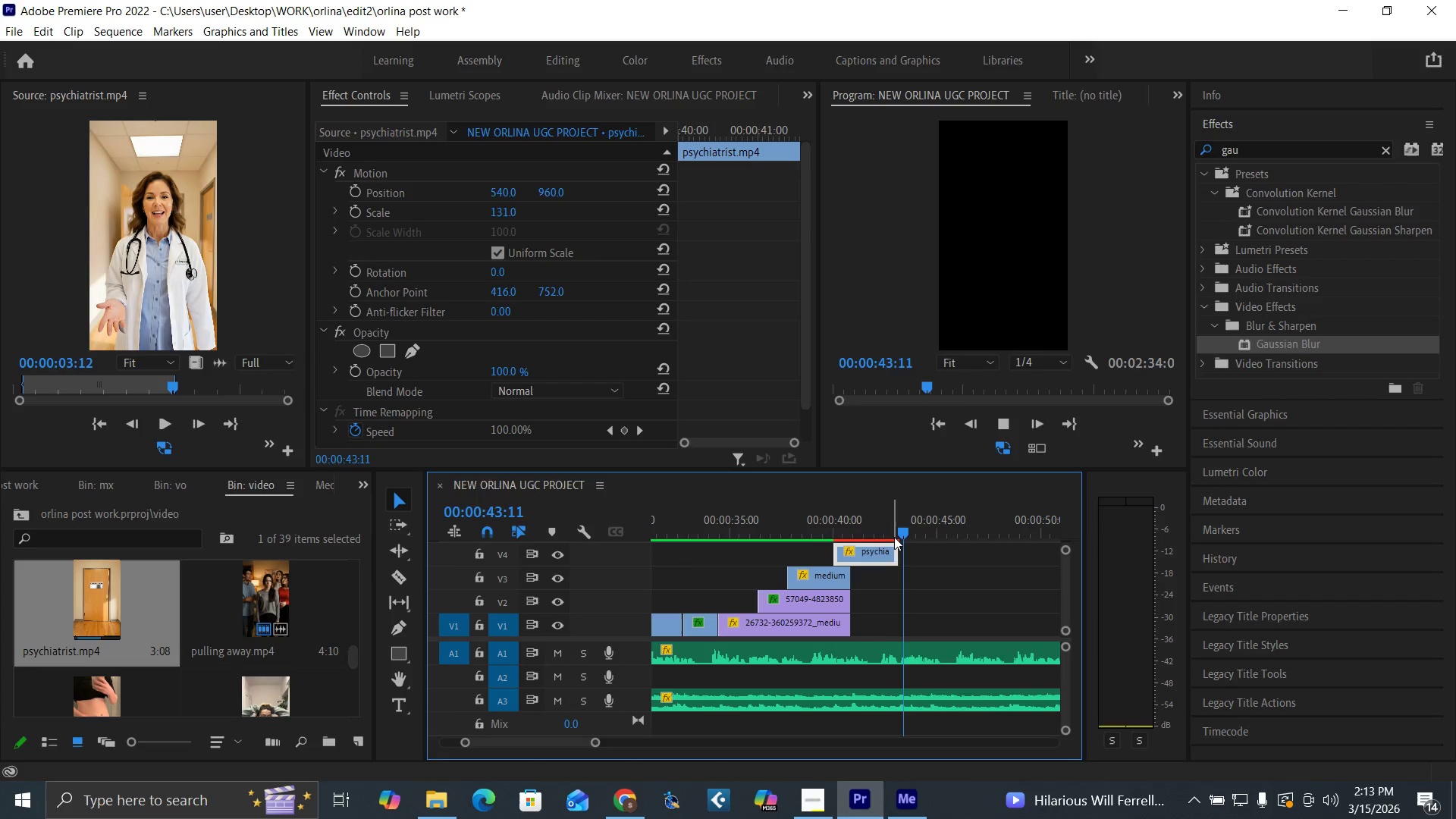 
key(Space)
 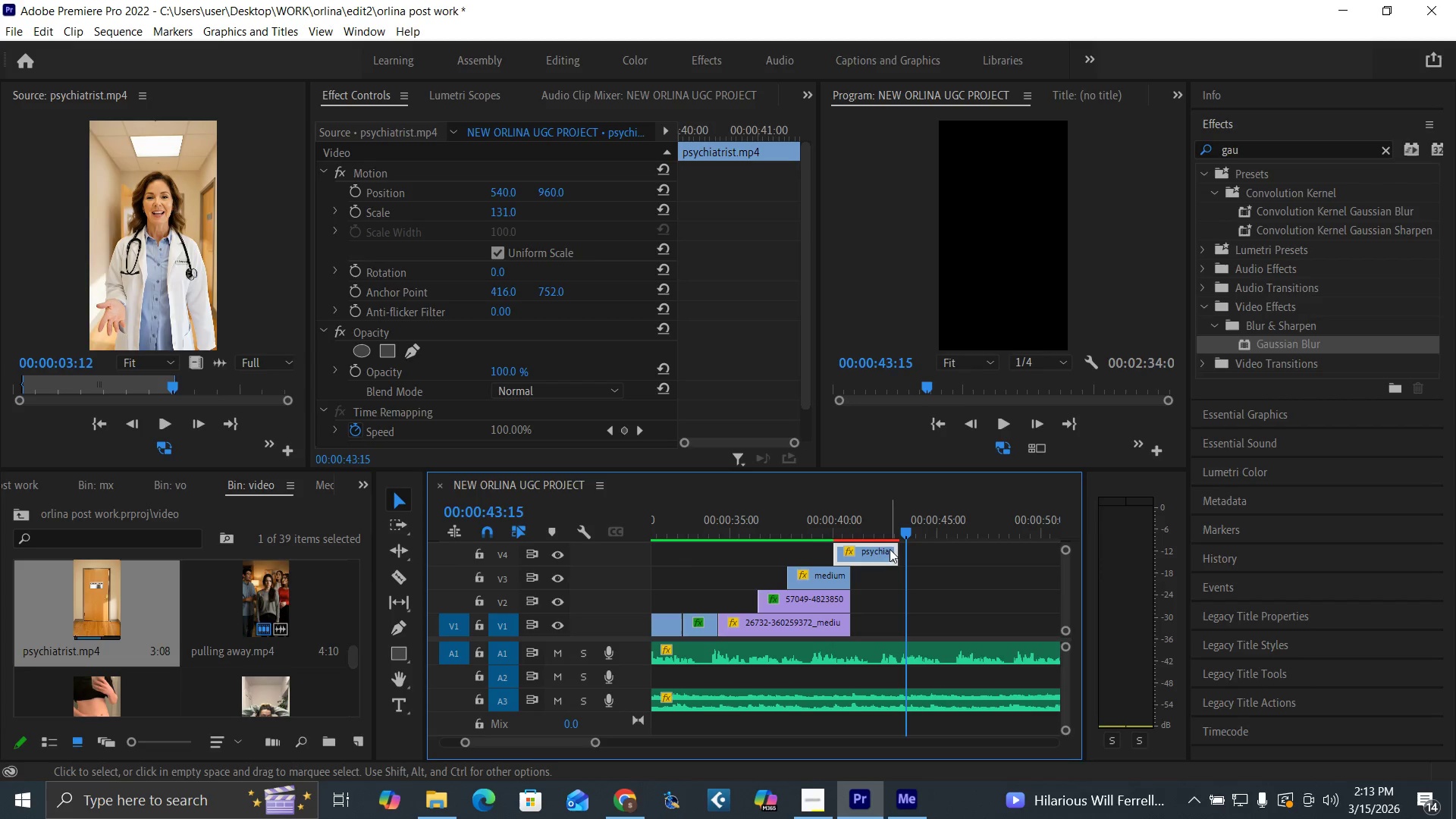 
left_click([887, 531])
 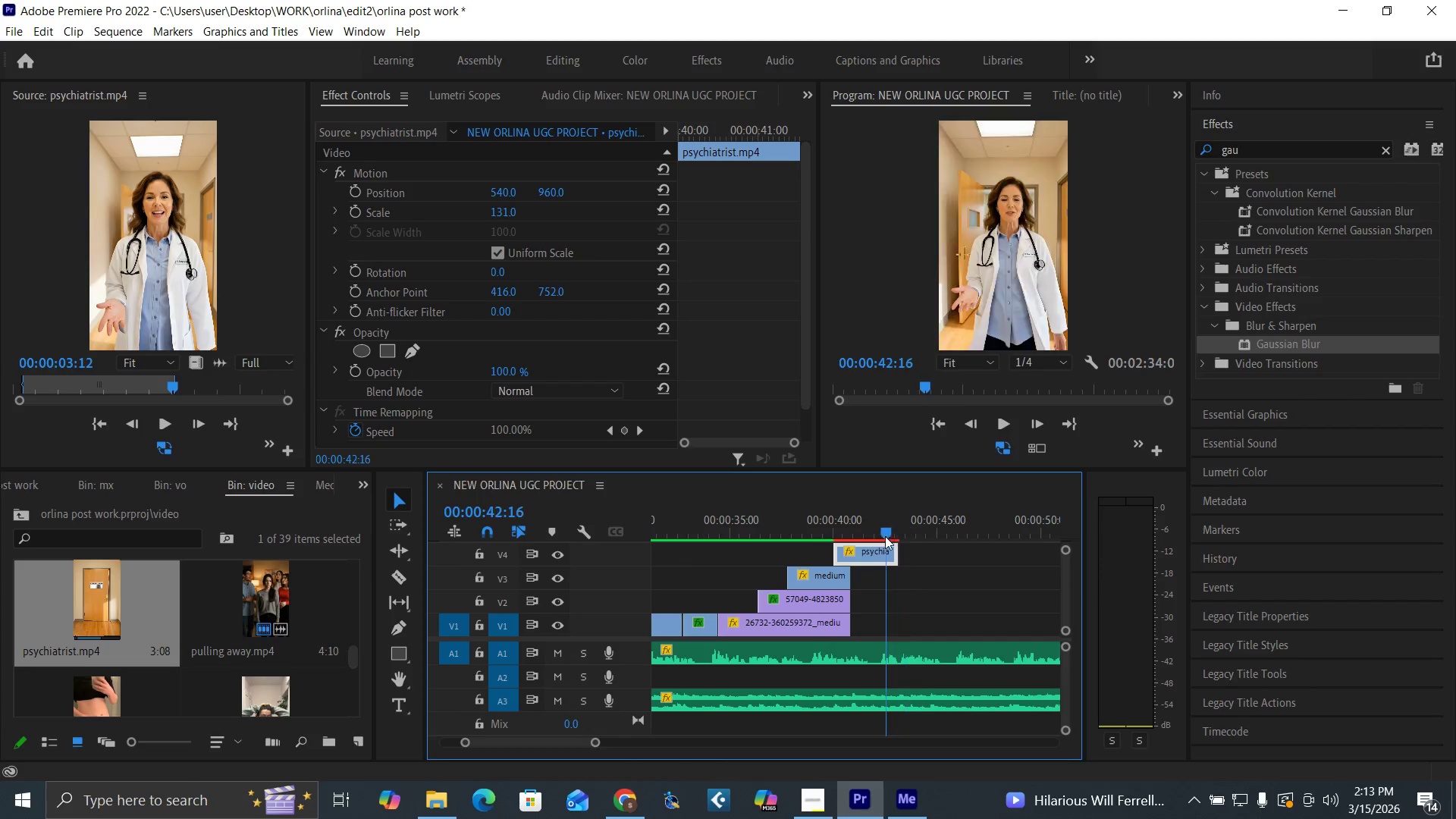 
key(Space)
 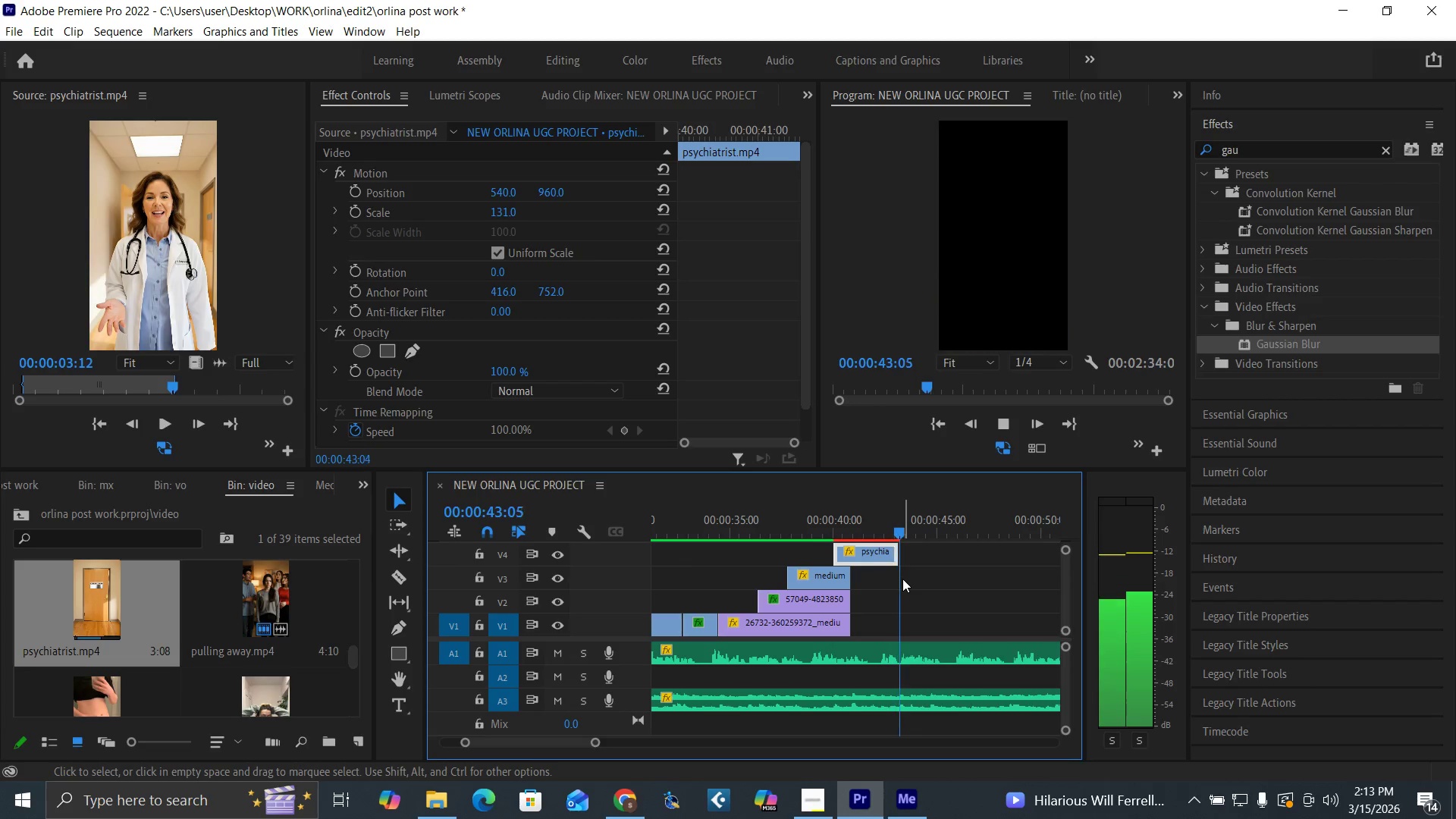 
key(Space)
 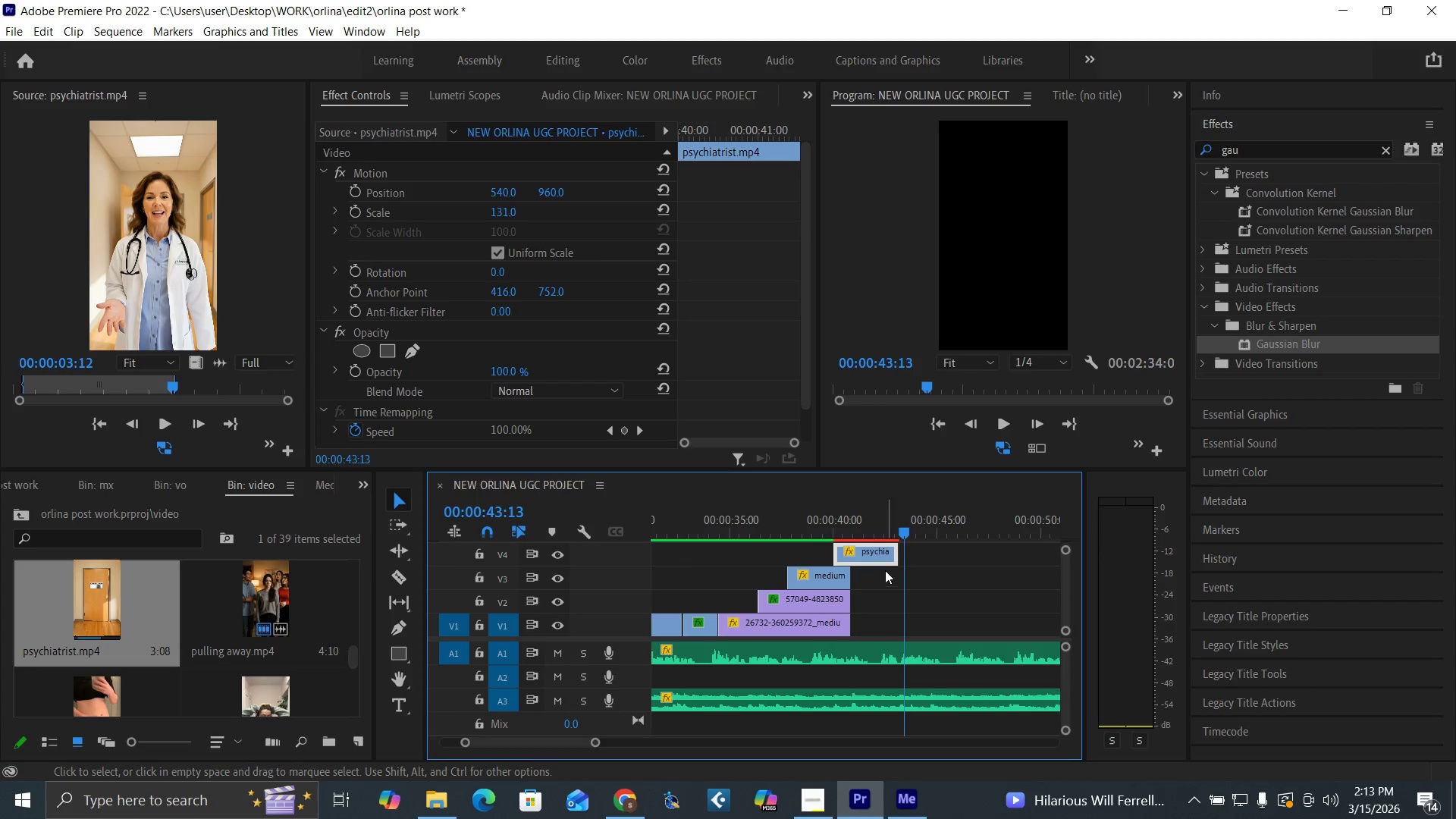 
key(Space)
 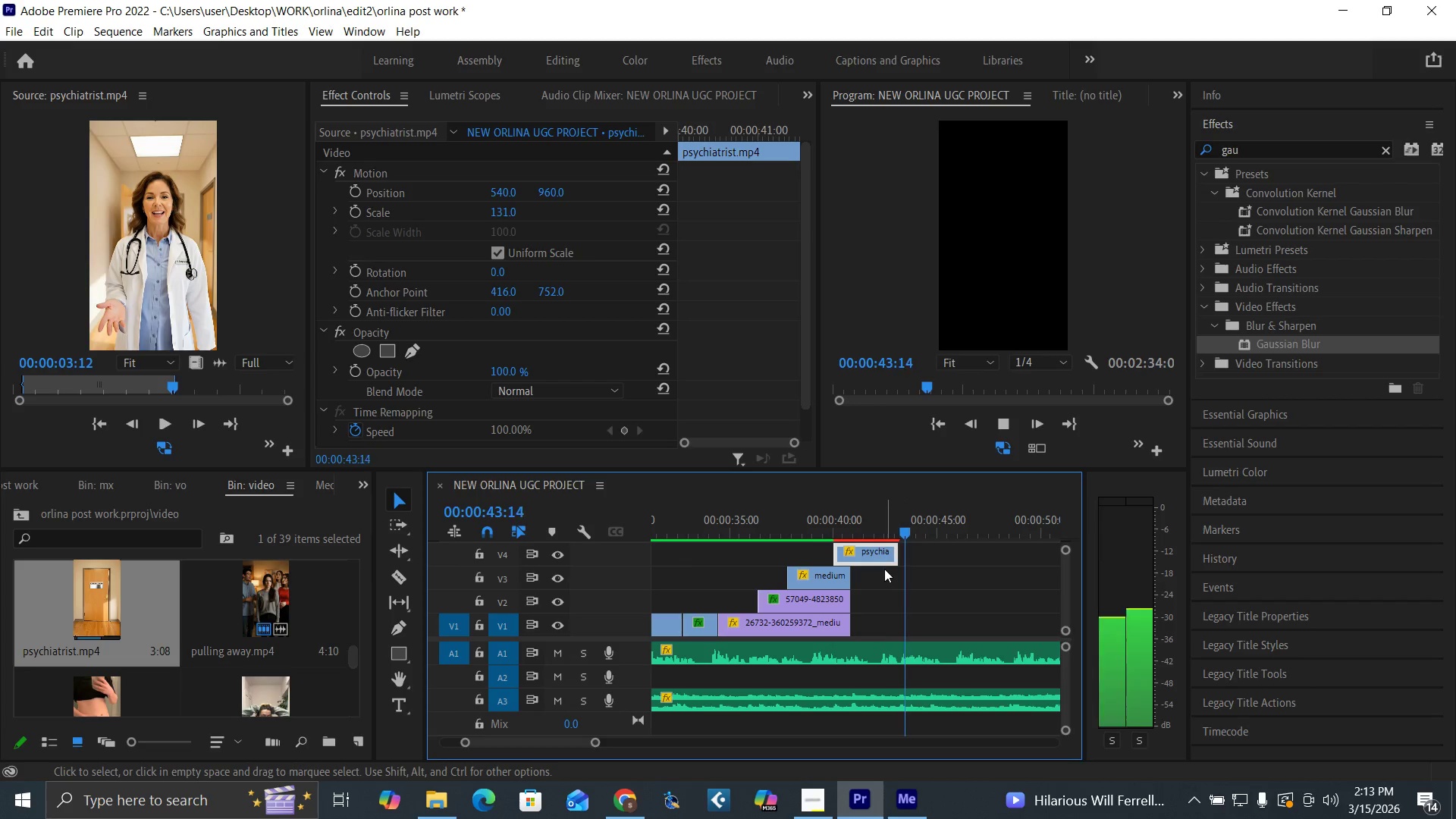 
key(Space)
 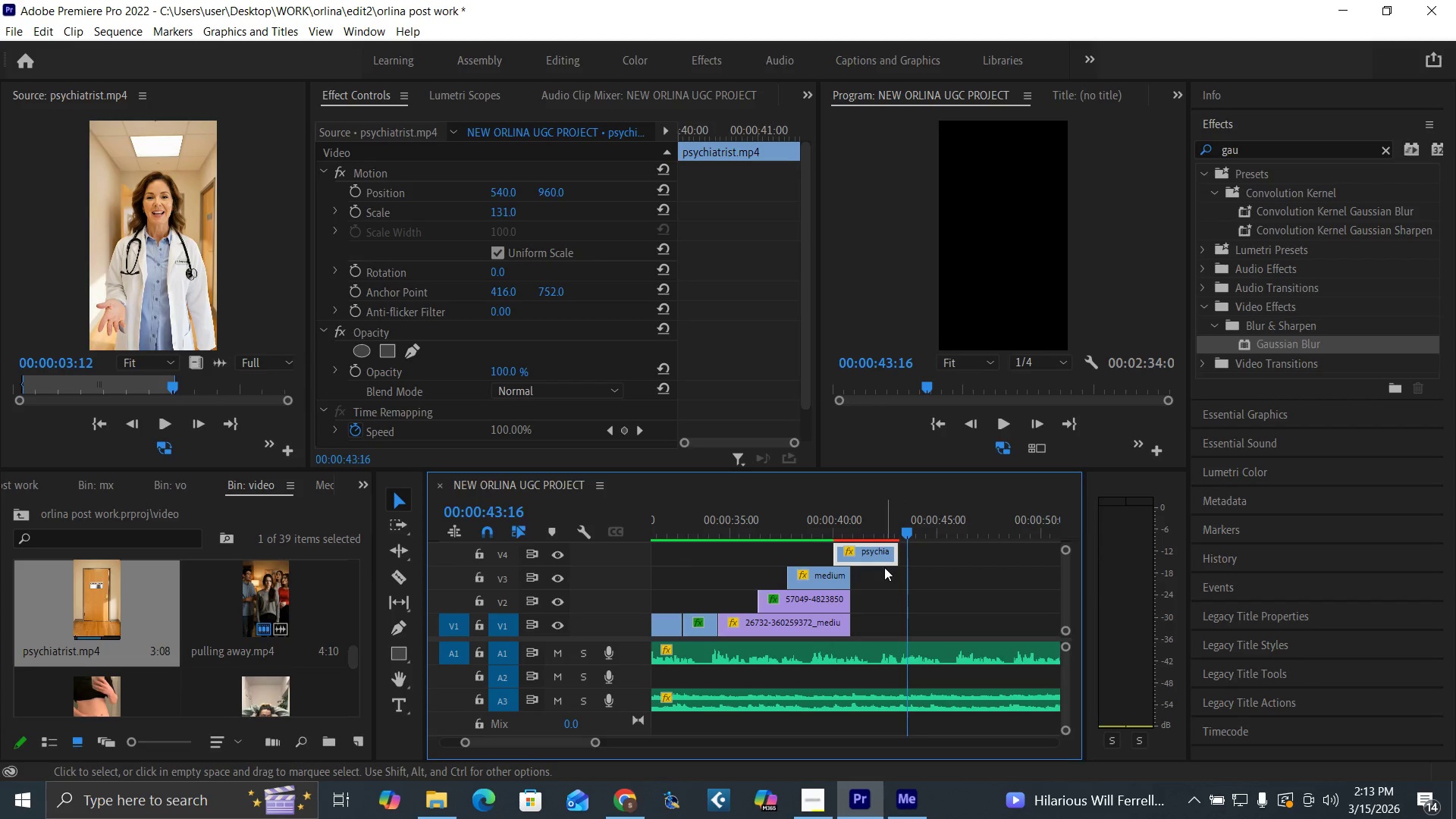 
key(Space)
 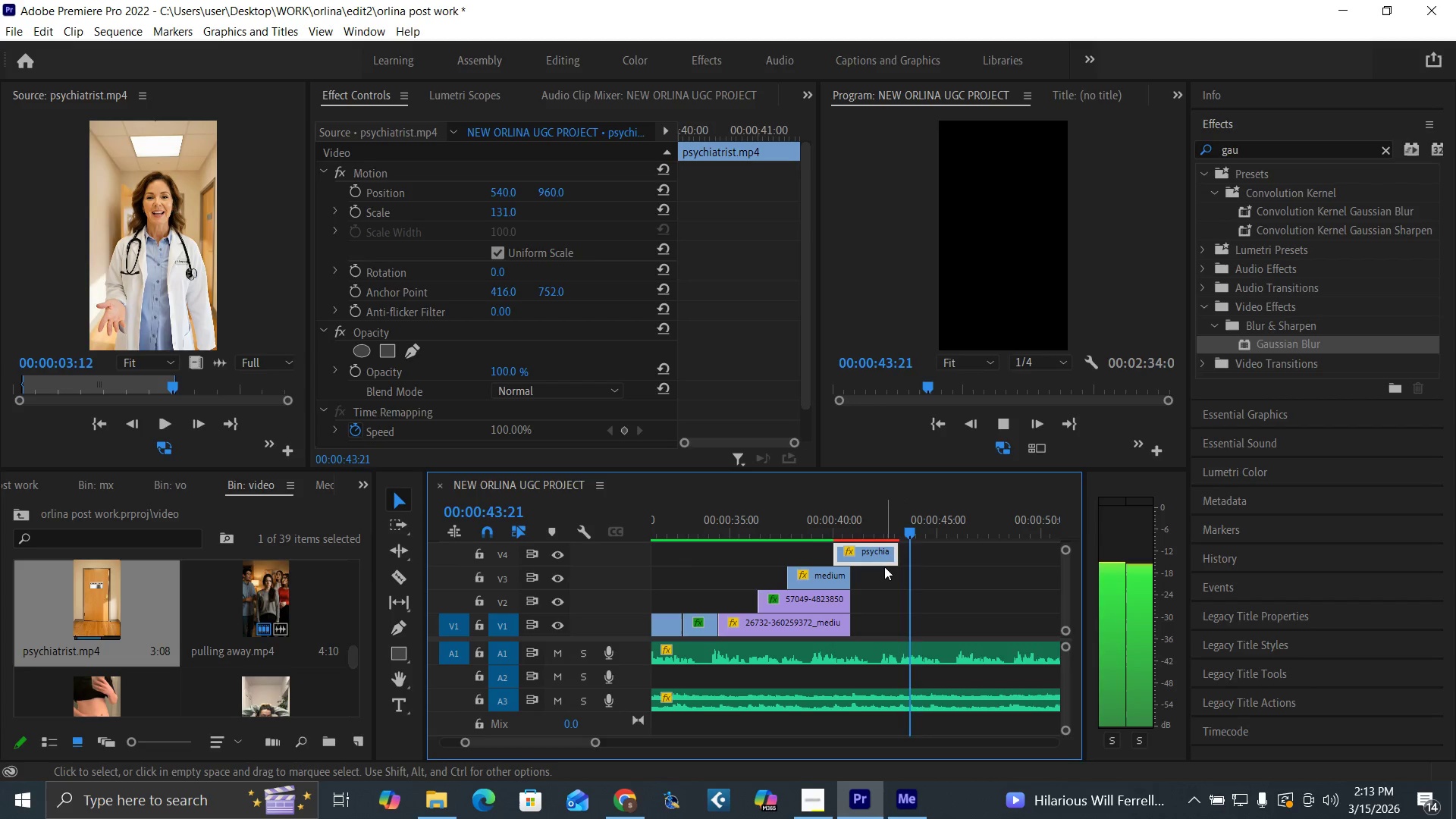 
key(Space)
 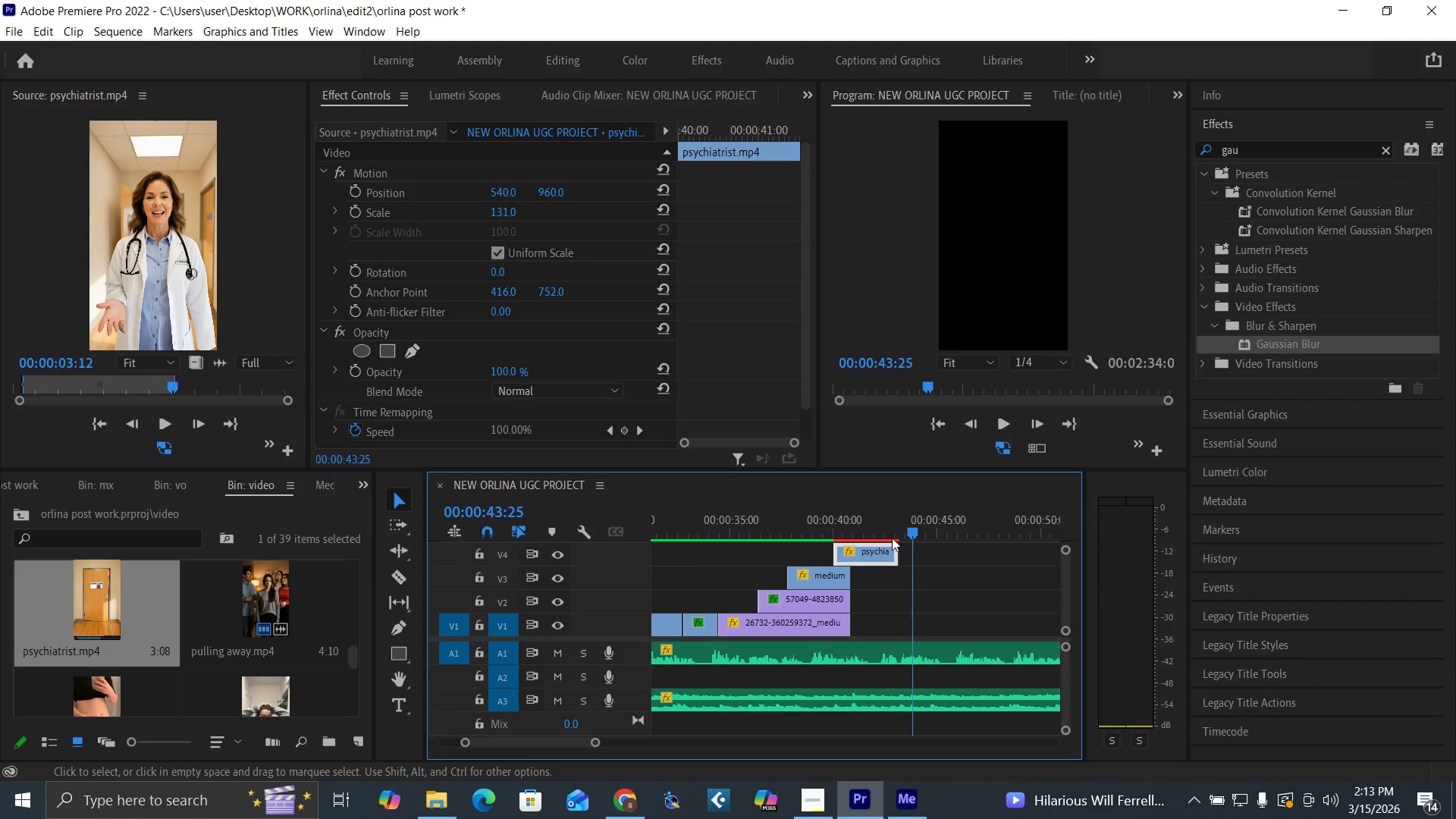 
left_click([896, 529])
 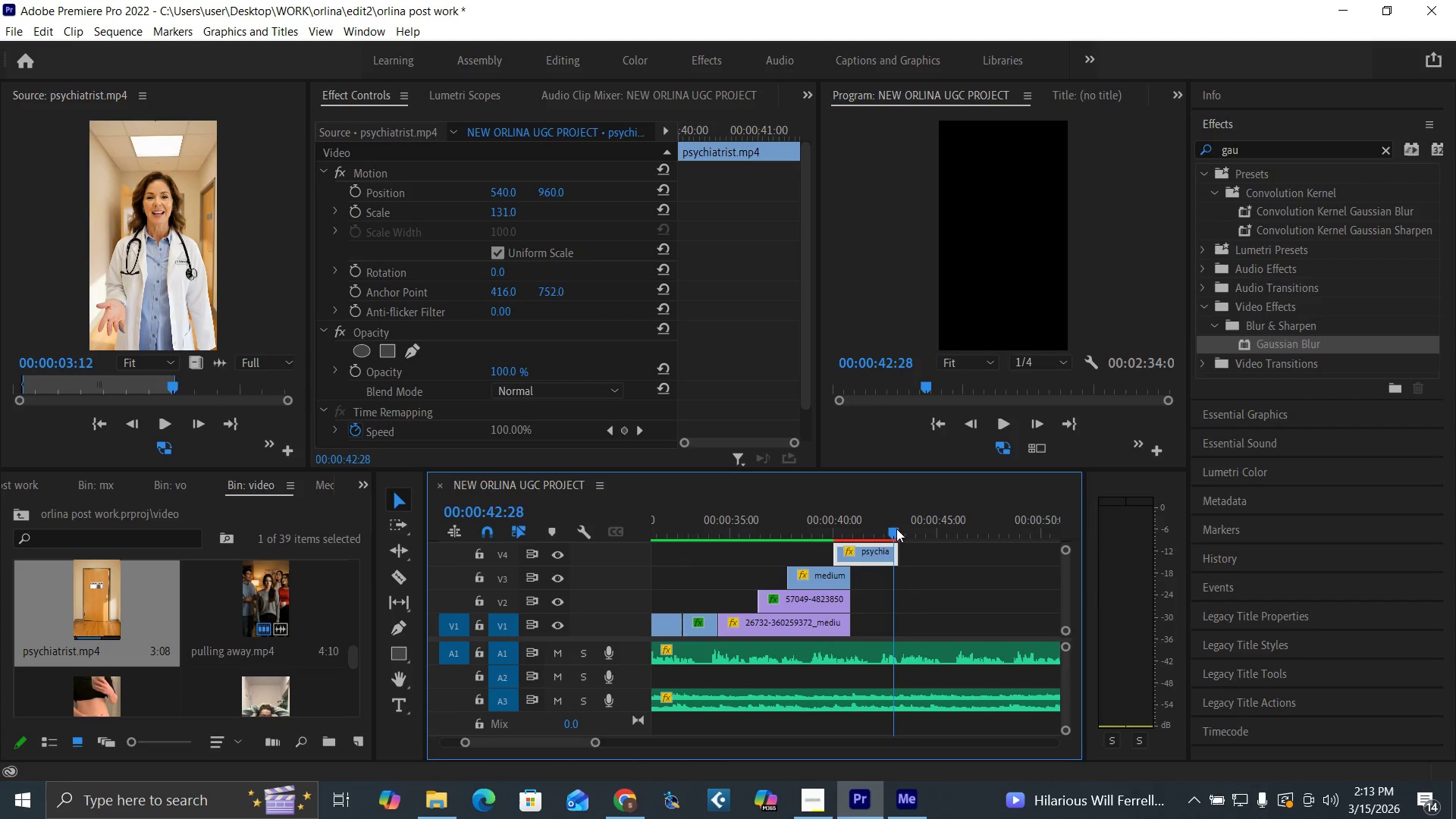 
key(Space)
 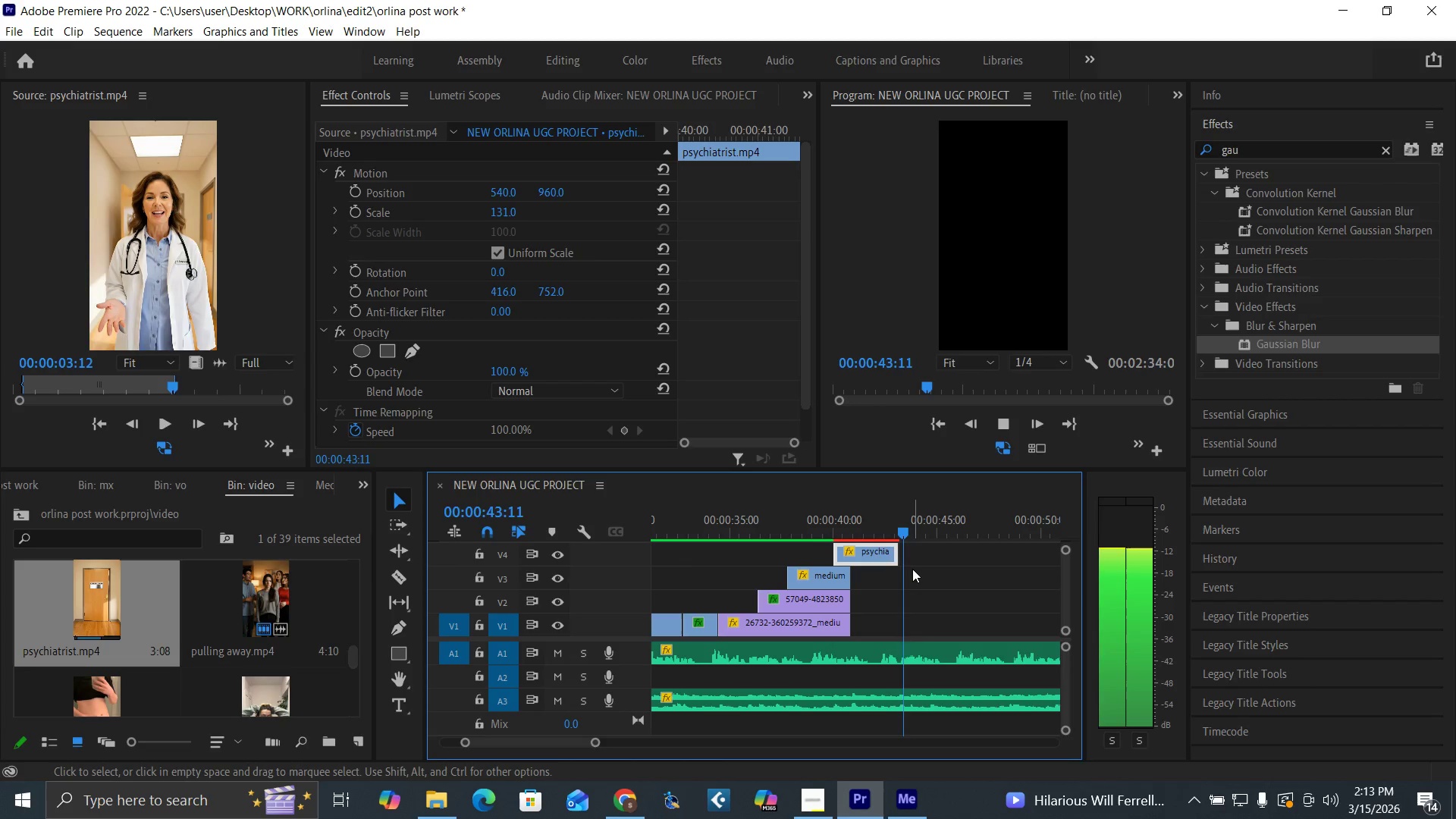 
key(Space)
 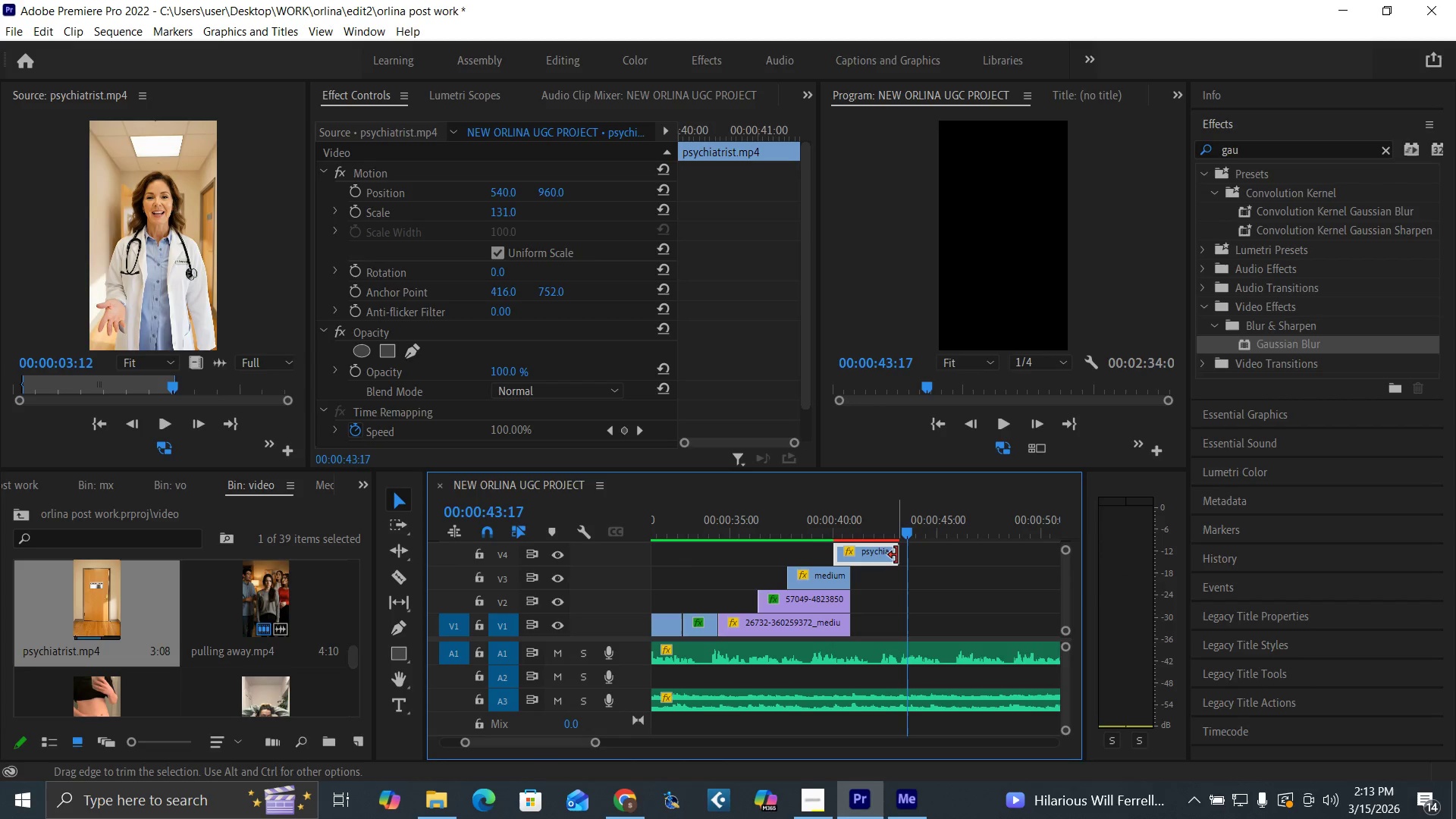 
key(Space)
 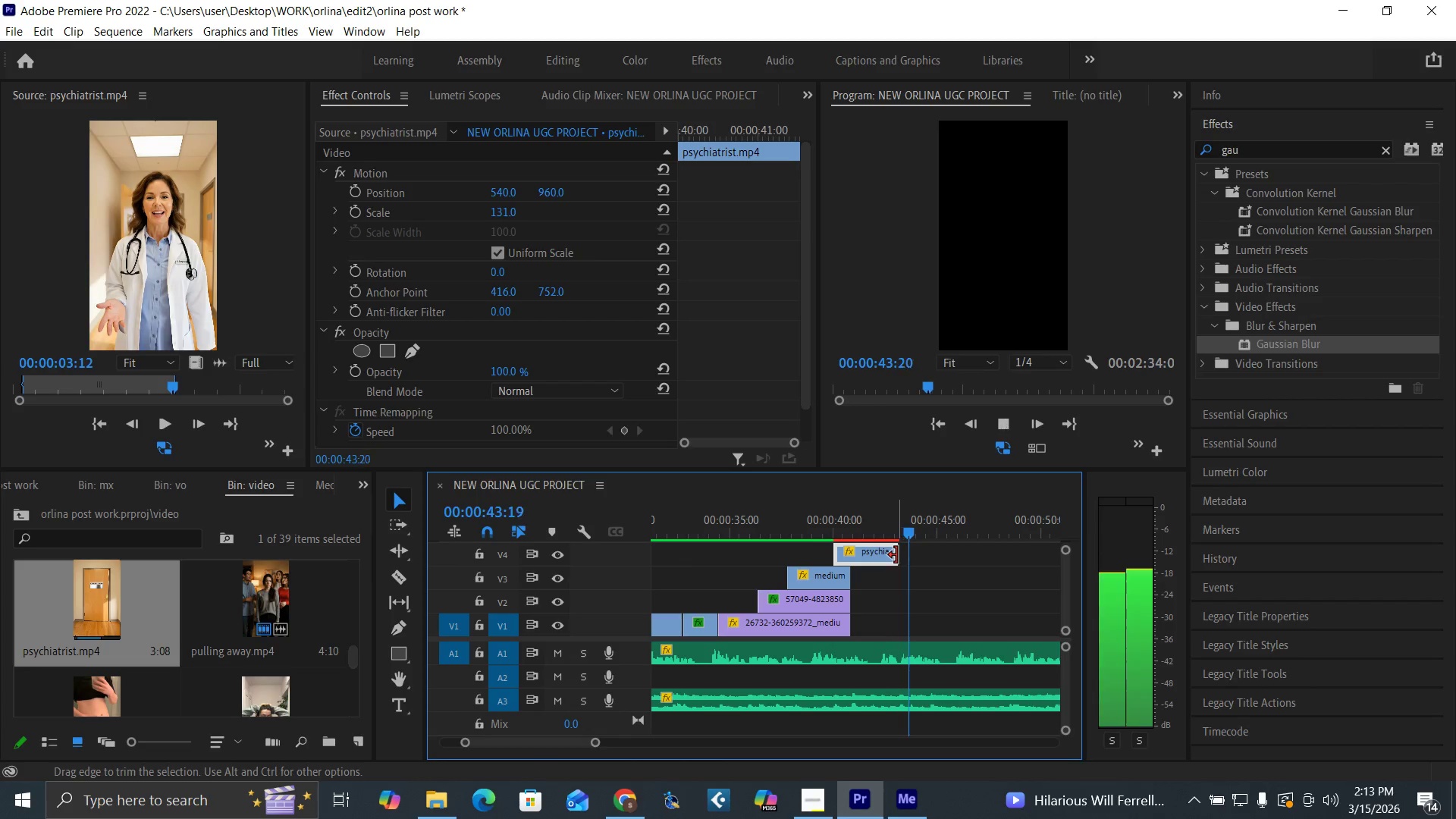 
key(Space)
 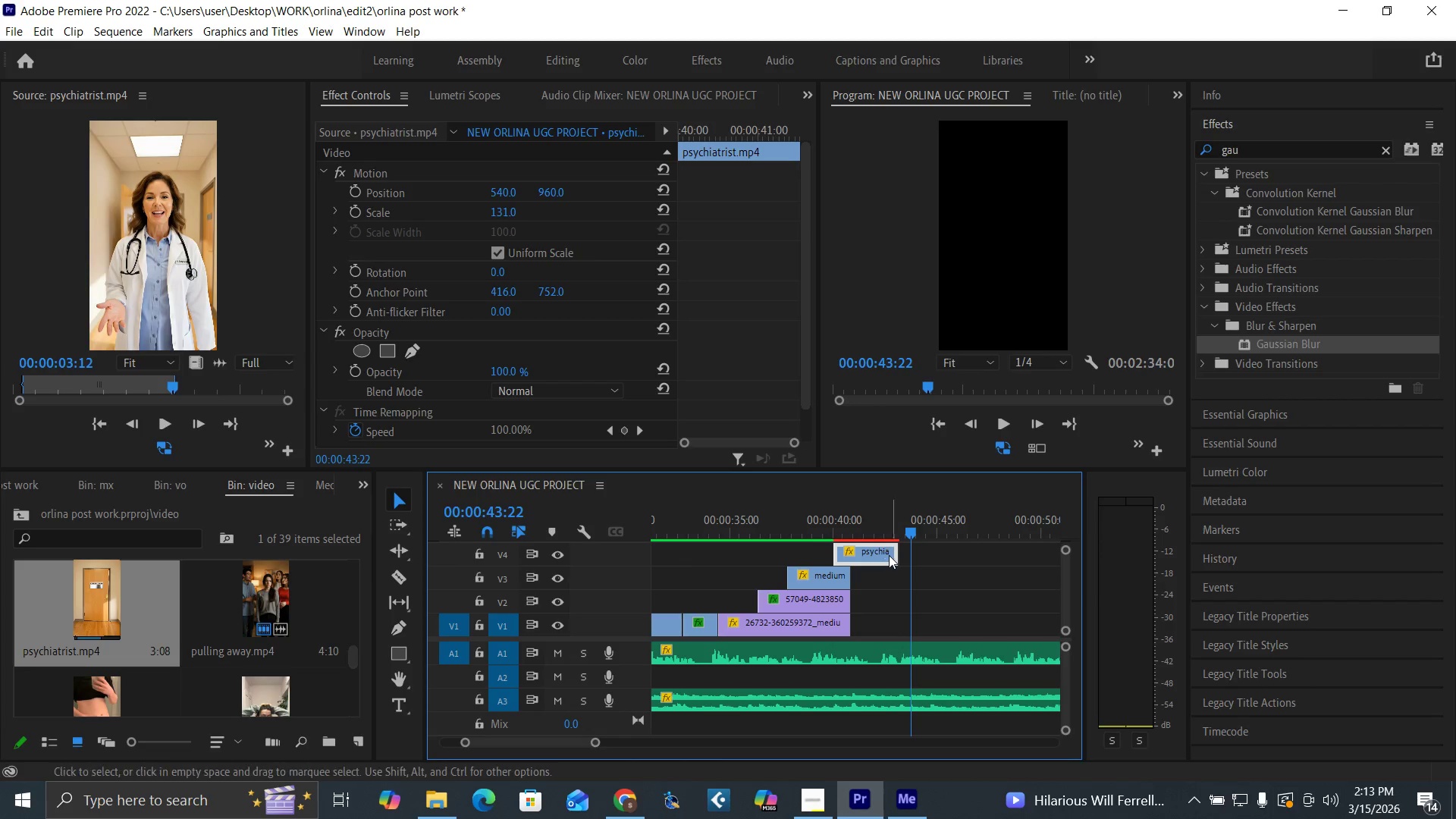 
left_click_drag(start_coordinate=[886, 554], to_coordinate=[901, 554])
 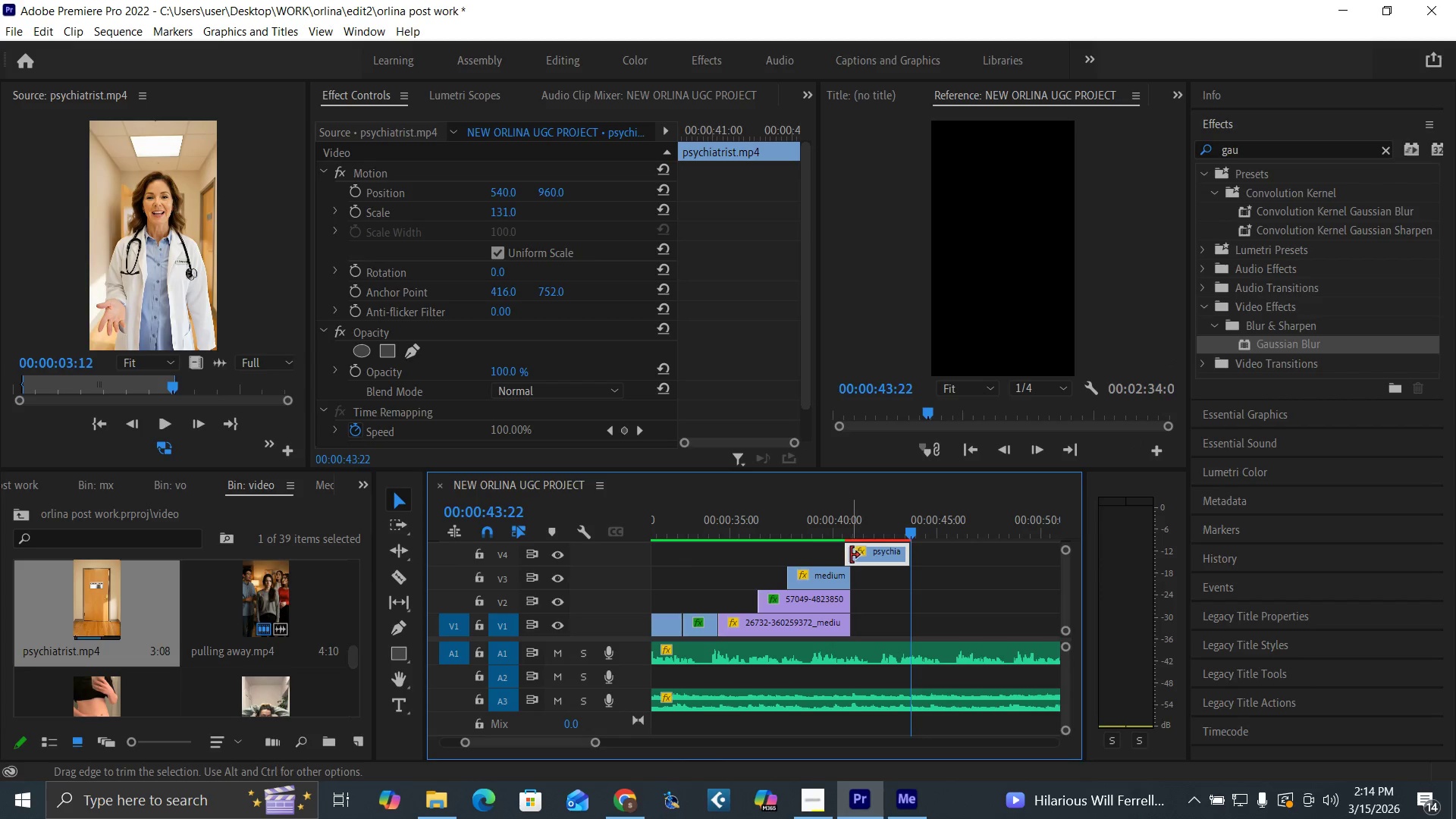 
left_click_drag(start_coordinate=[849, 555], to_coordinate=[835, 555])
 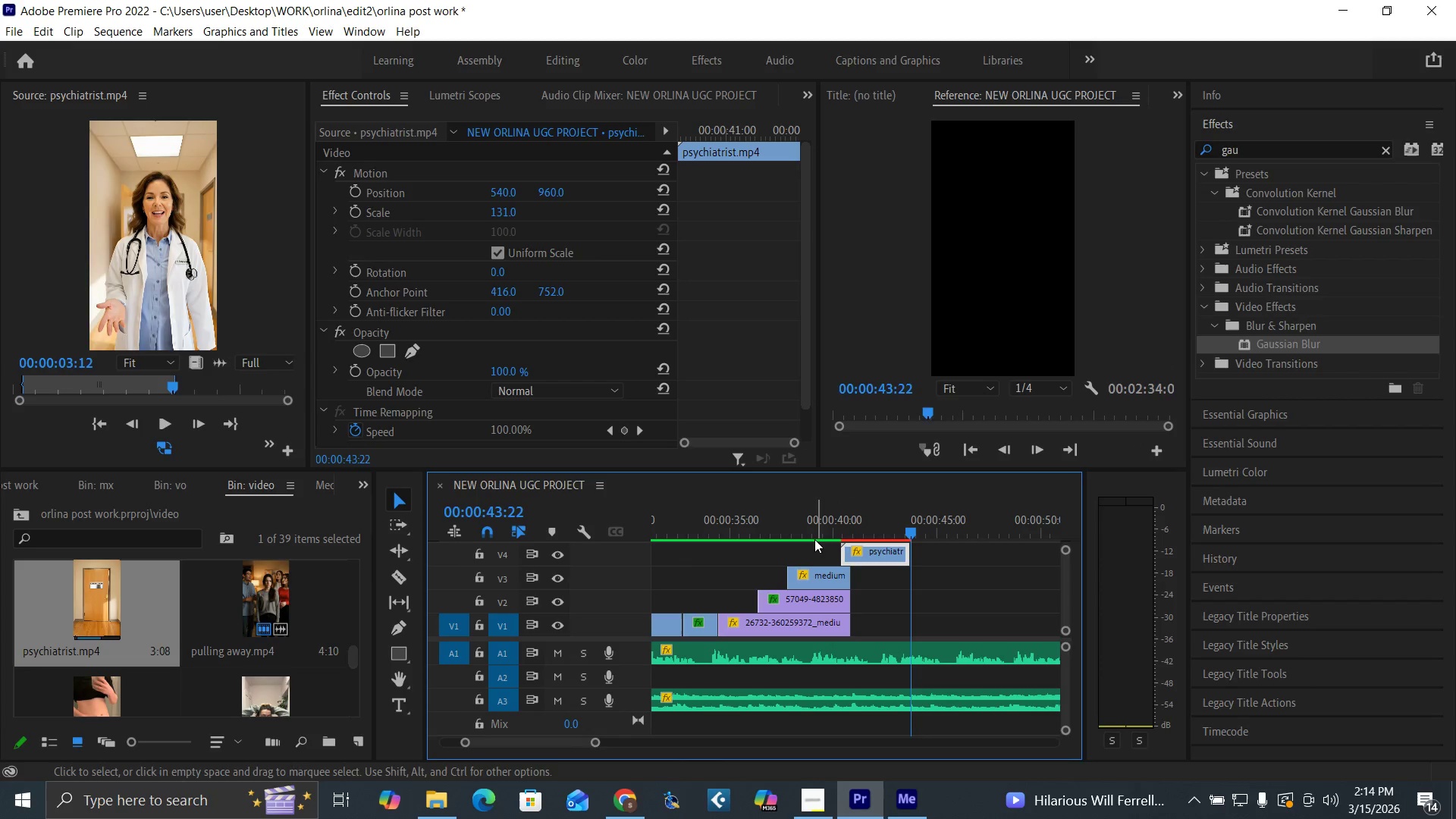 
left_click([812, 532])
 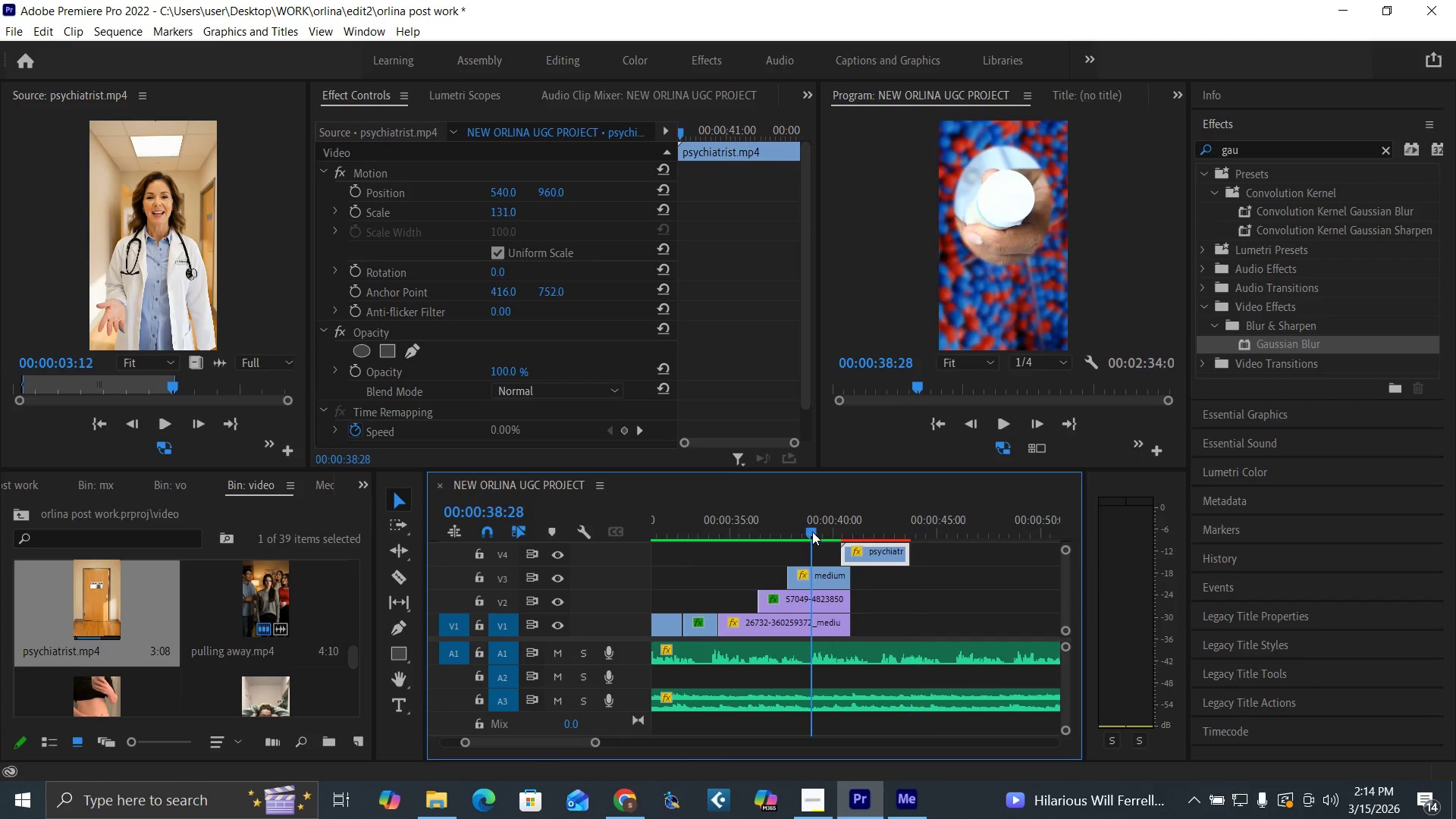 
key(Space)
 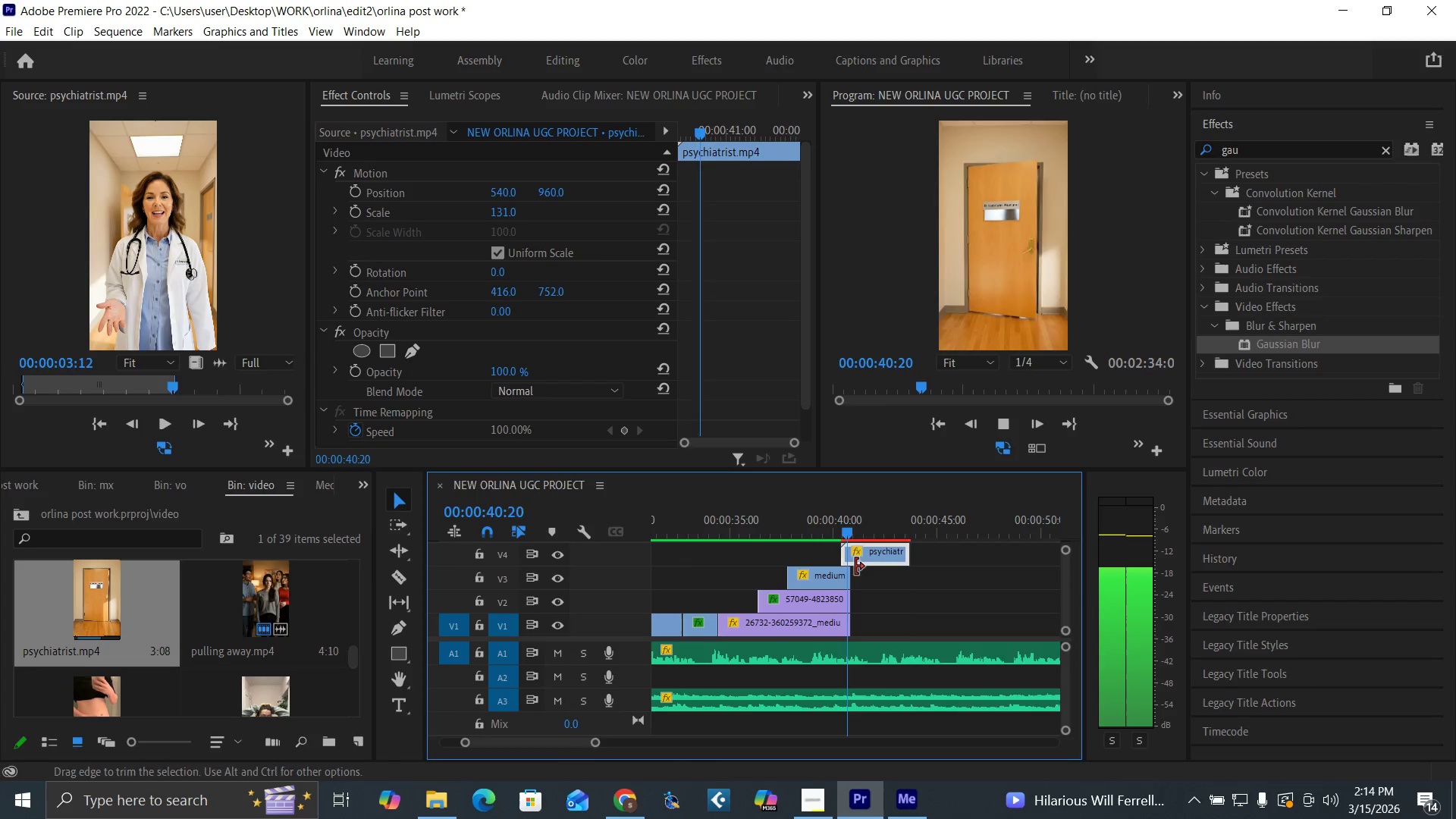 
left_click([820, 522])
 